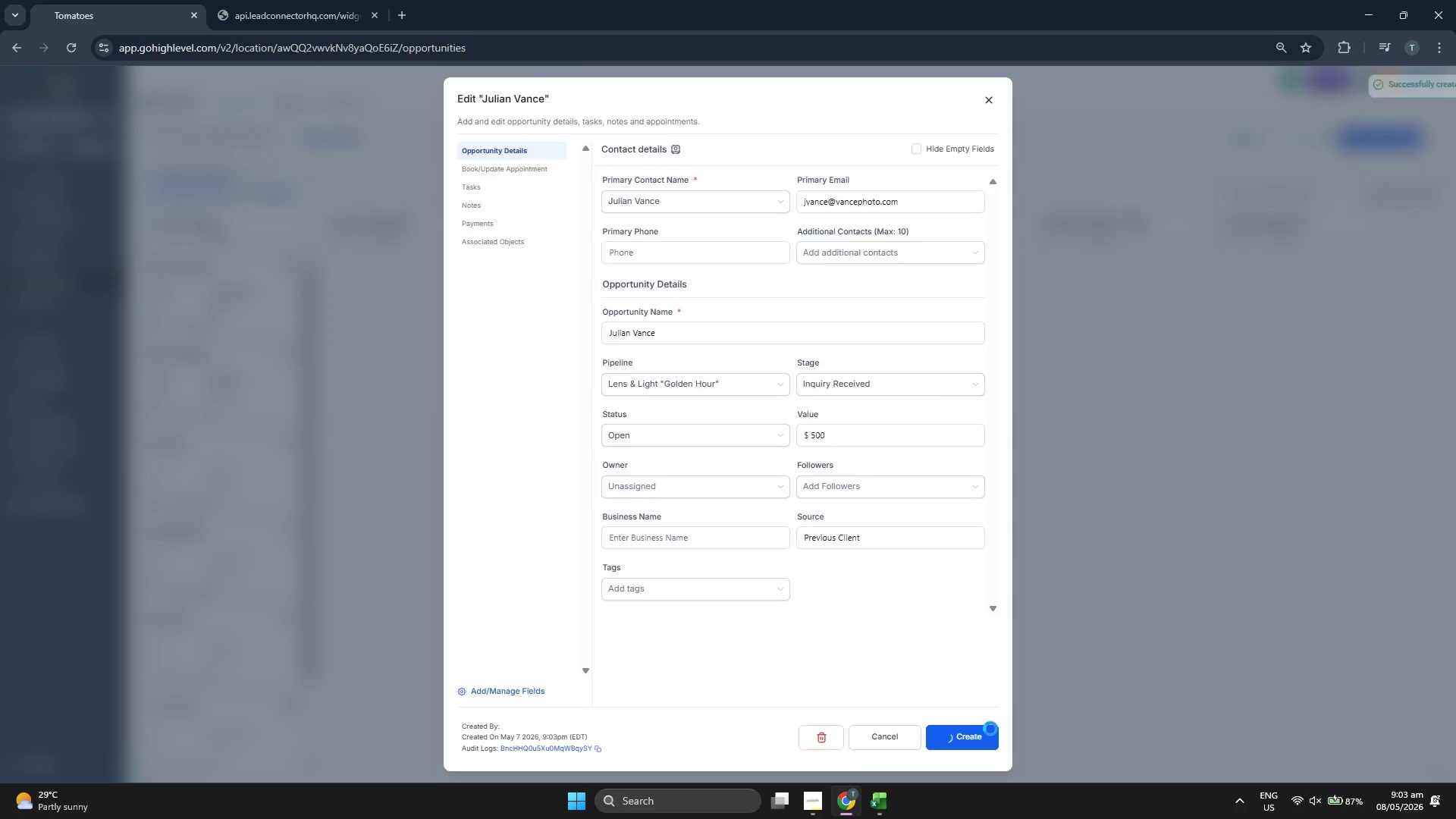 
left_click([990, 729])
 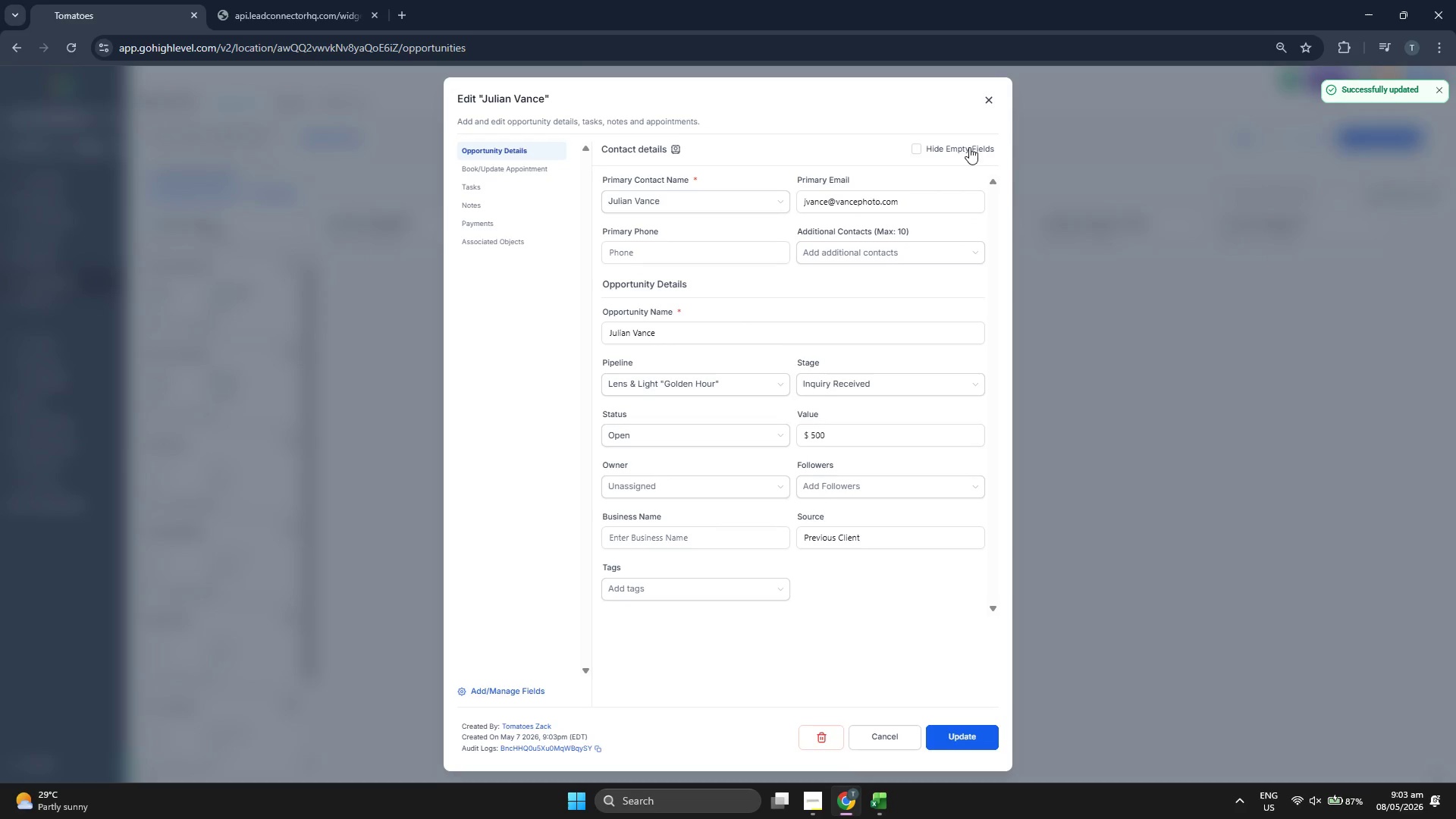 
left_click([991, 101])
 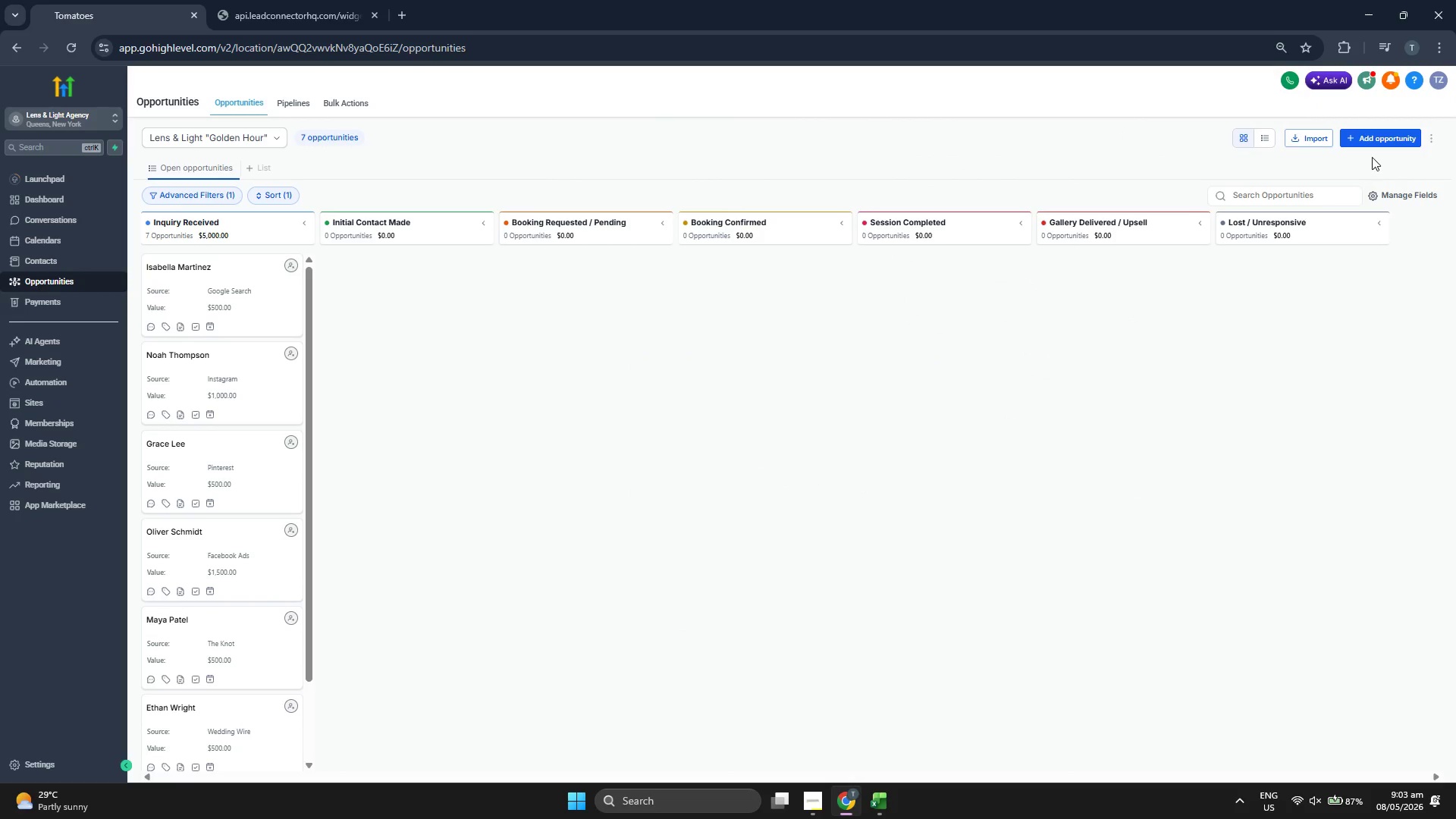 
left_click([1379, 143])
 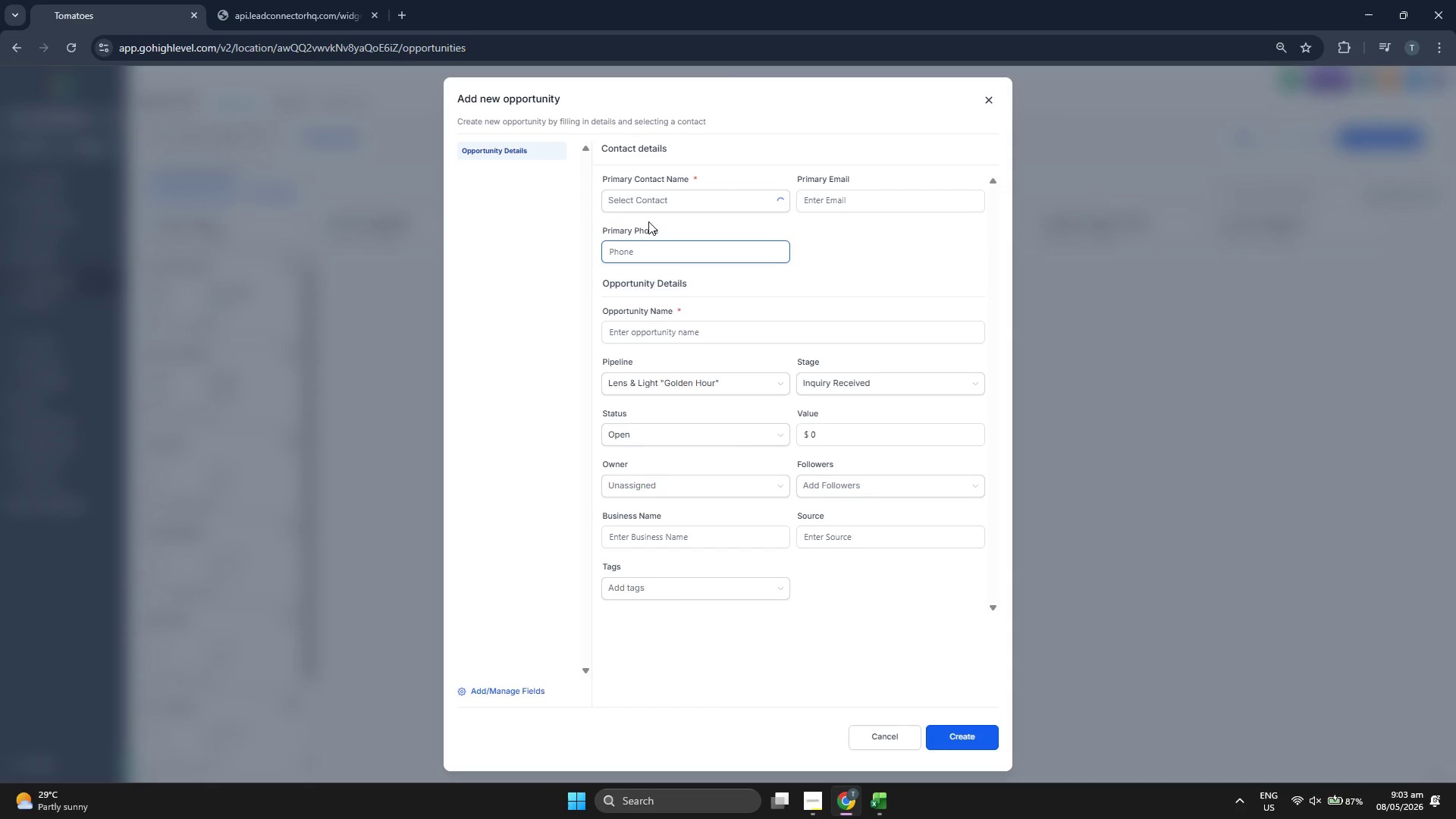 
left_click([678, 193])
 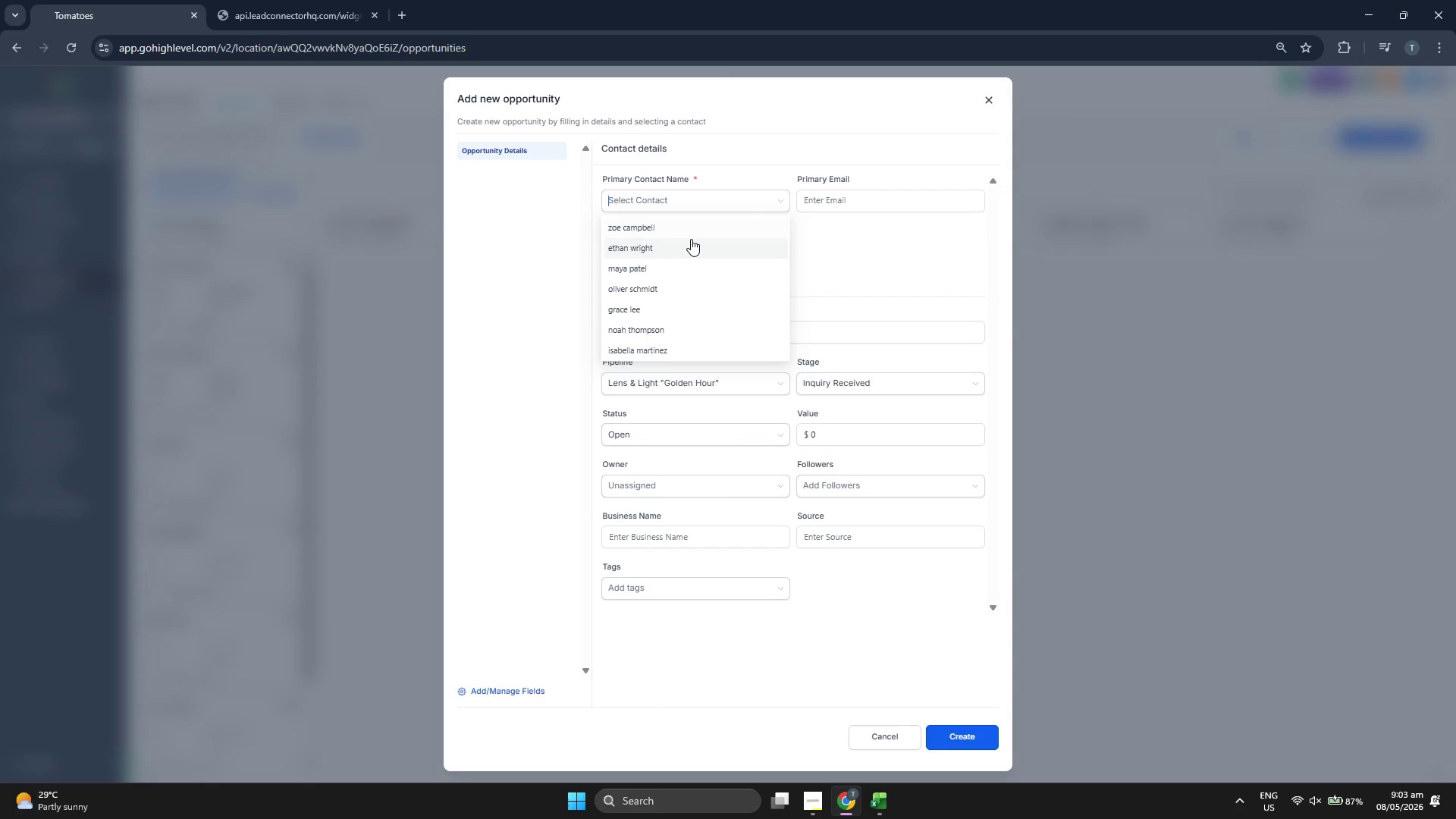 
scroll: coordinate [691, 239], scroll_direction: down, amount: 1.0
 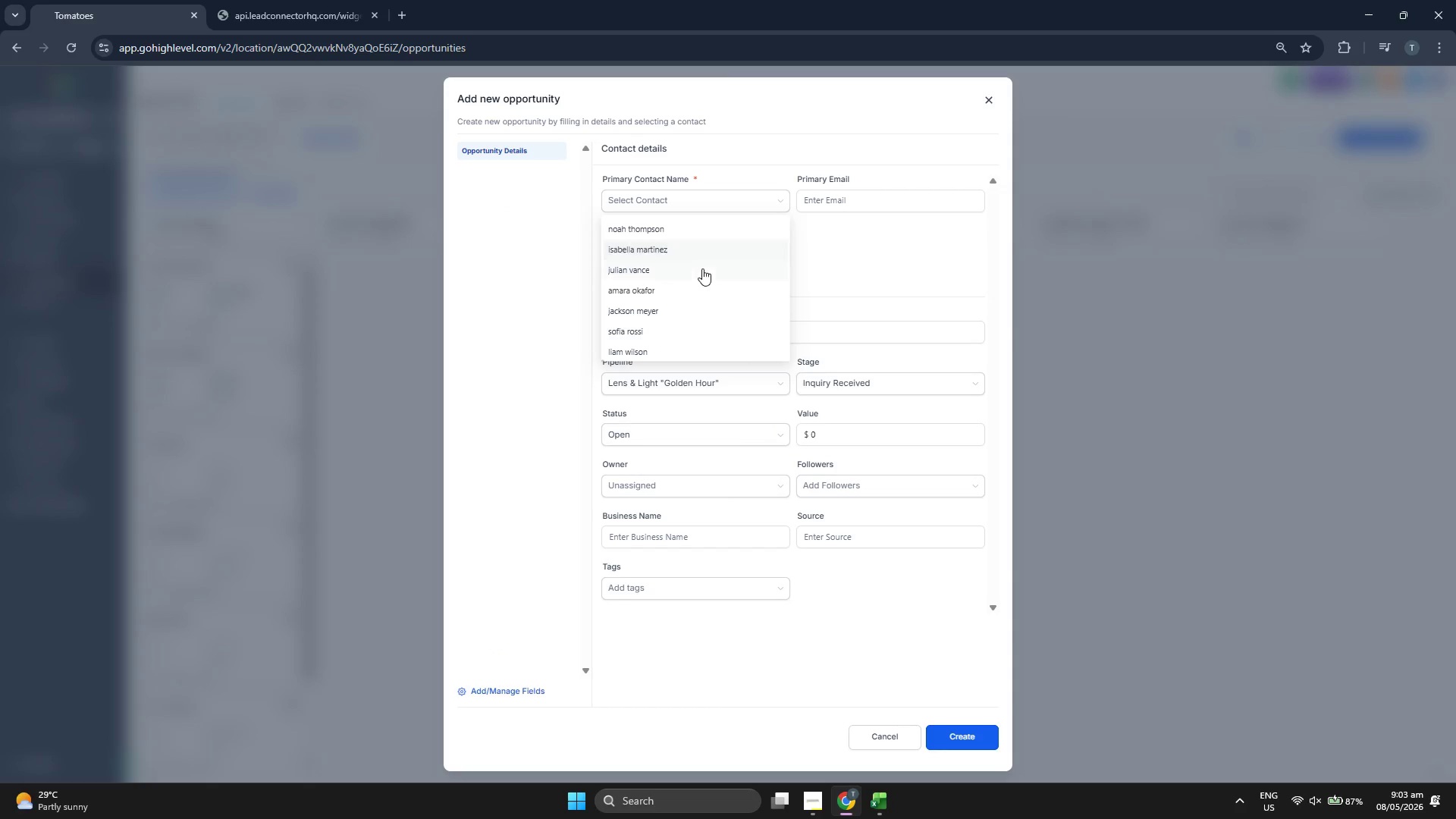 
left_click([700, 281])
 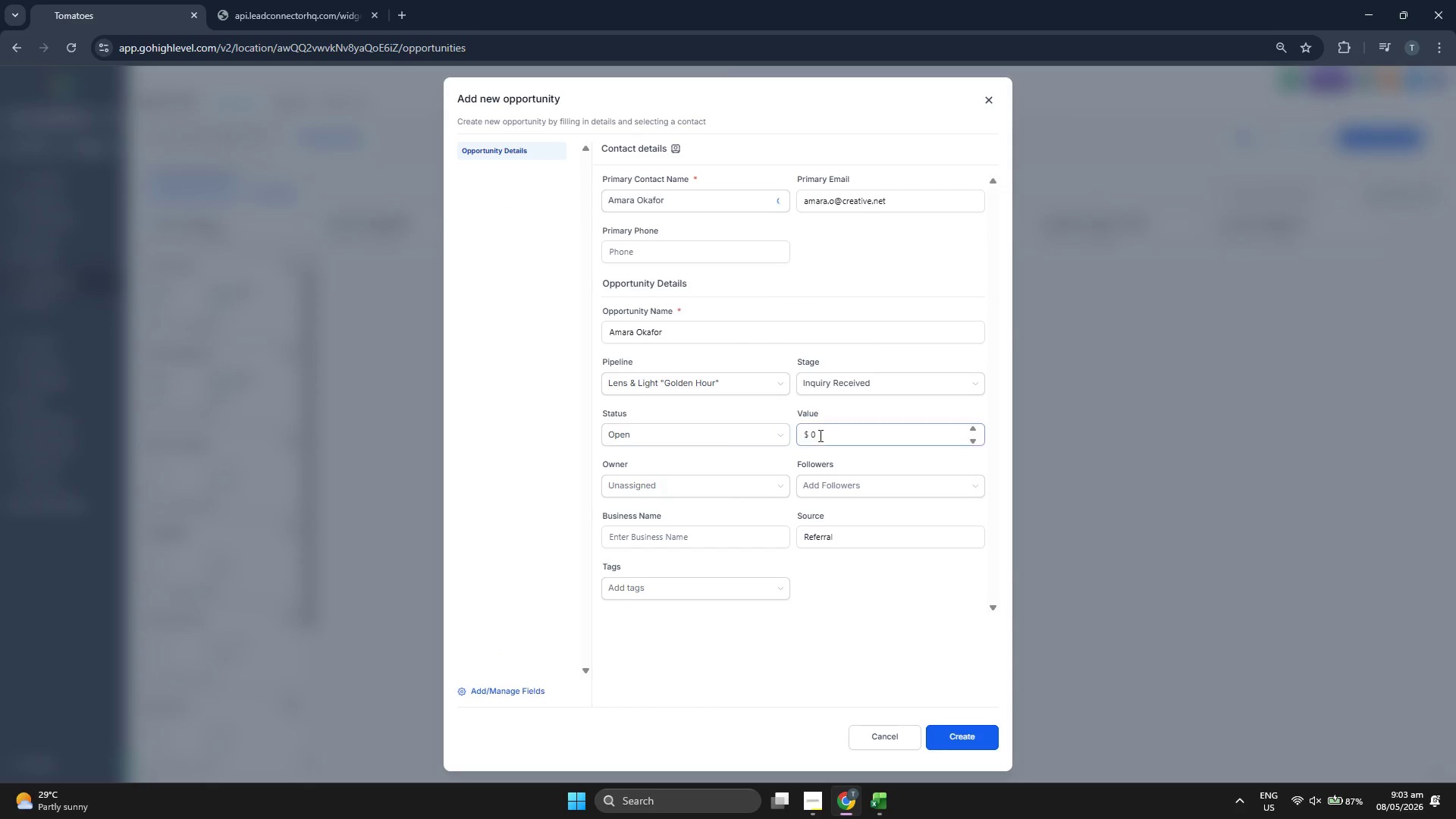 
double_click([821, 438])
 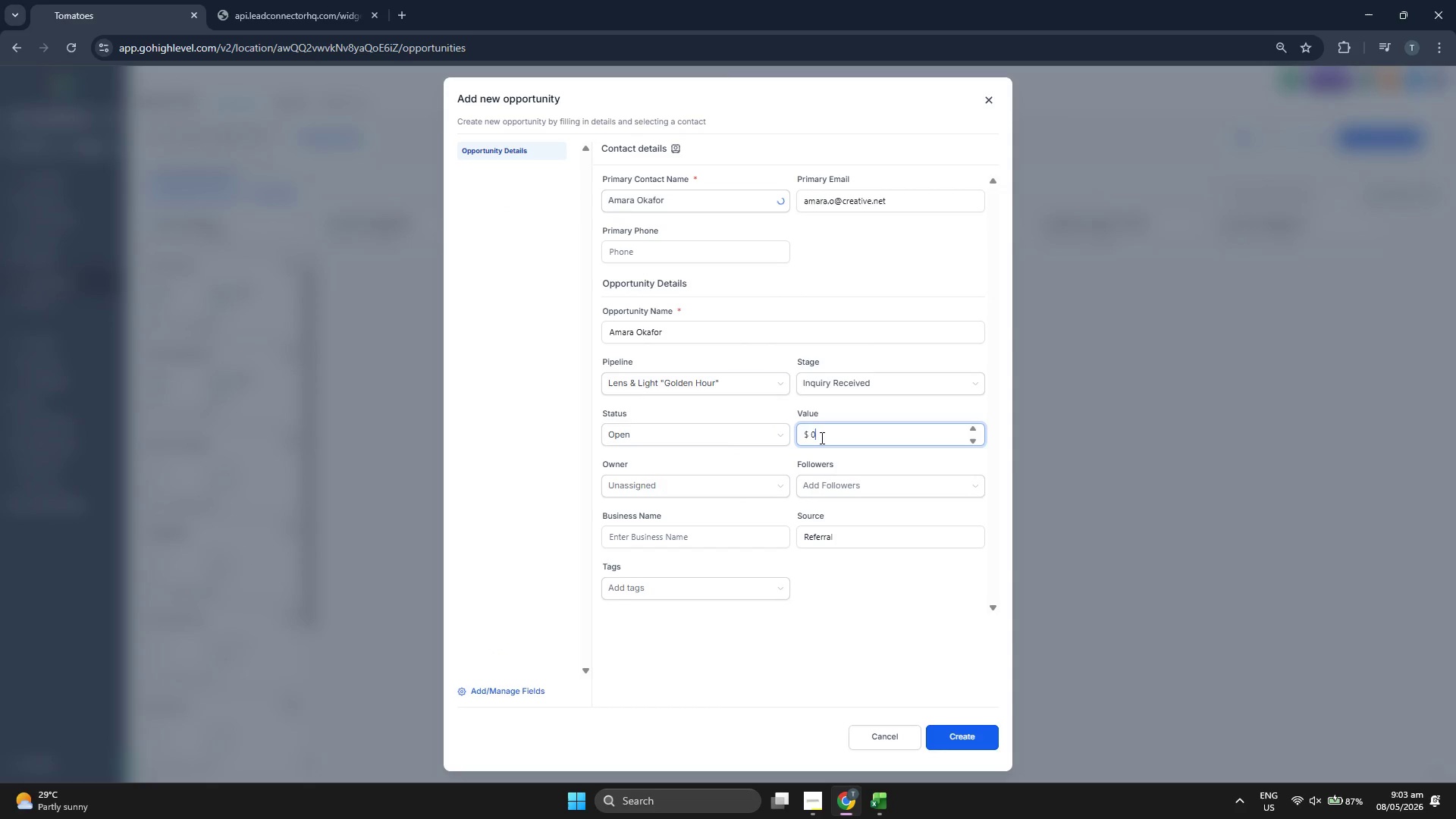 
triple_click([821, 438])
 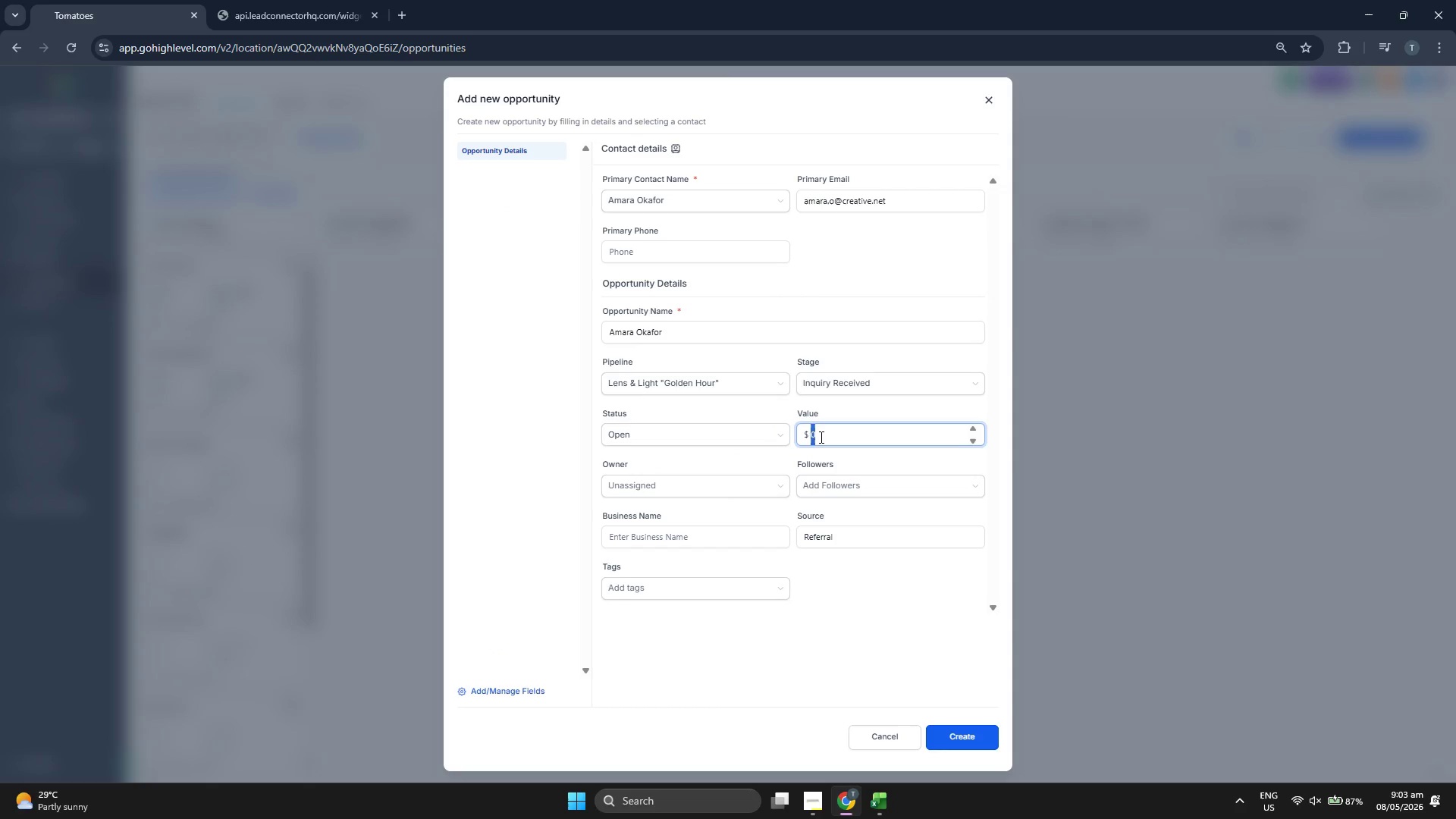 
key(5)
 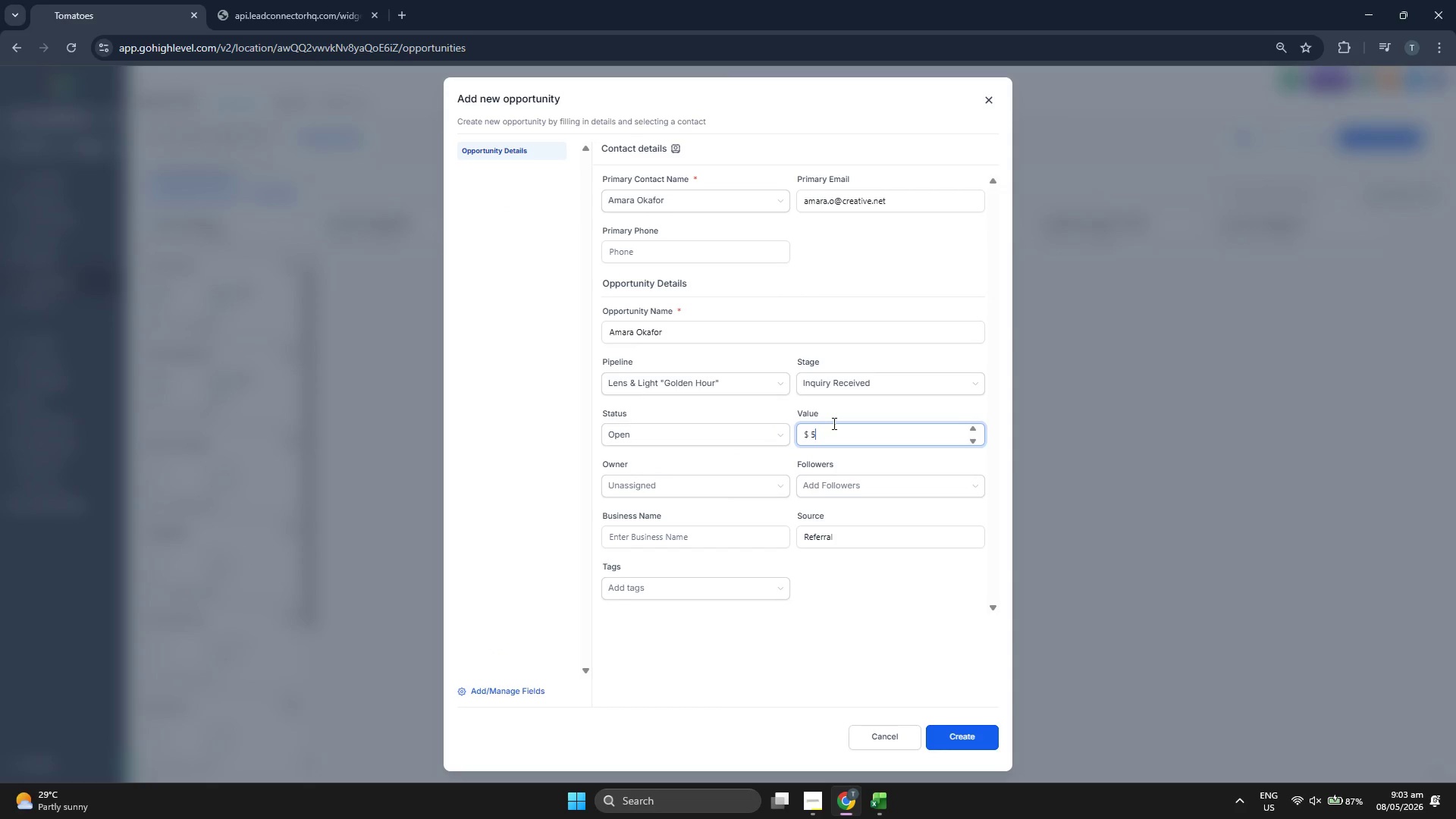 
type(00)
 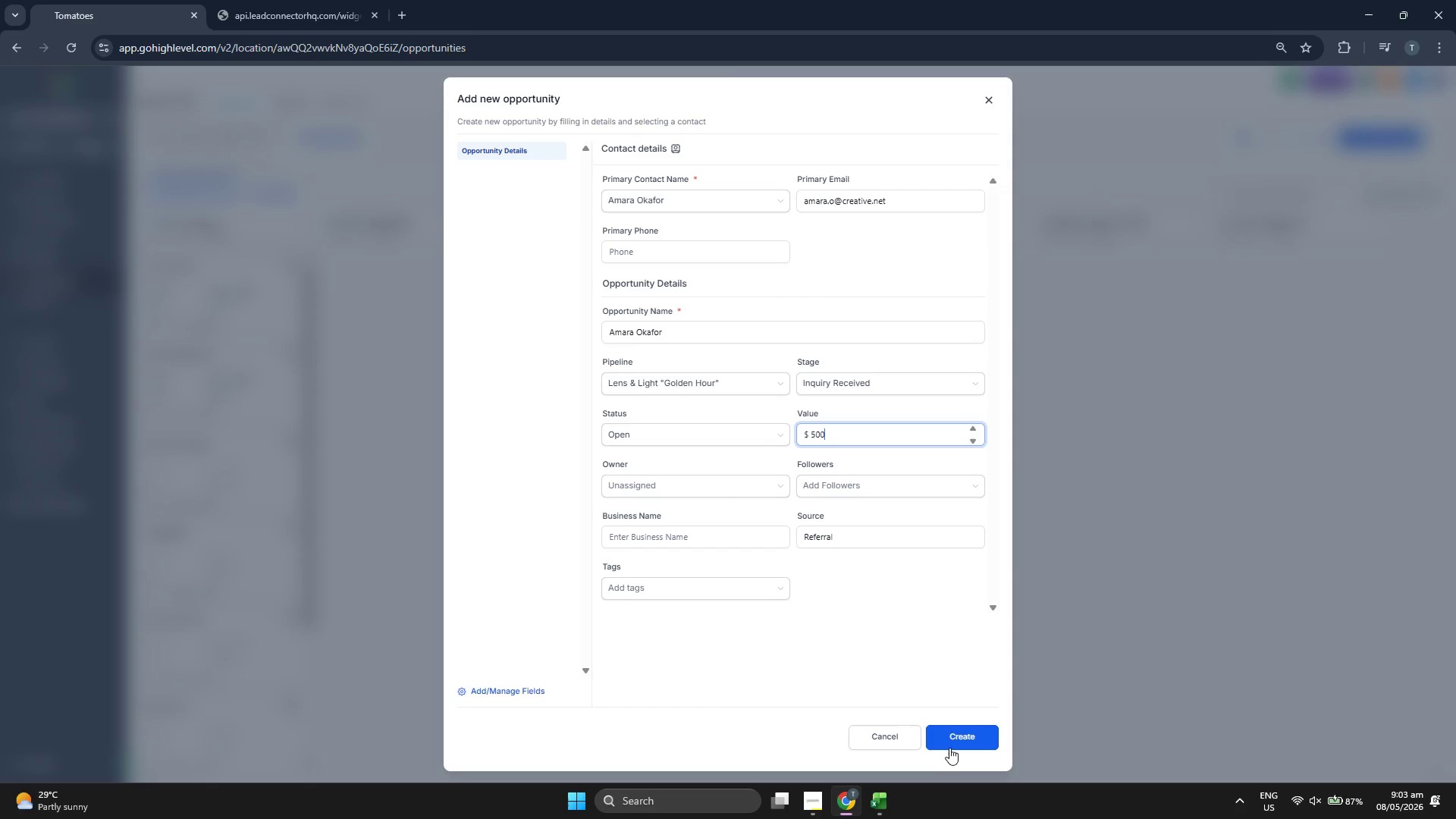 
left_click([951, 748])
 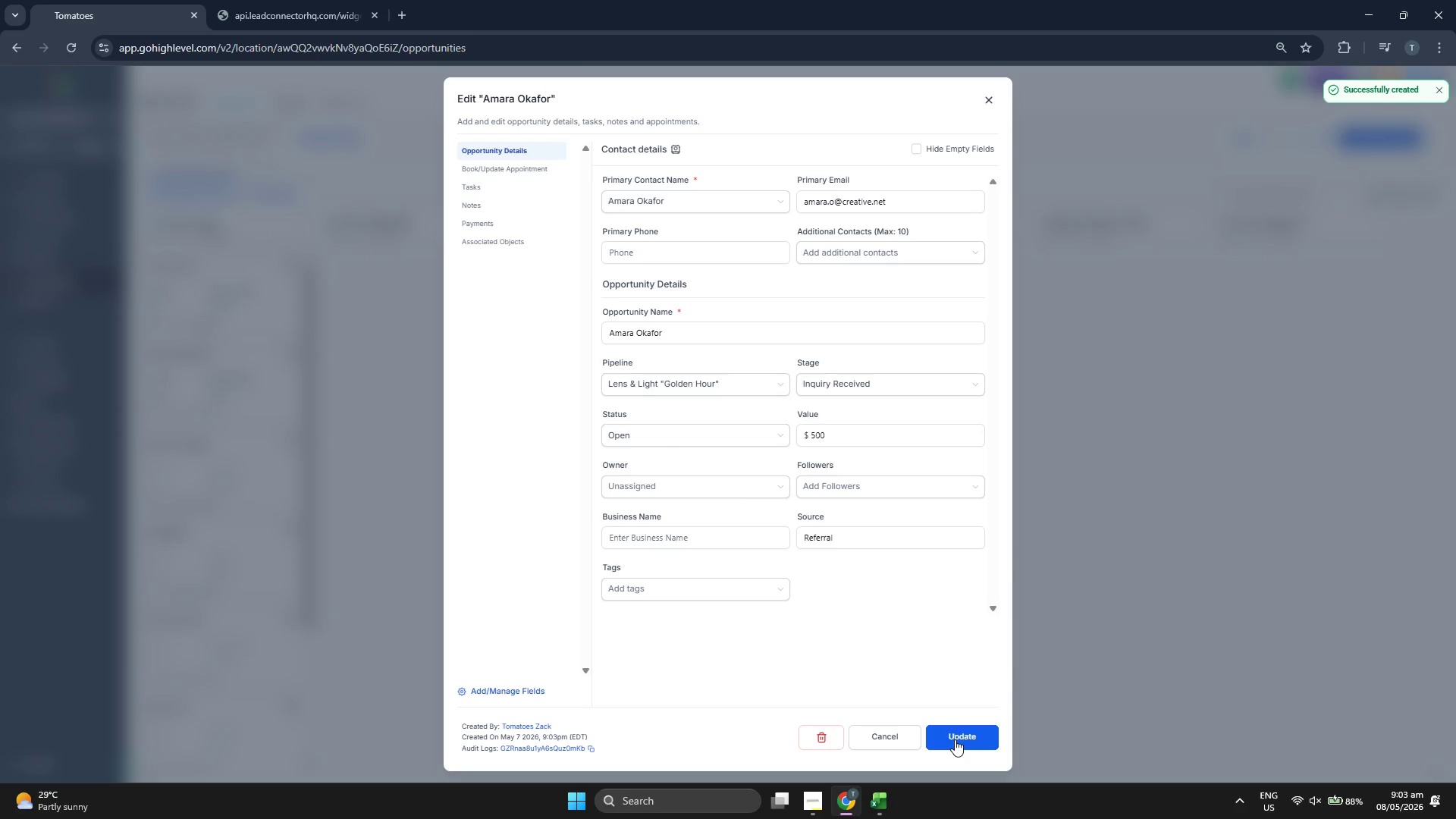 
double_click([955, 739])
 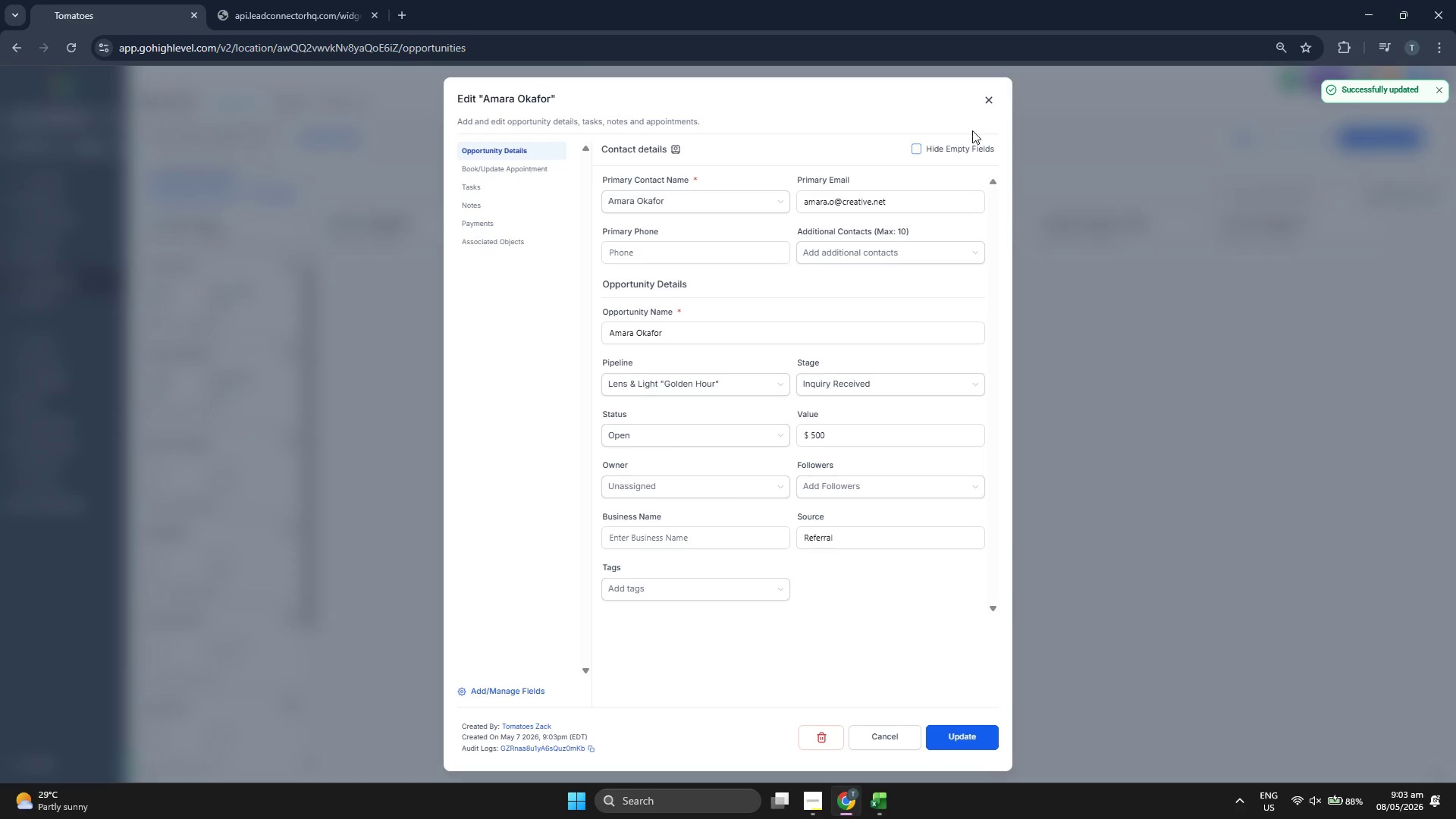 
left_click([986, 98])
 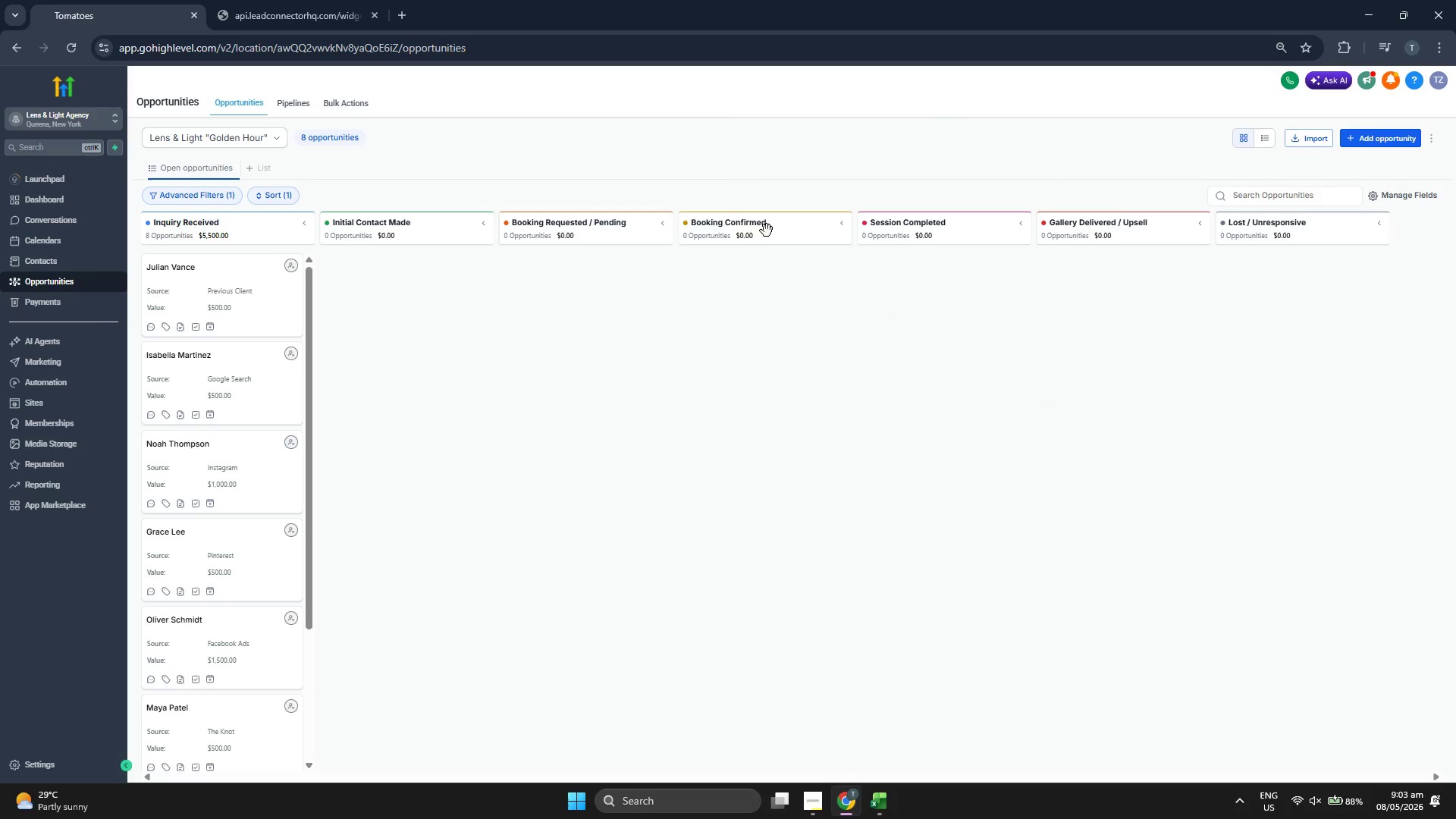 
left_click([1378, 140])
 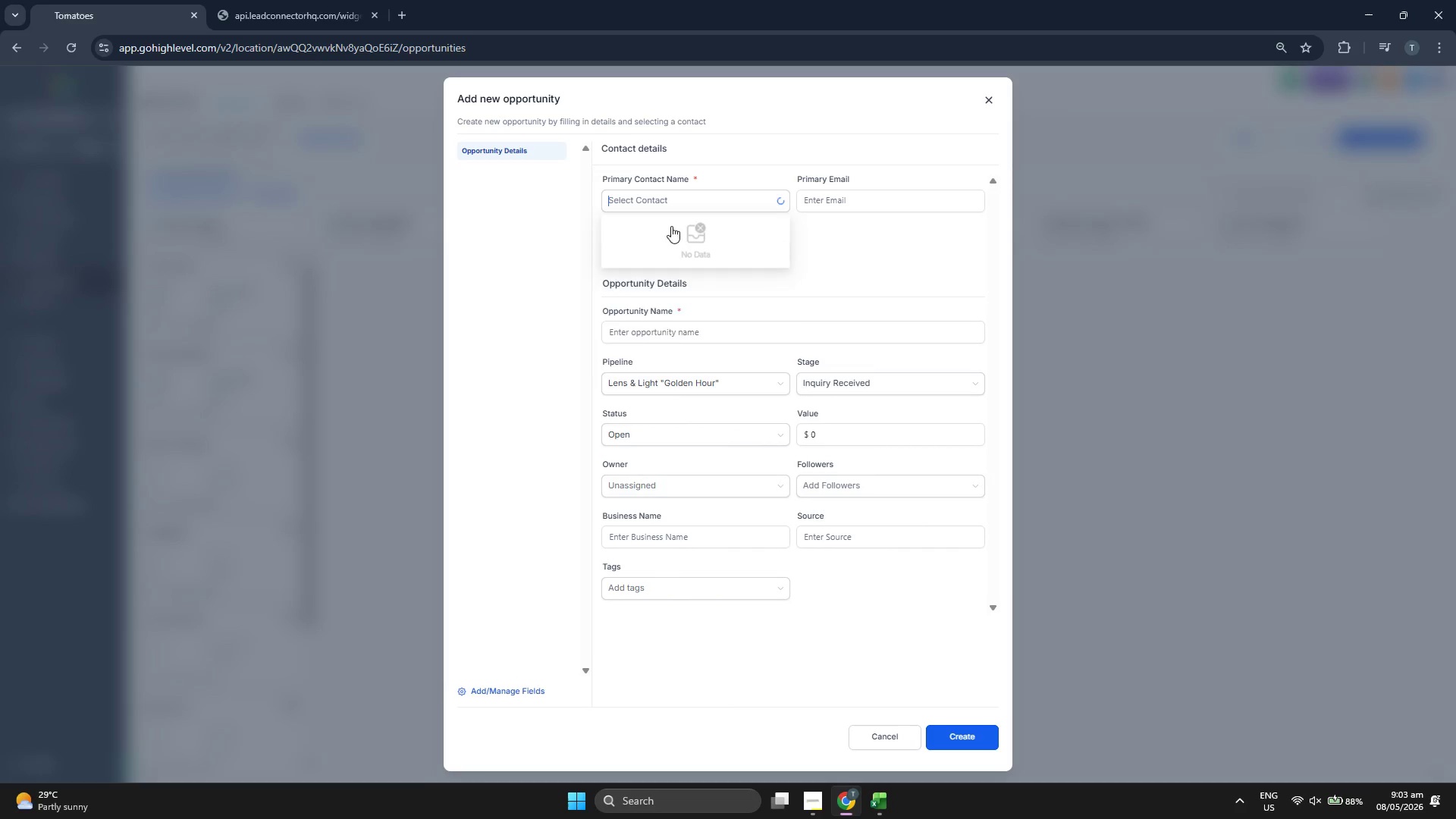 
scroll: coordinate [701, 258], scroll_direction: down, amount: 2.0
 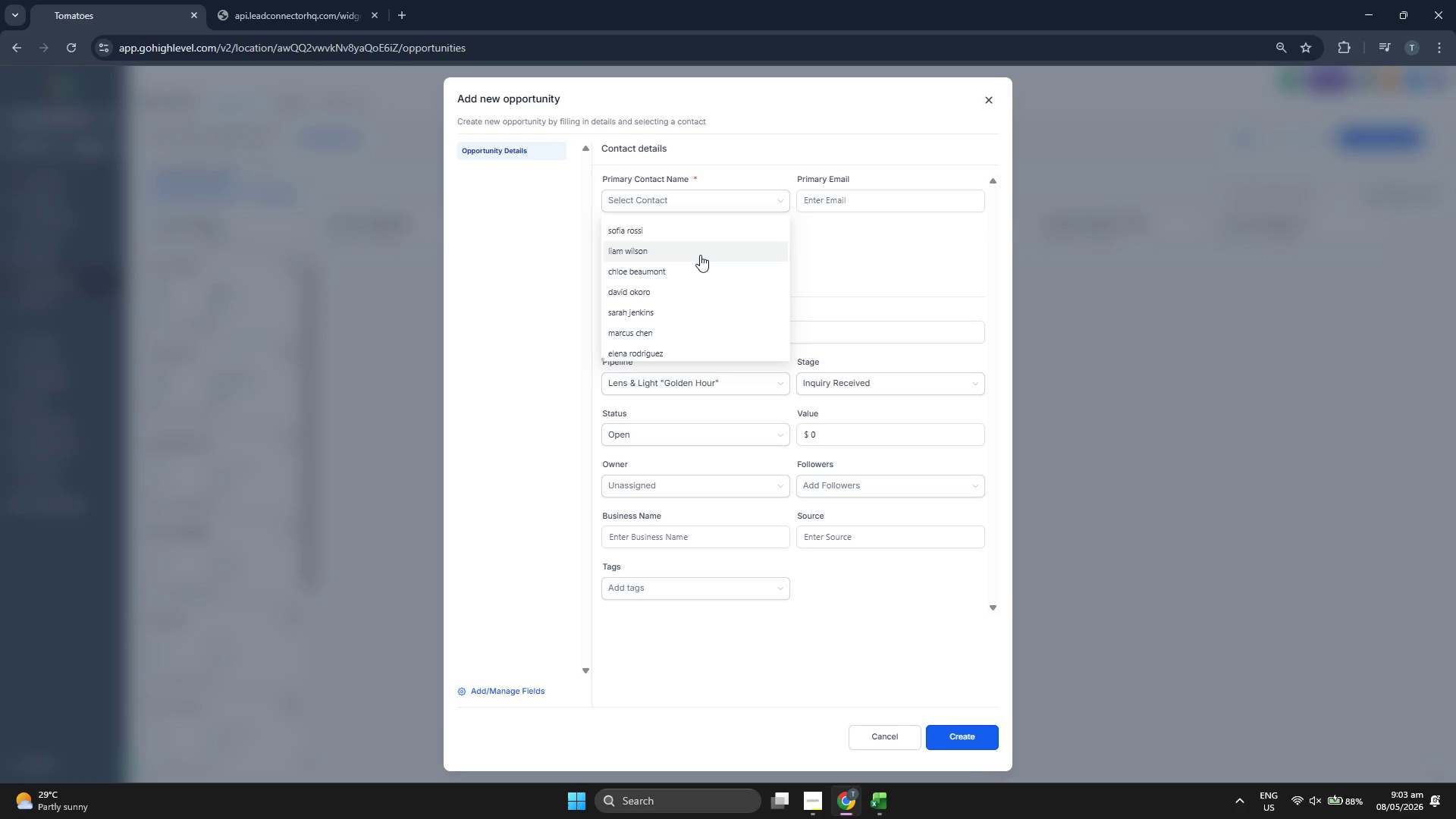 
scroll: coordinate [700, 255], scroll_direction: up, amount: 1.0
 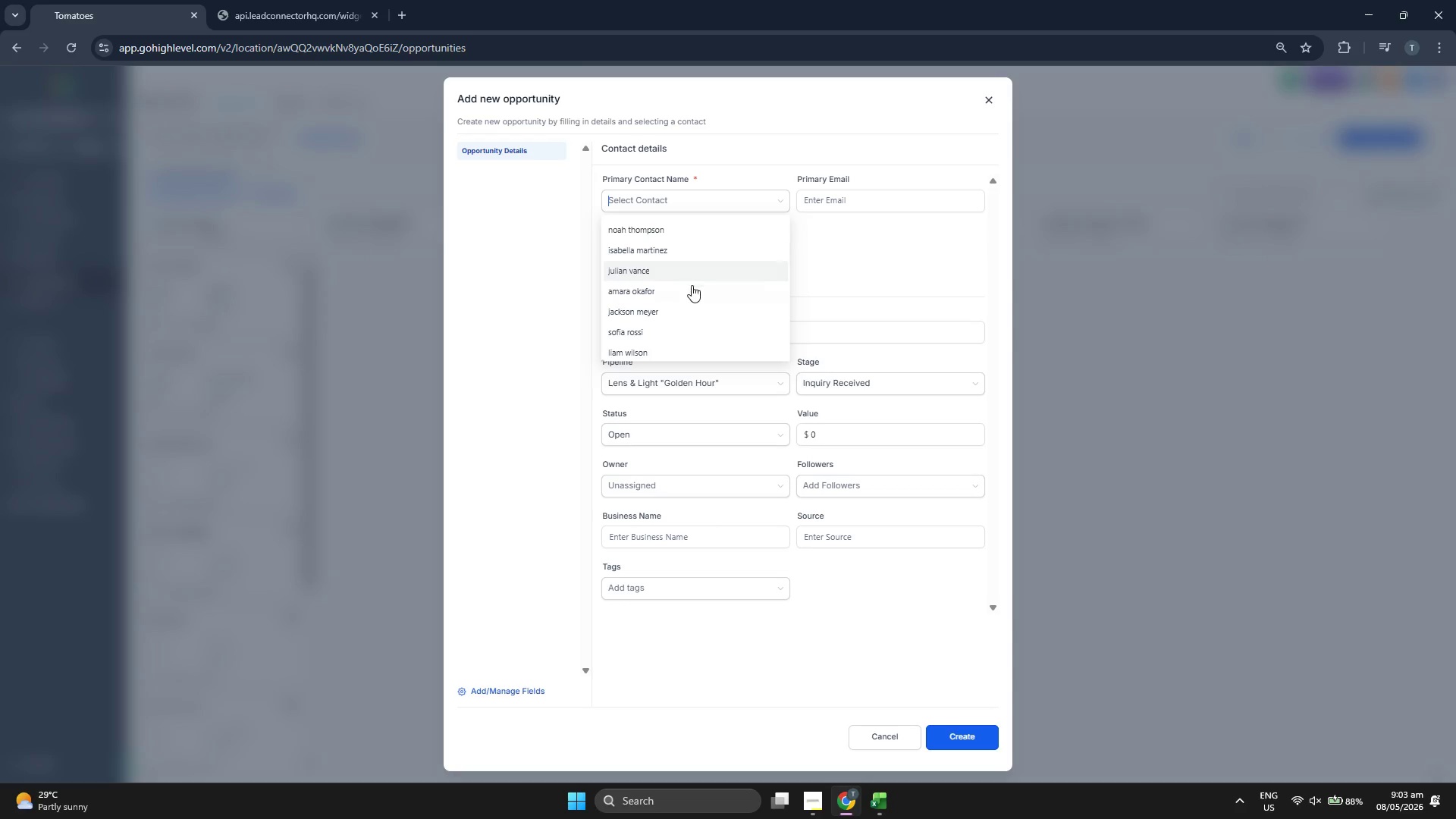 
left_click([690, 312])
 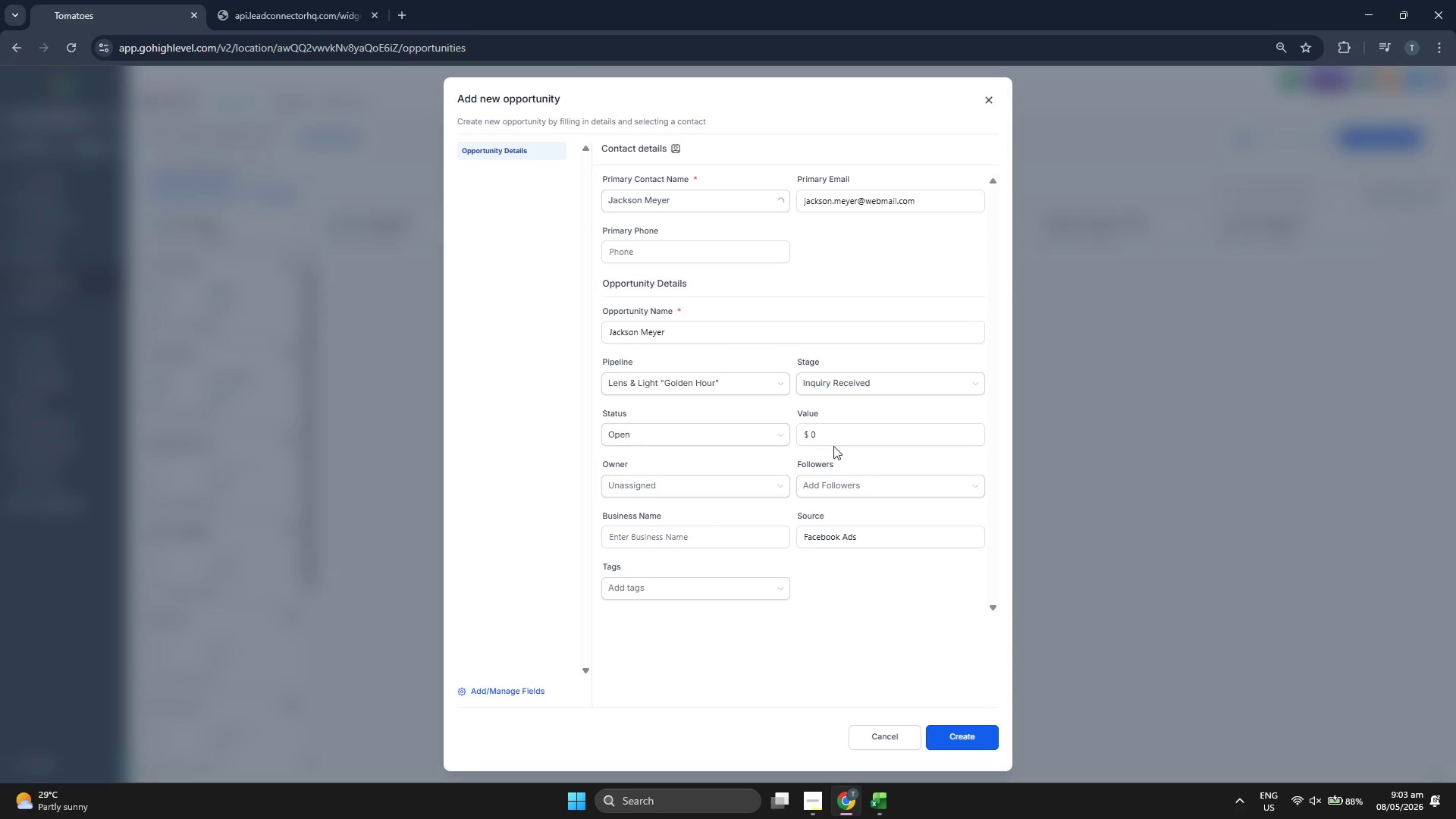 
double_click([833, 430])
 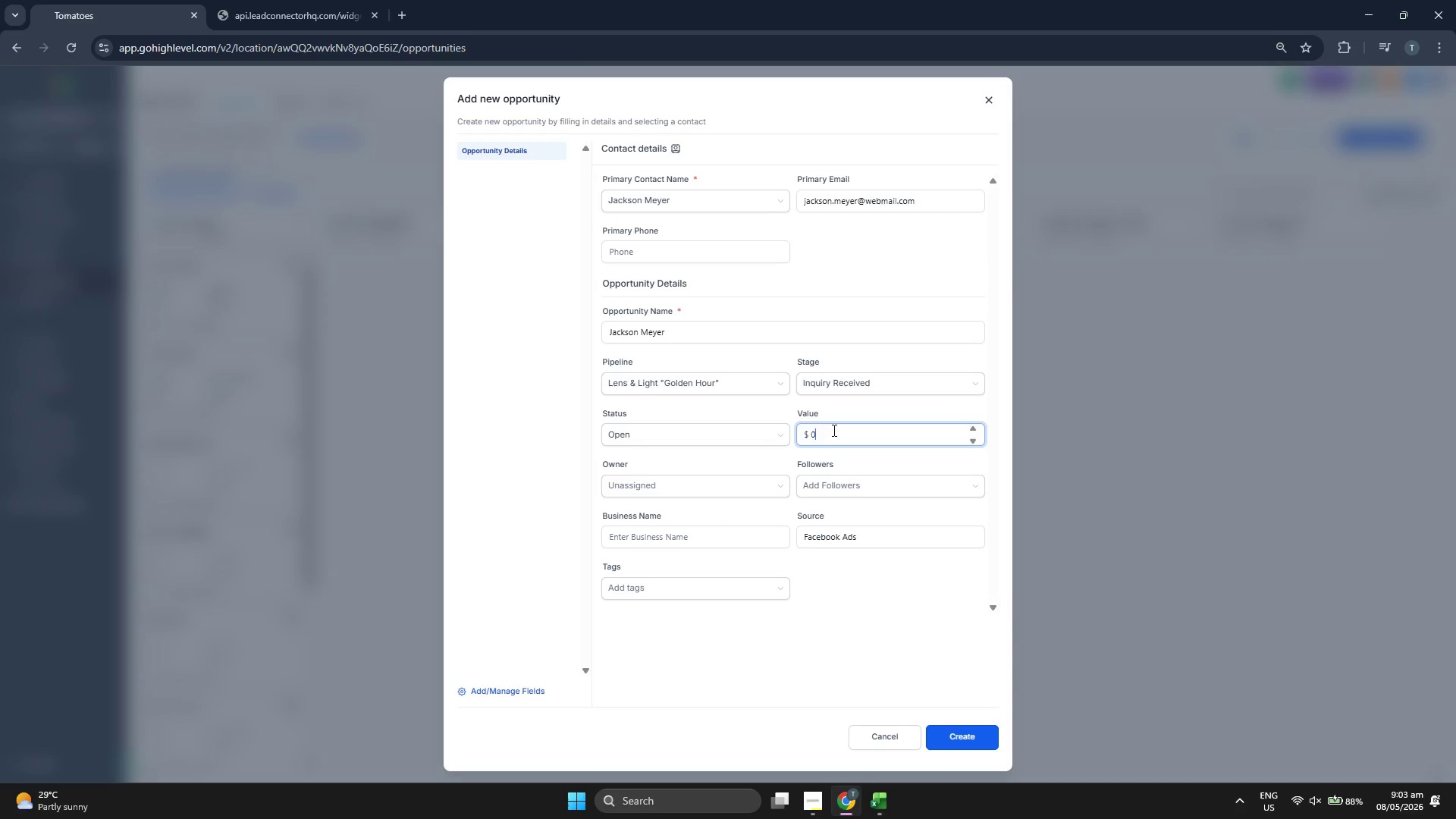 
triple_click([833, 430])
 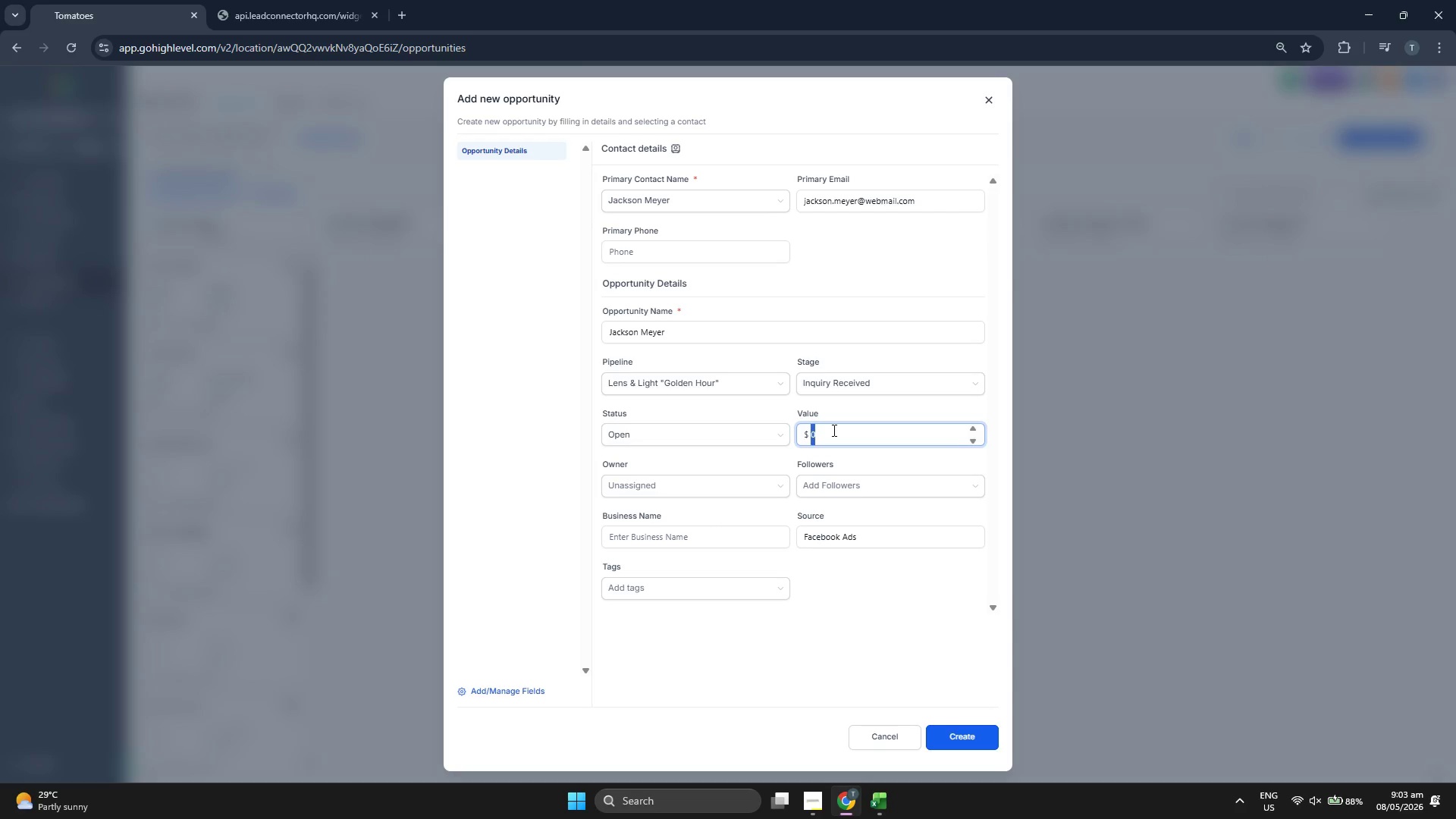 
key(5)
 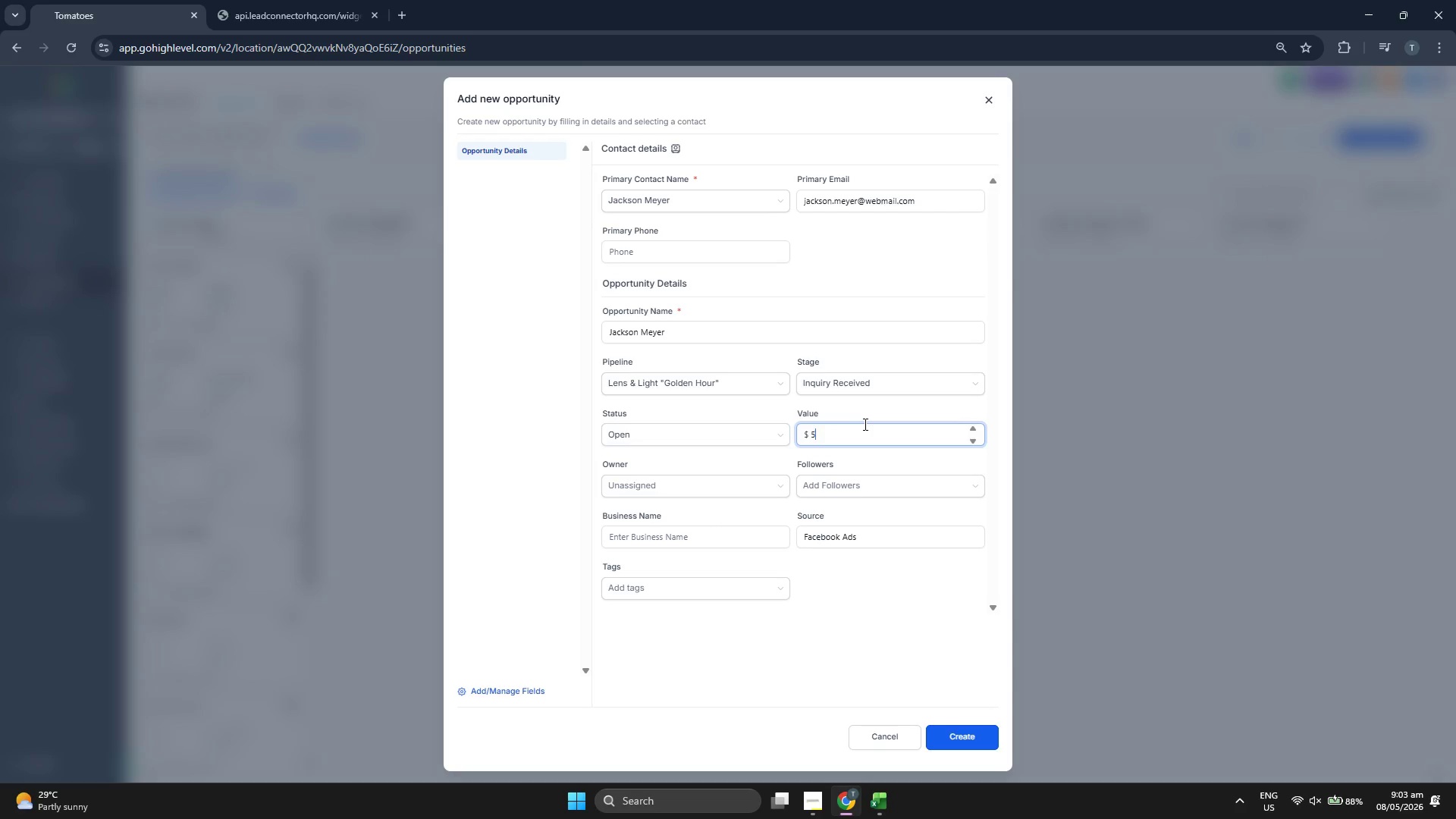 
type(00)
 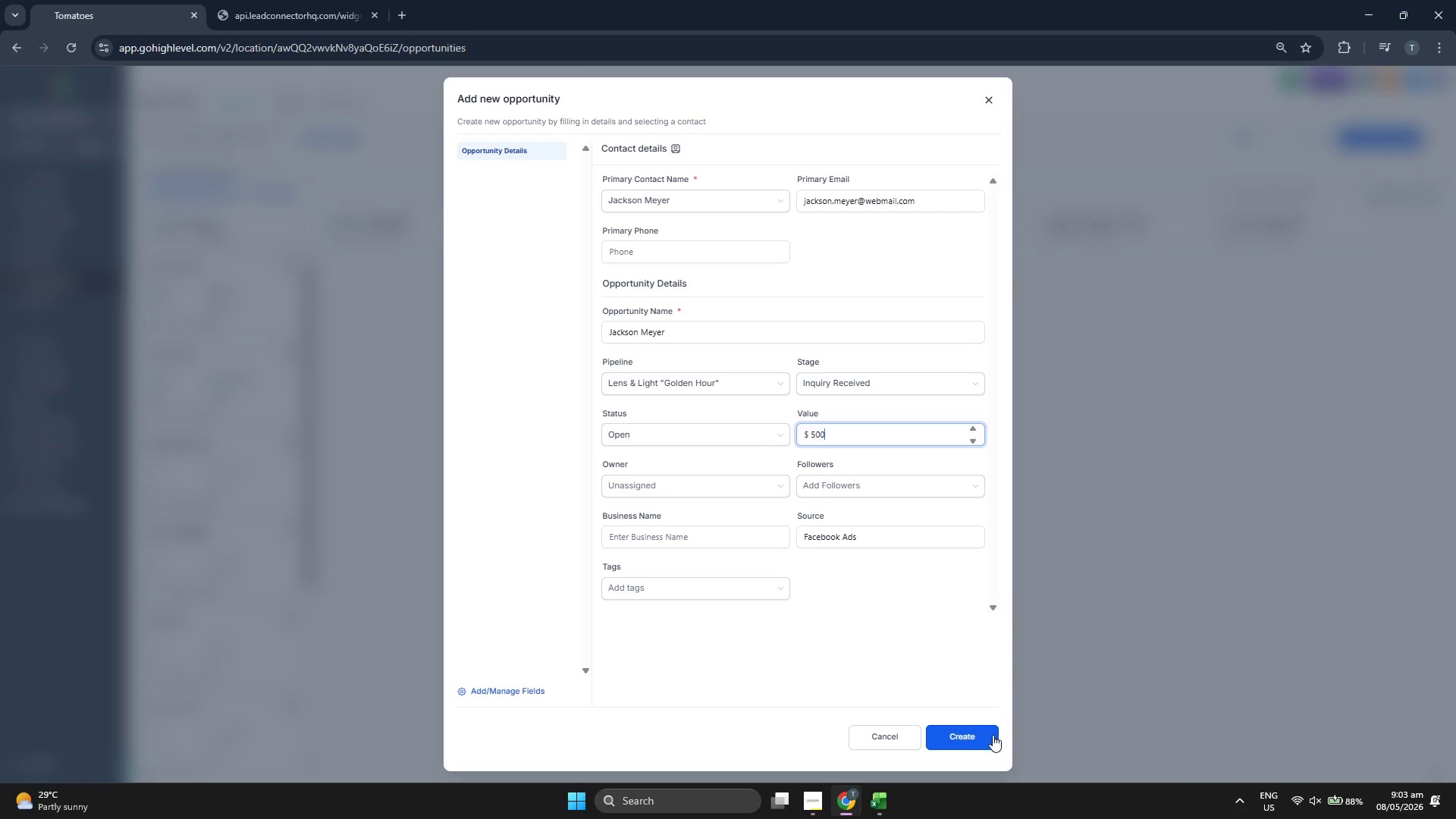 
left_click([990, 734])
 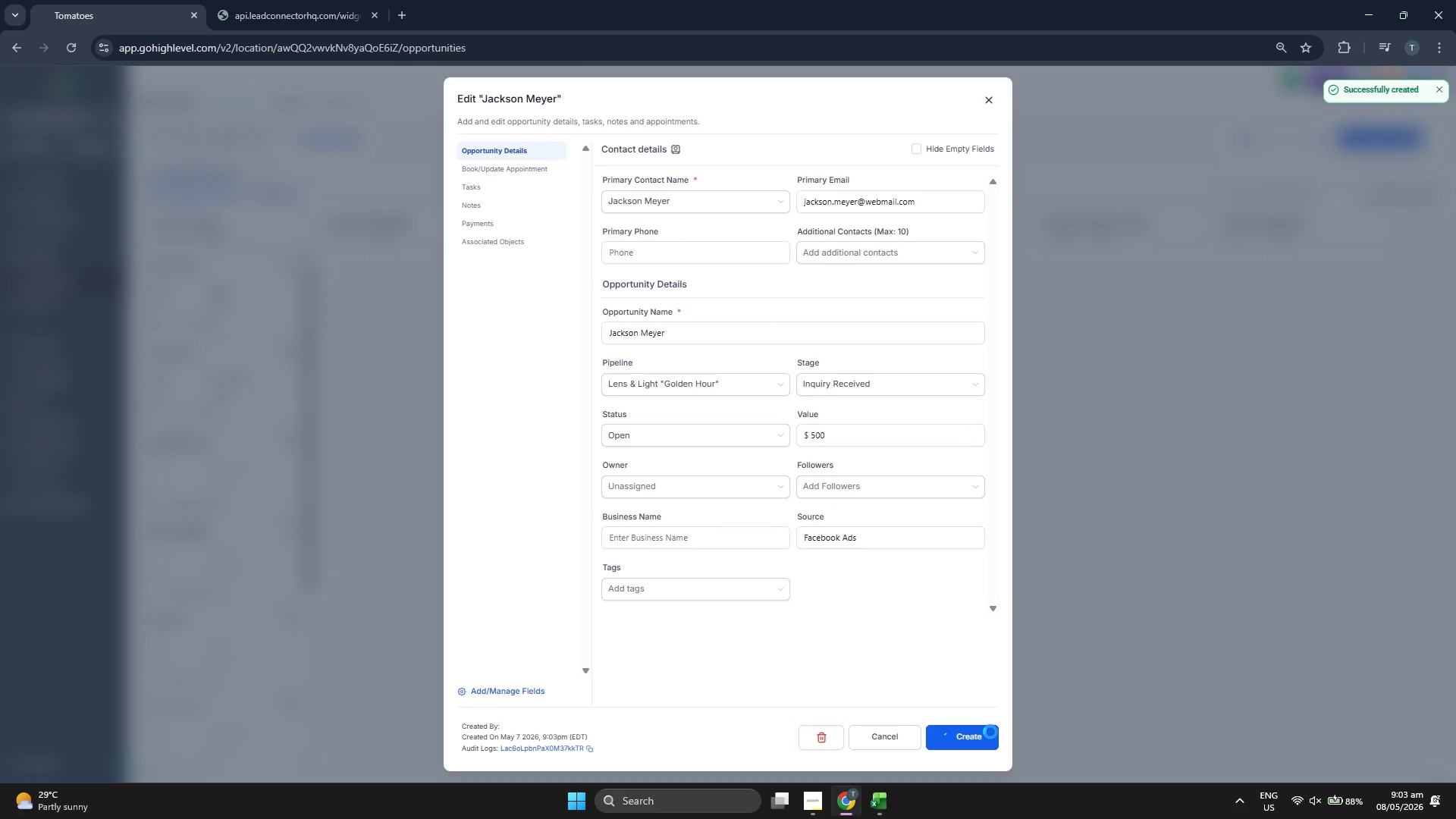 
left_click([984, 735])
 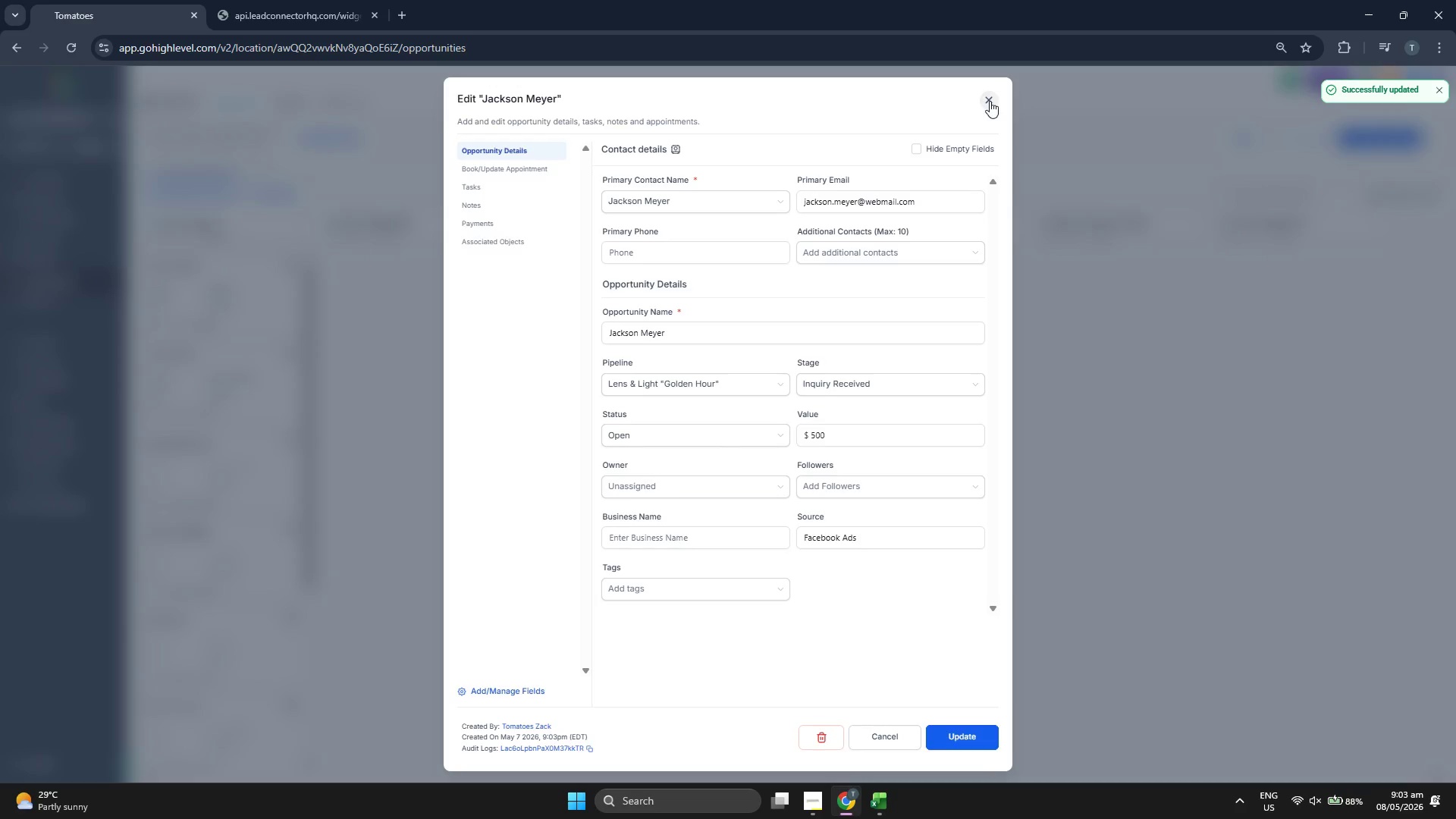 
left_click([1352, 133])
 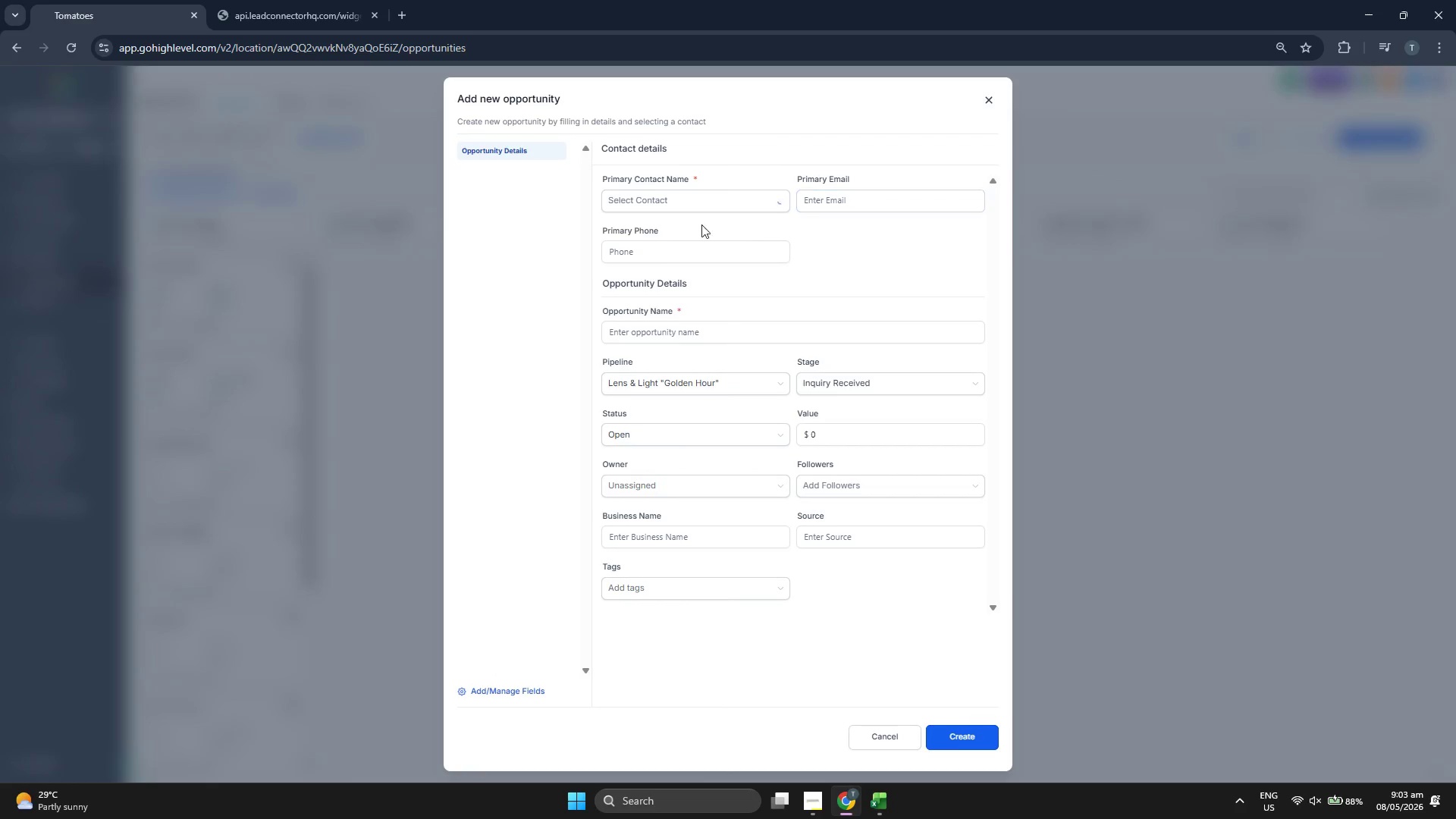 
left_click([686, 205])
 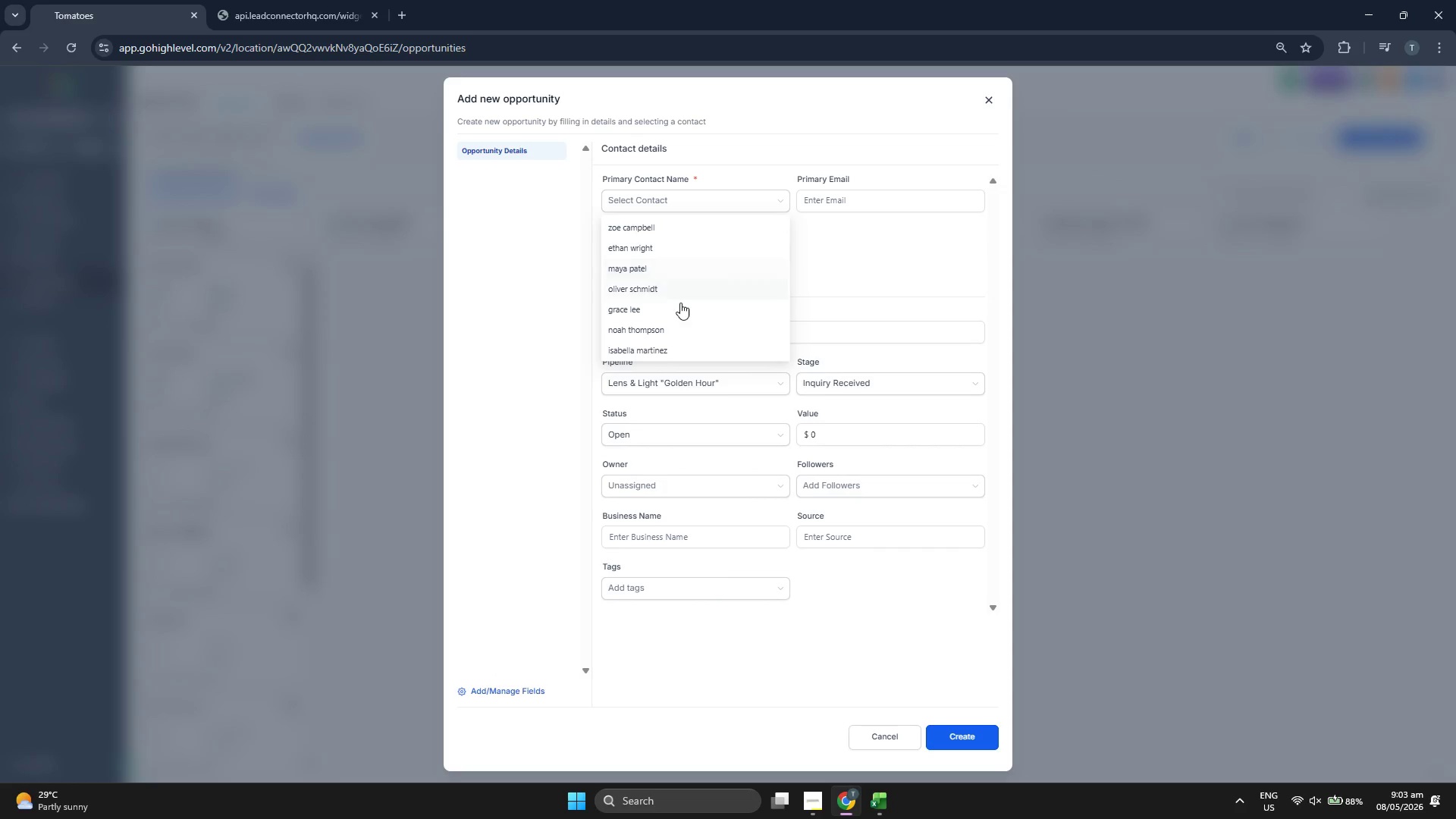 
scroll: coordinate [680, 303], scroll_direction: down, amount: 1.0
 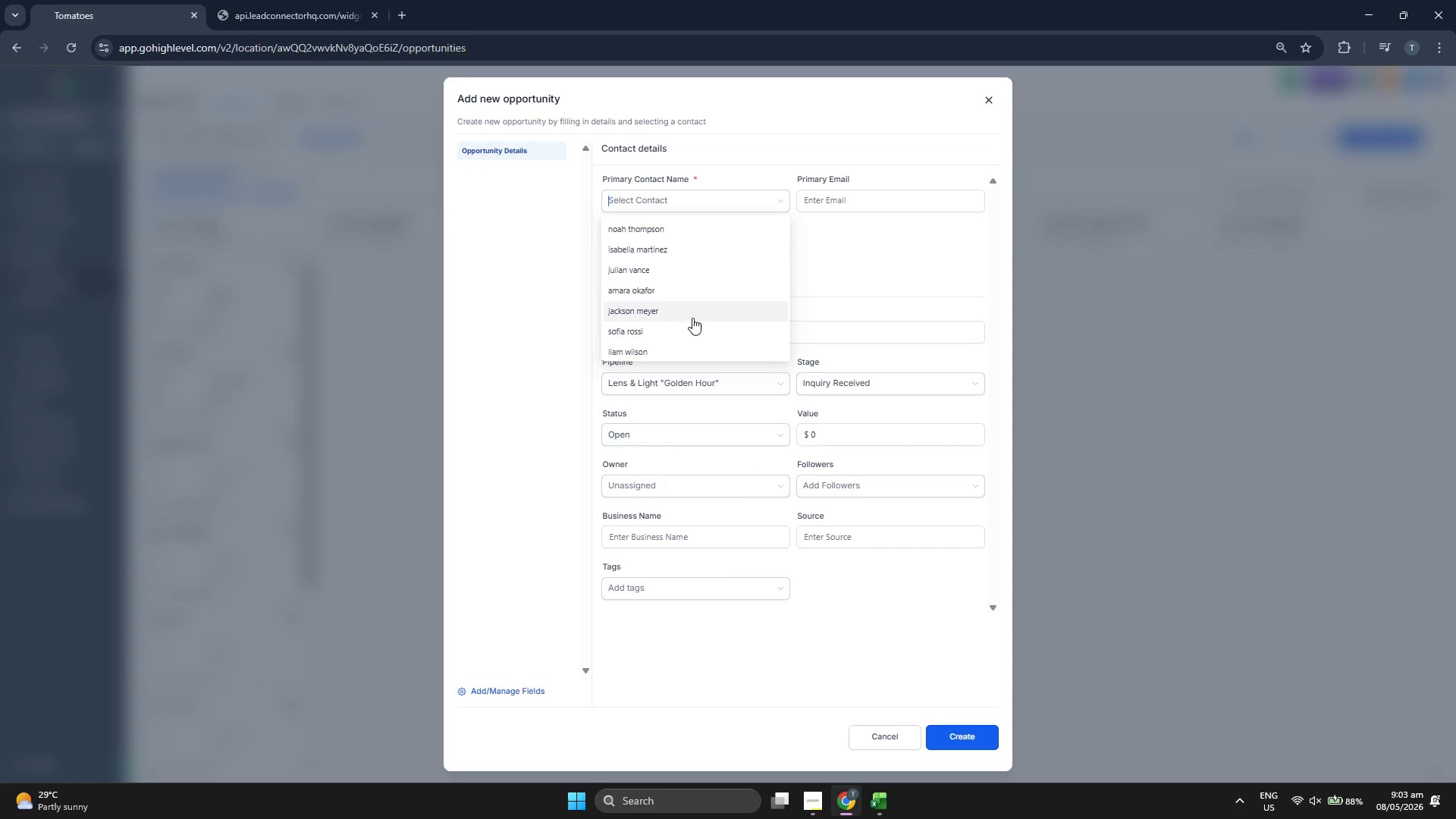 
left_click([689, 331])
 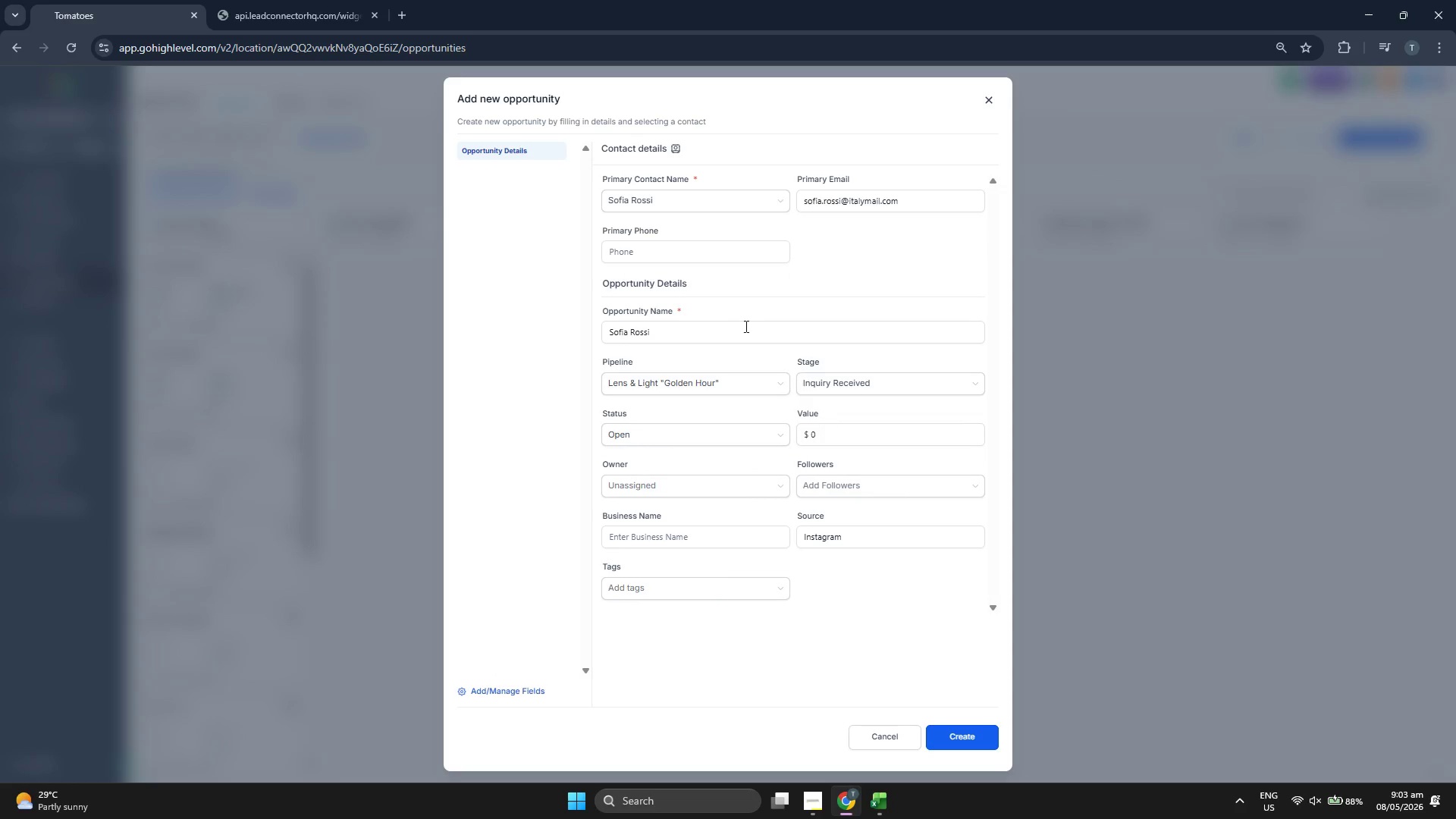 
left_click([671, 197])
 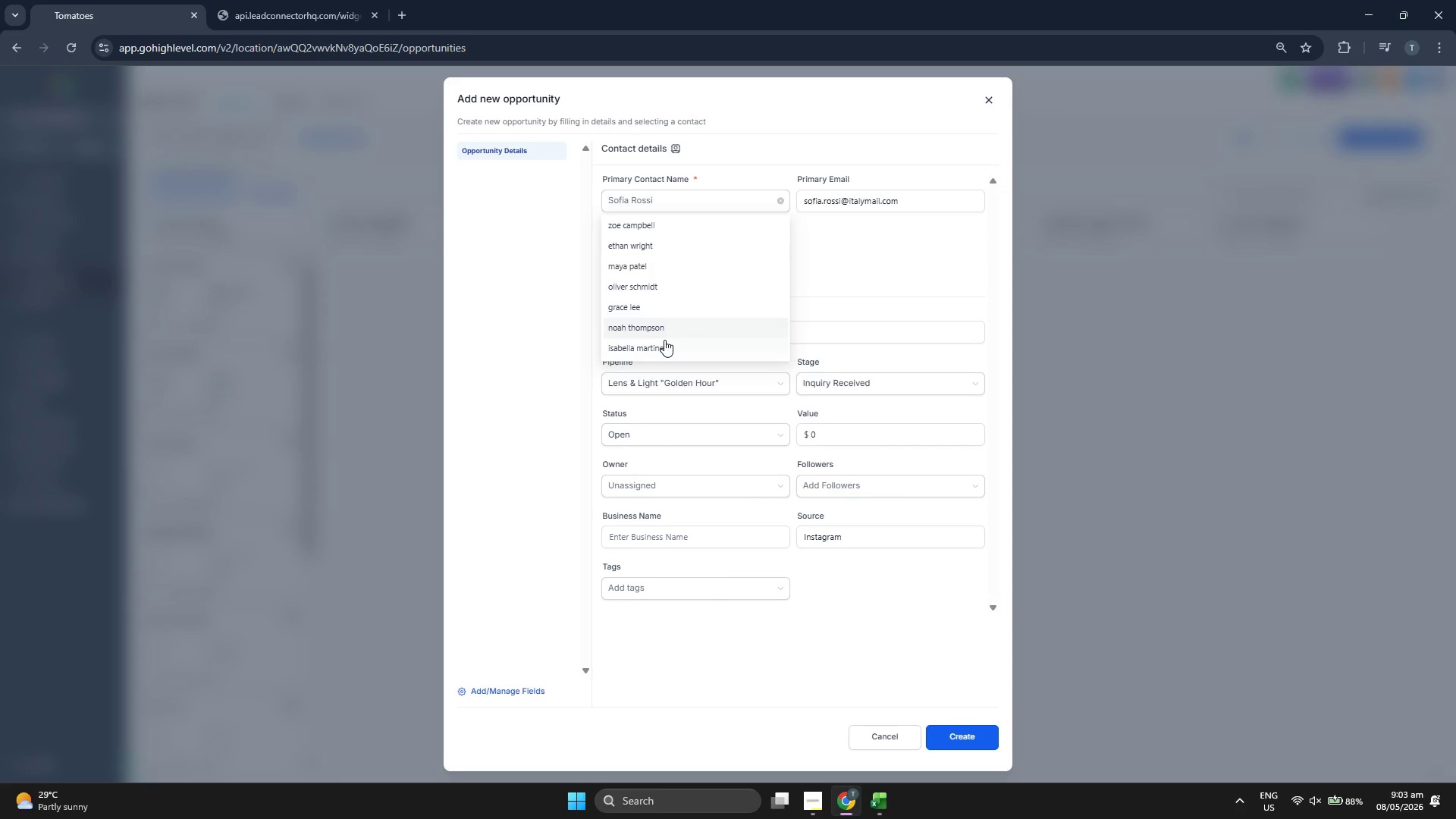 
scroll: coordinate [669, 318], scroll_direction: down, amount: 1.0
 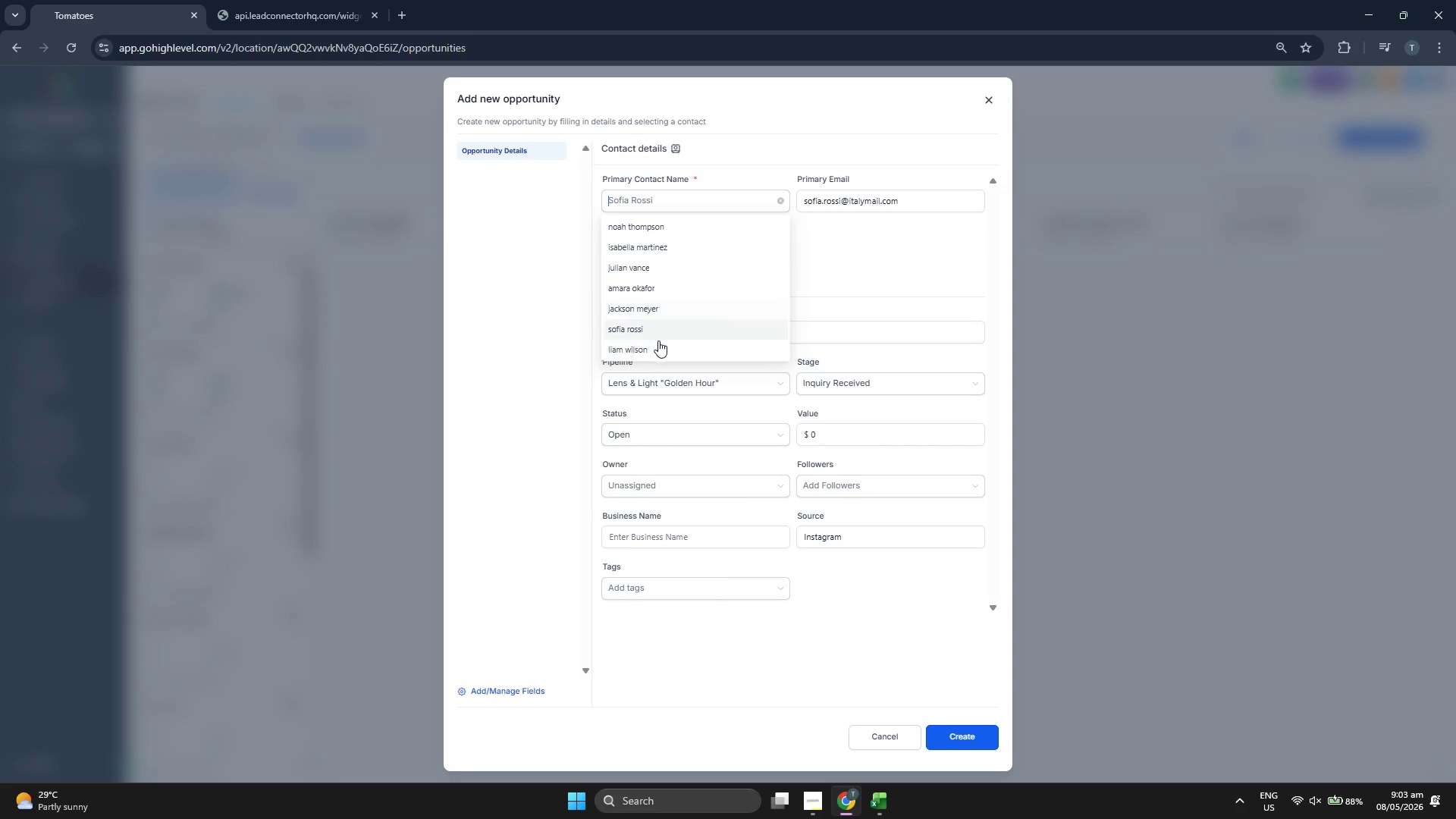 
left_click([658, 347])
 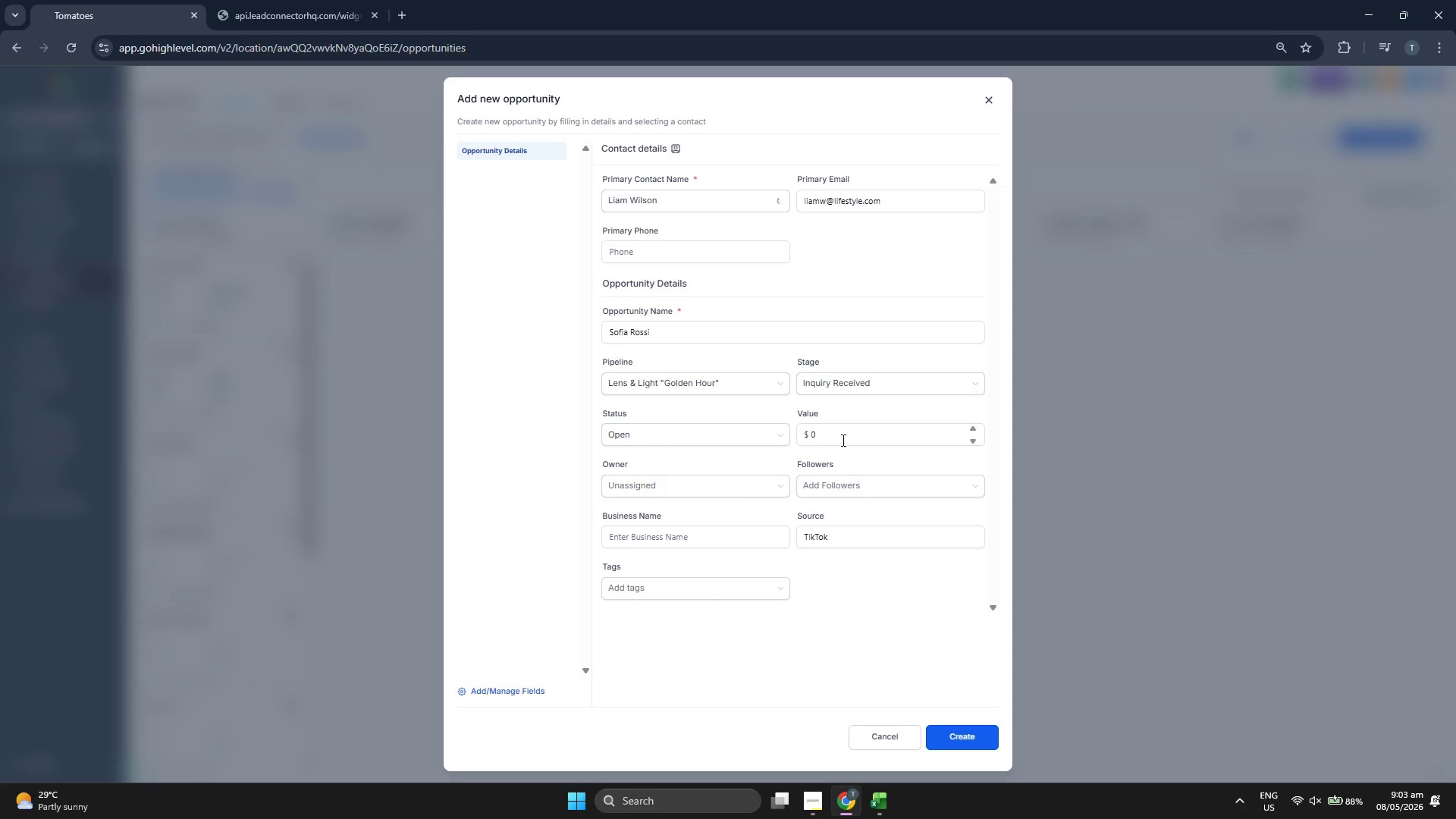 
double_click([842, 440])
 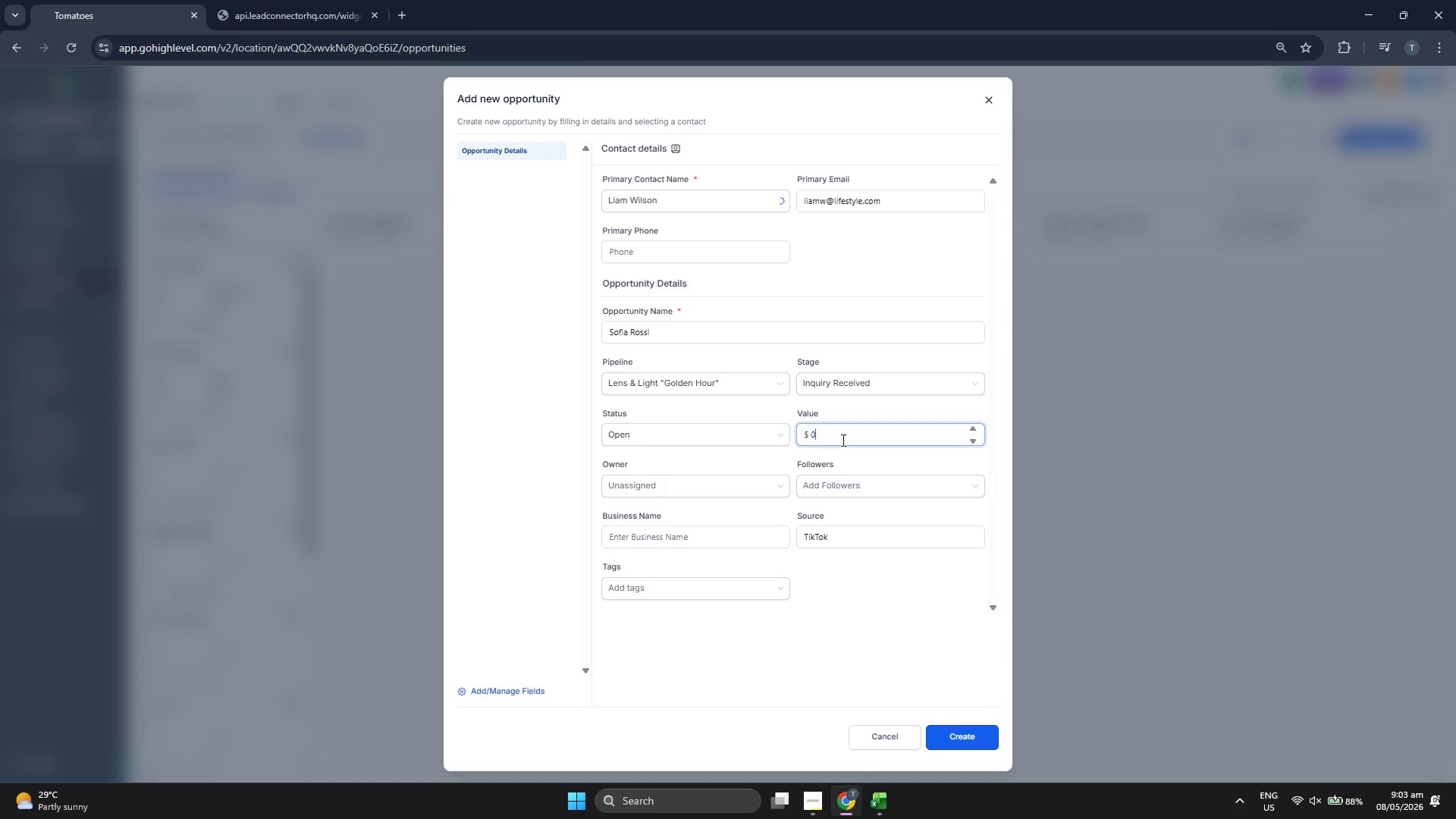 
triple_click([842, 440])
 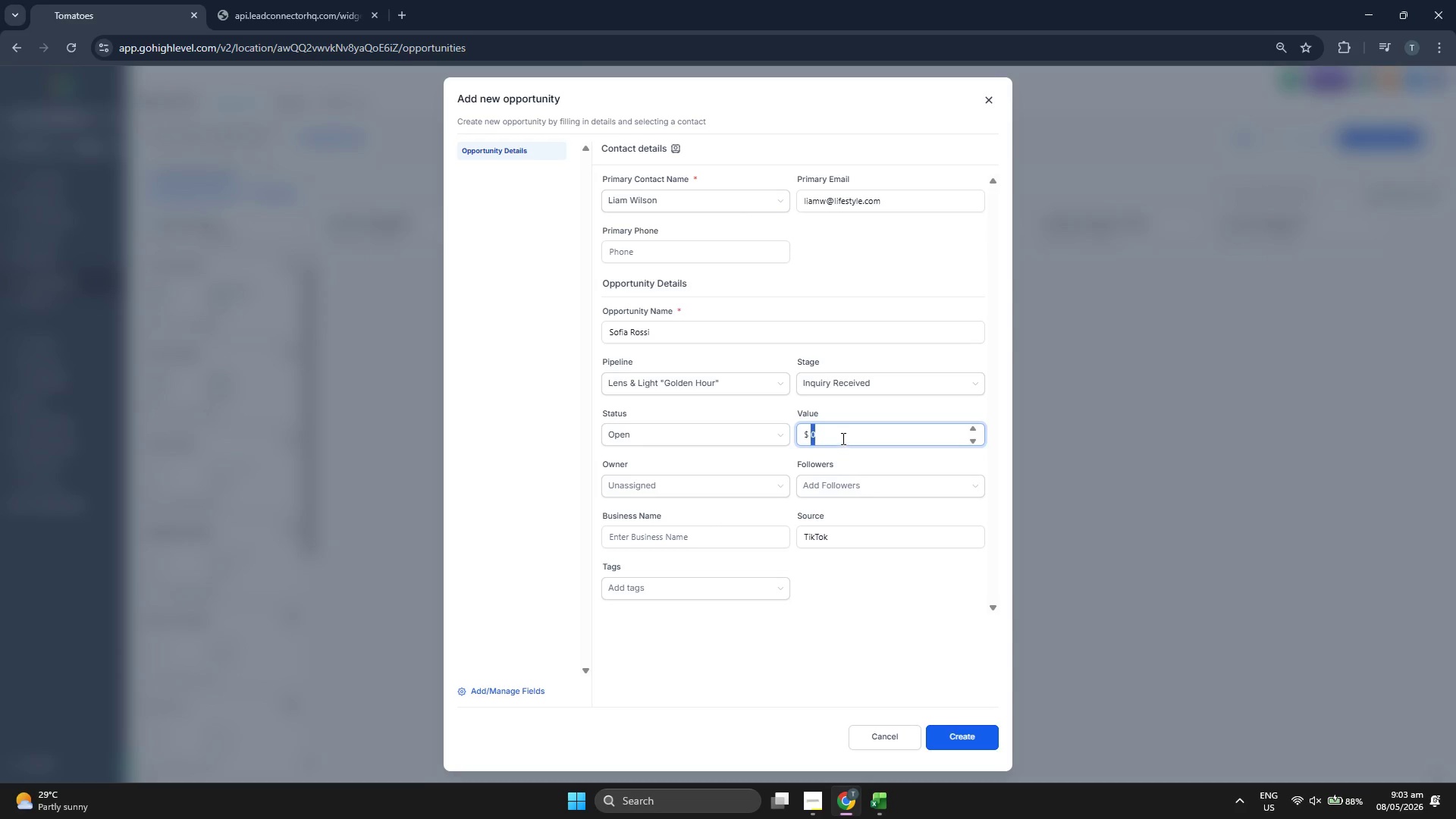 
type(500)
 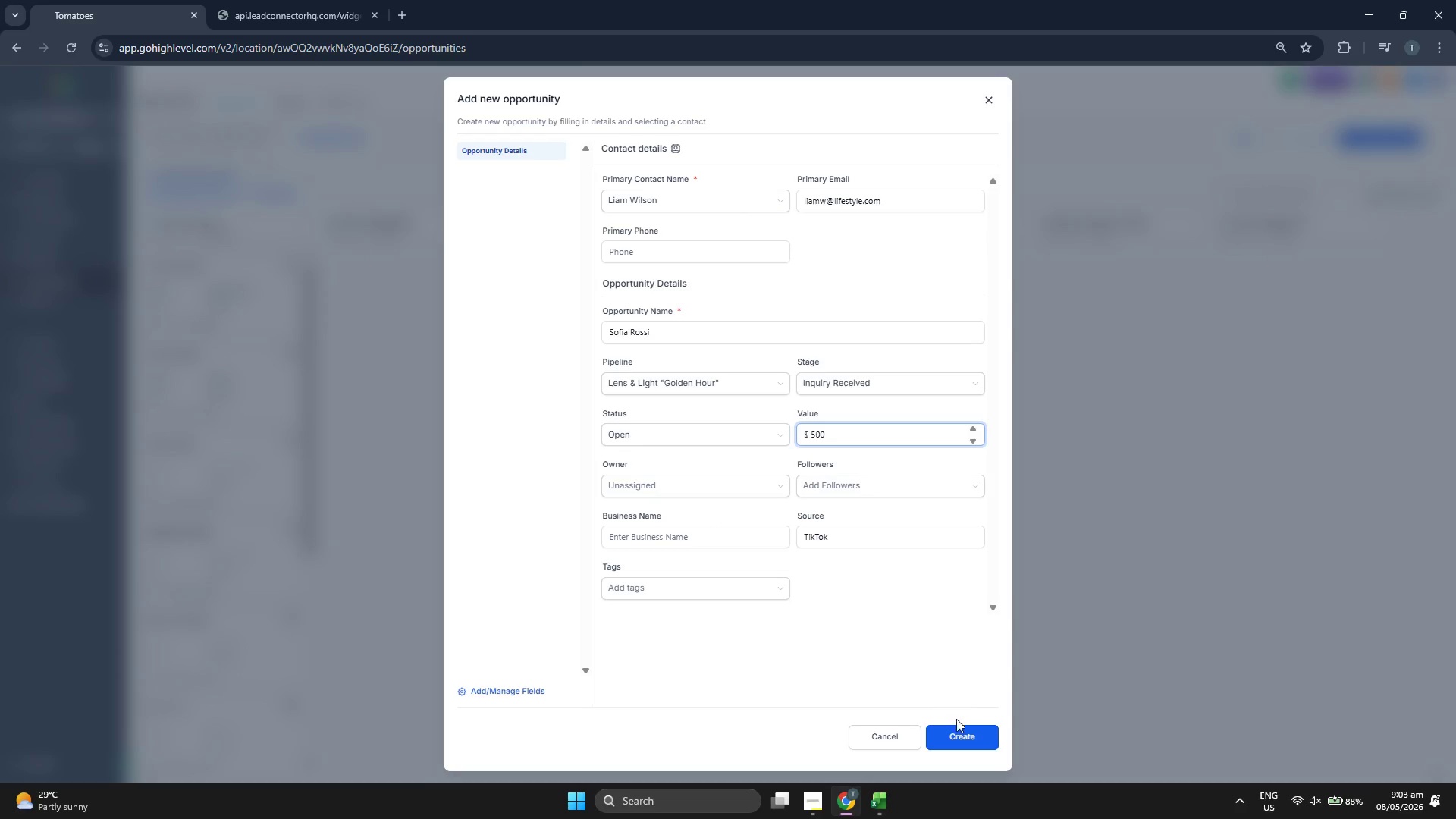 
left_click([959, 730])
 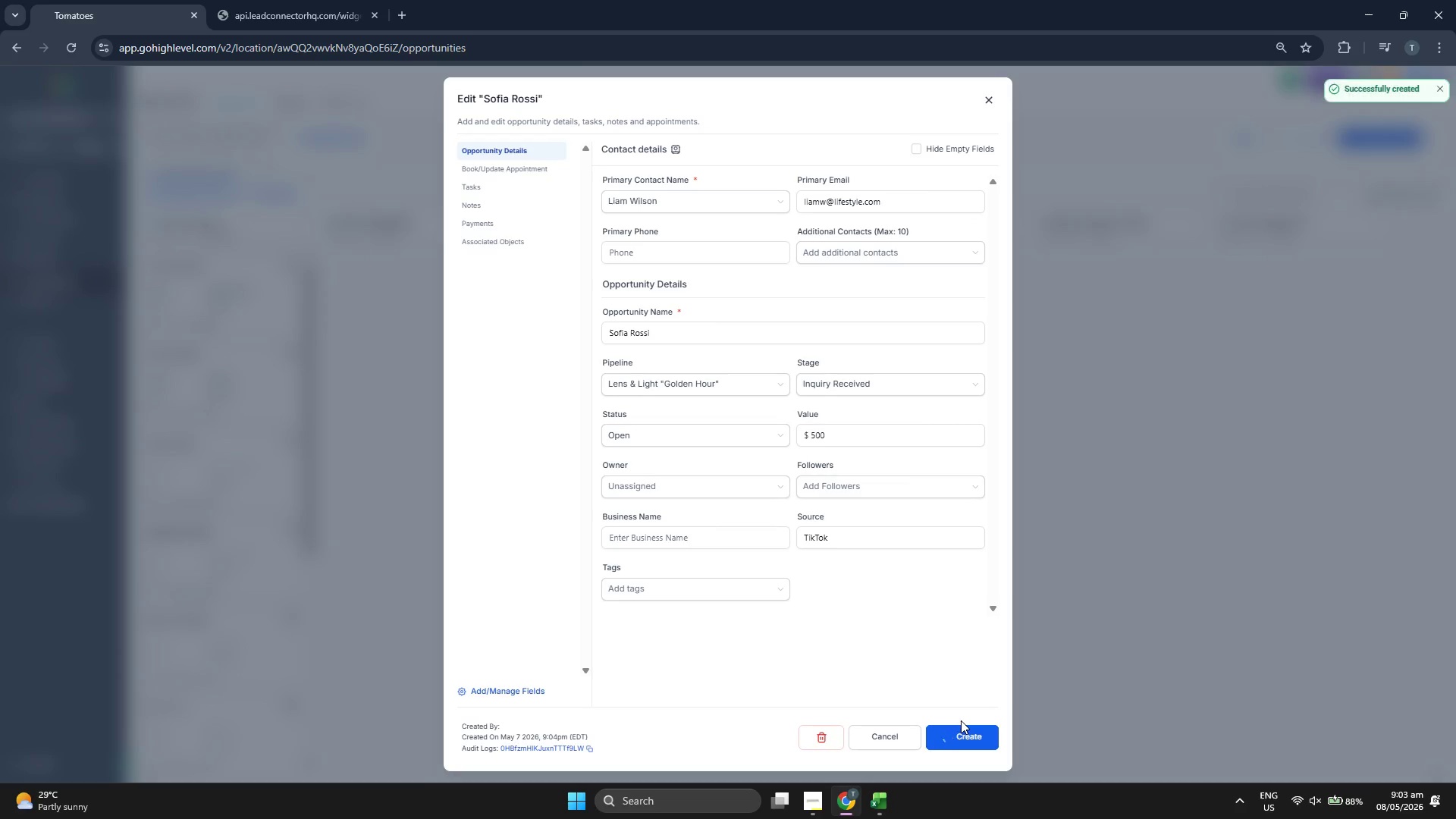 
left_click([961, 731])
 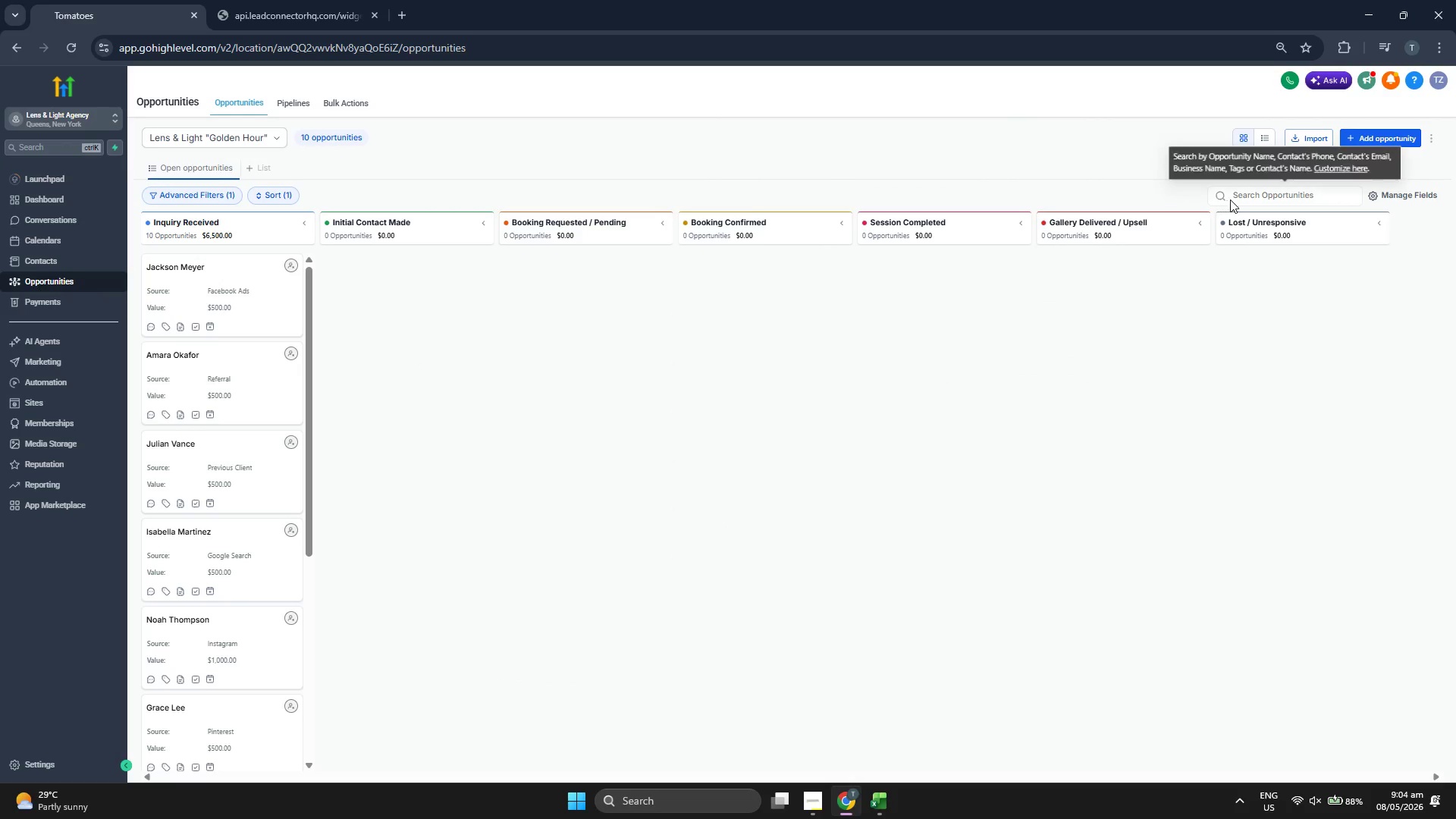 
left_click([1370, 139])
 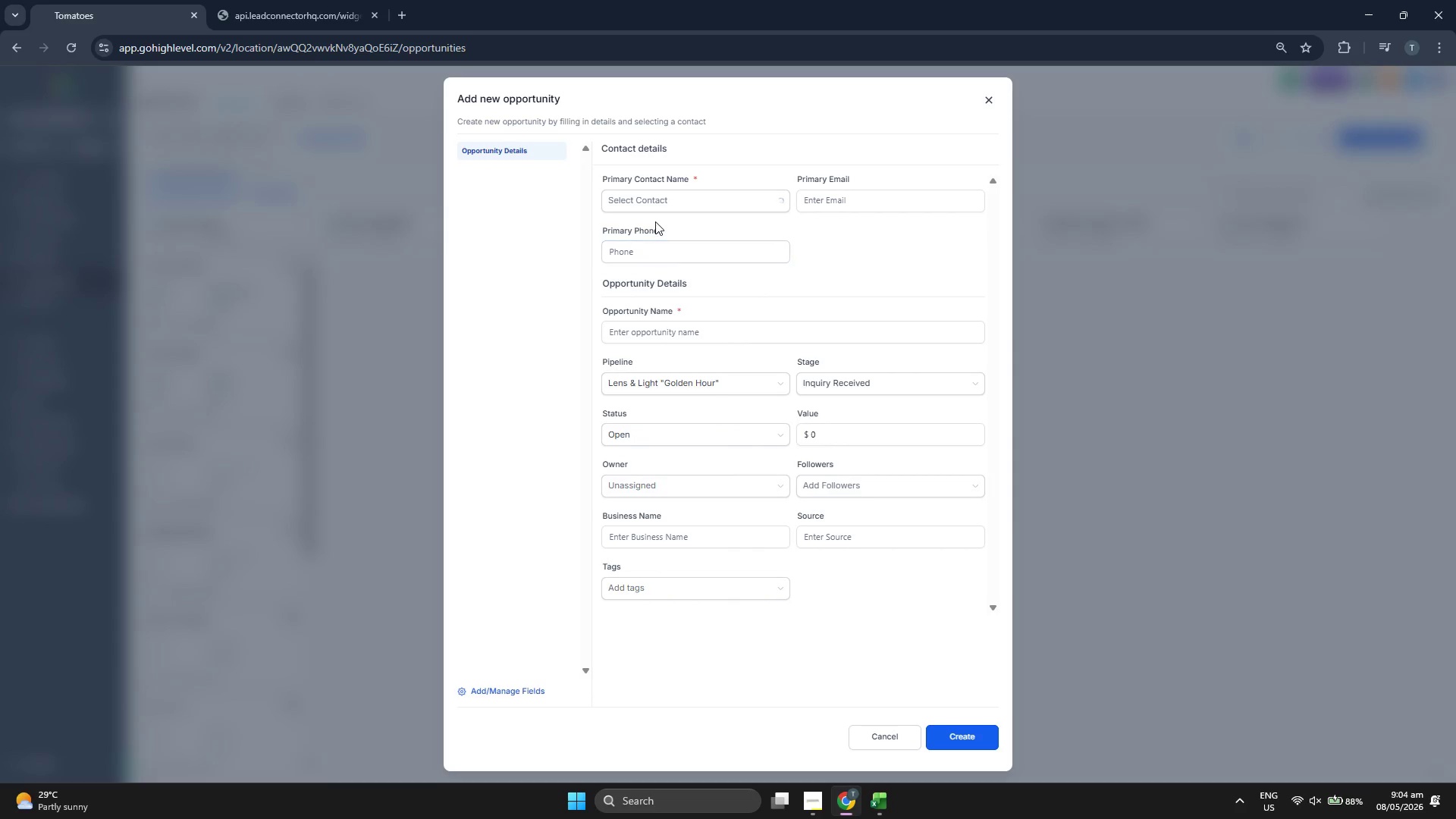 
left_click([664, 202])
 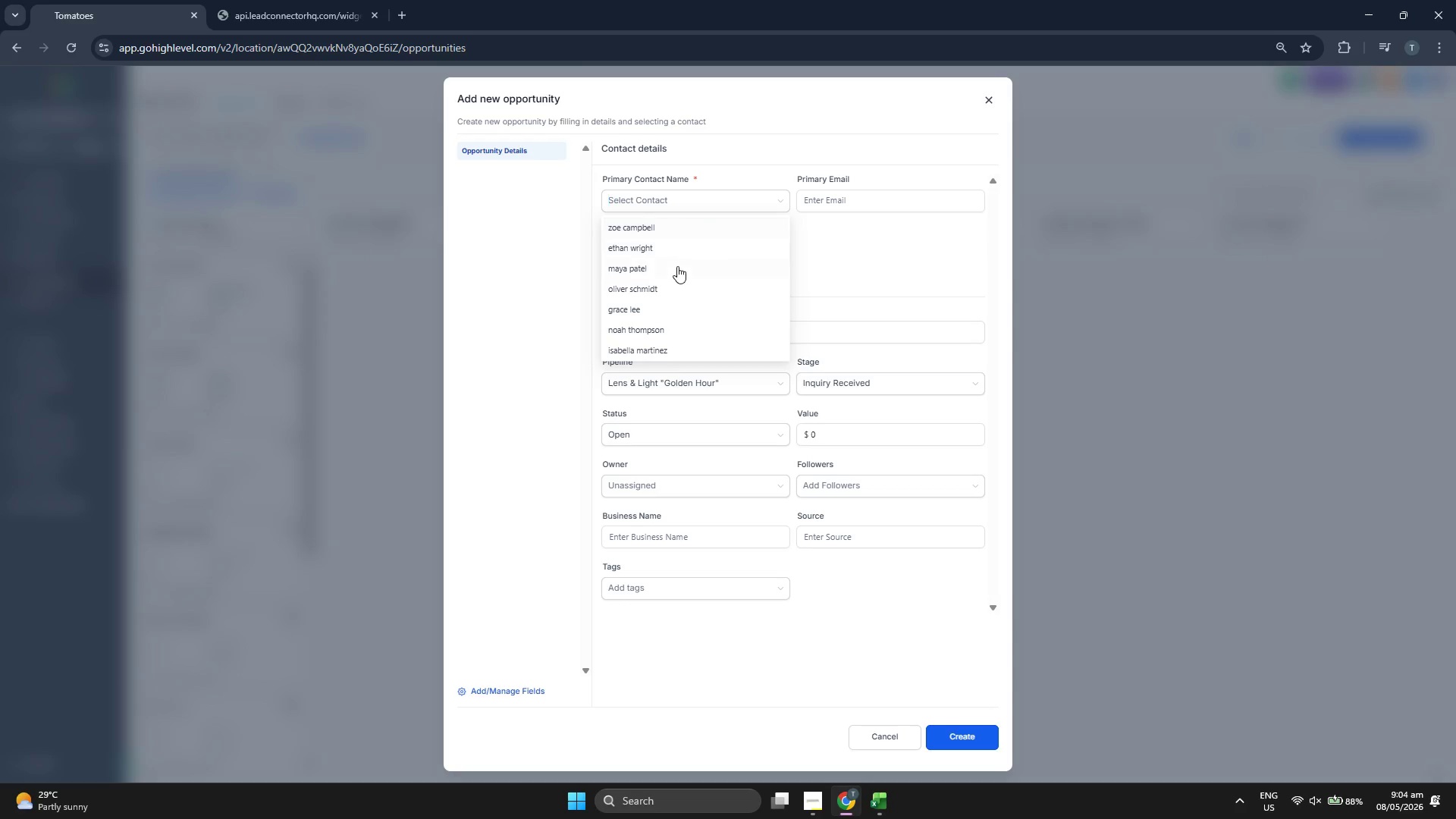 
scroll: coordinate [677, 266], scroll_direction: down, amount: 2.0
 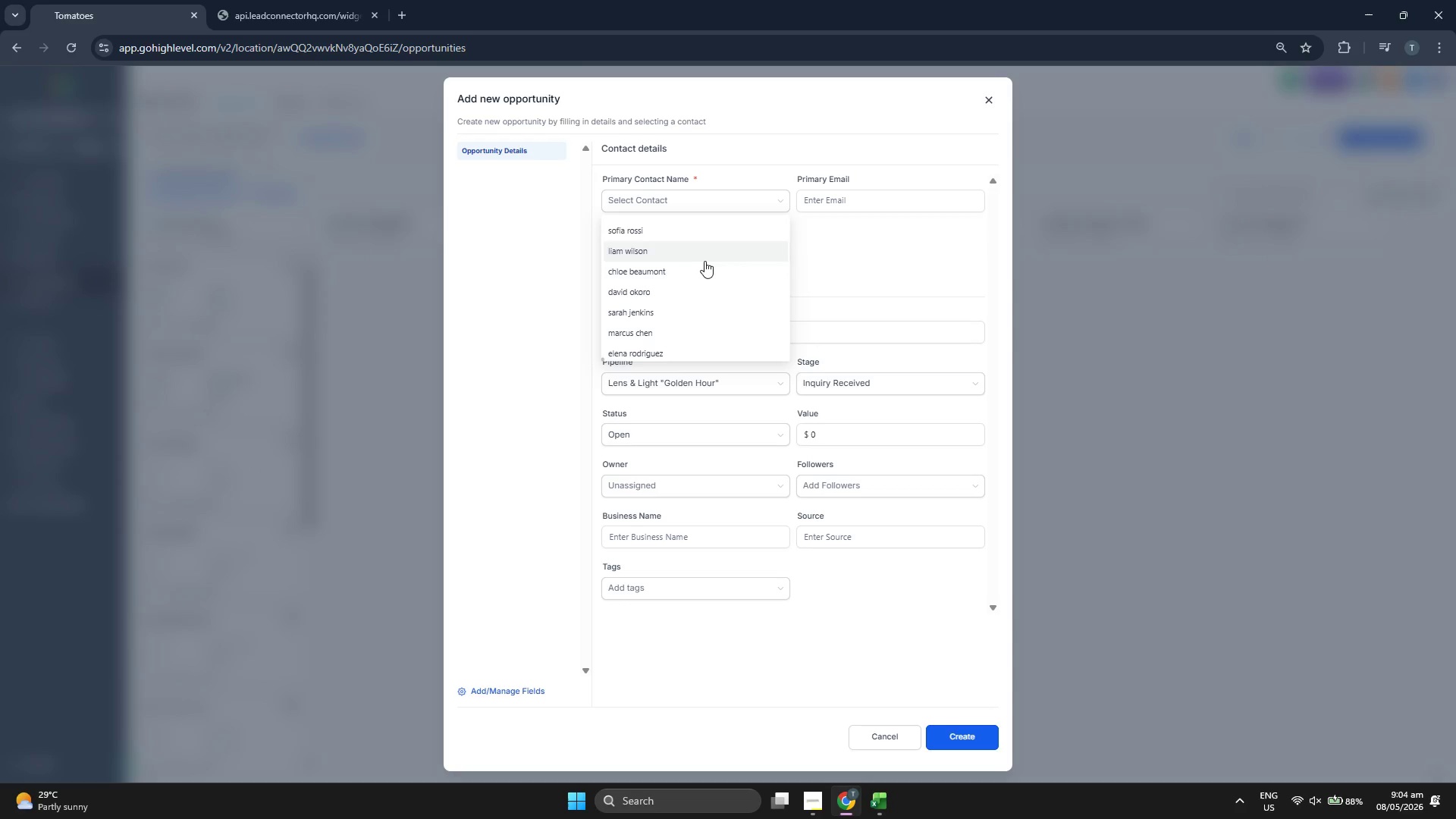 
left_click([705, 262])
 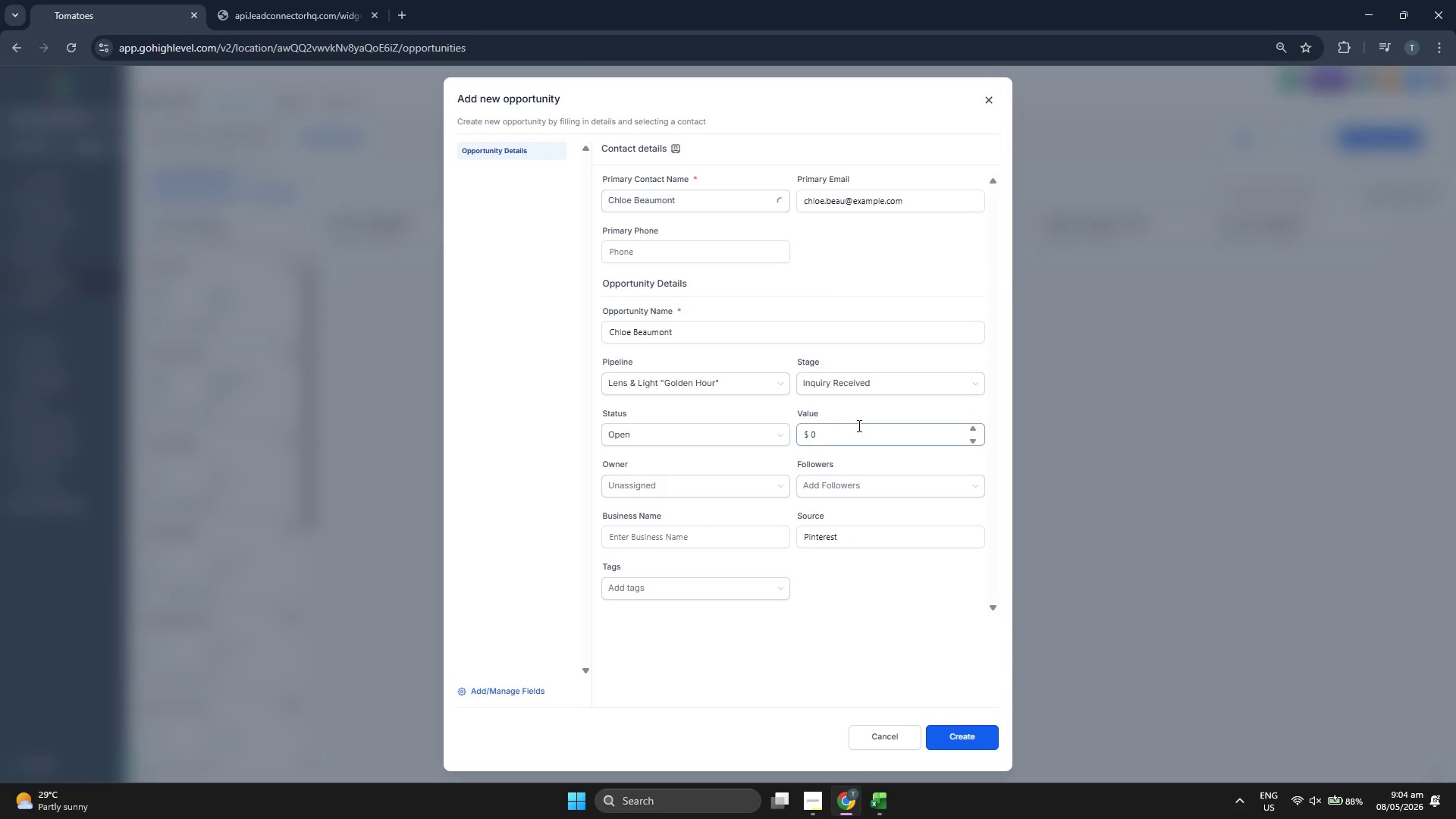 
double_click([858, 425])
 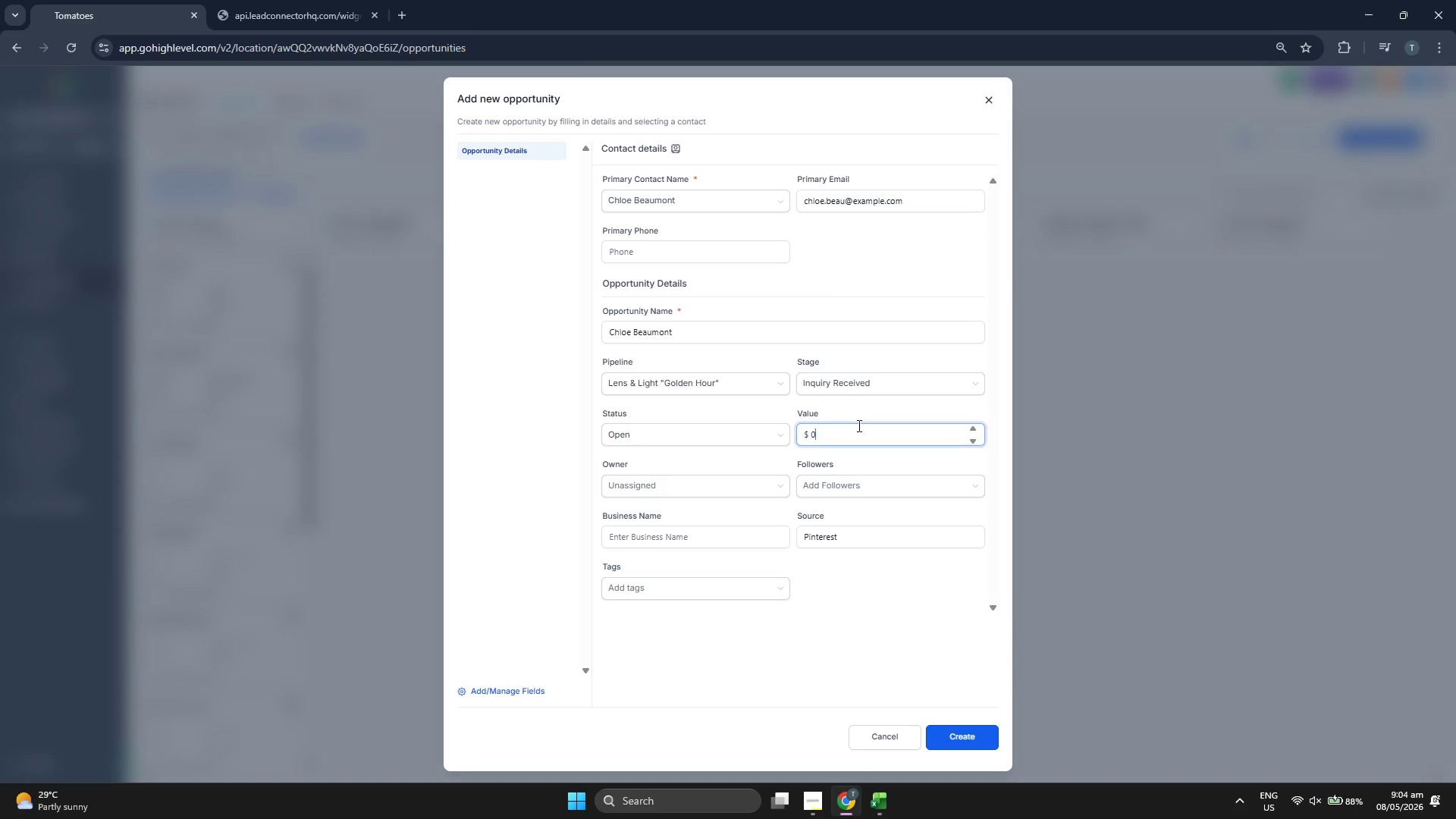 
triple_click([858, 425])
 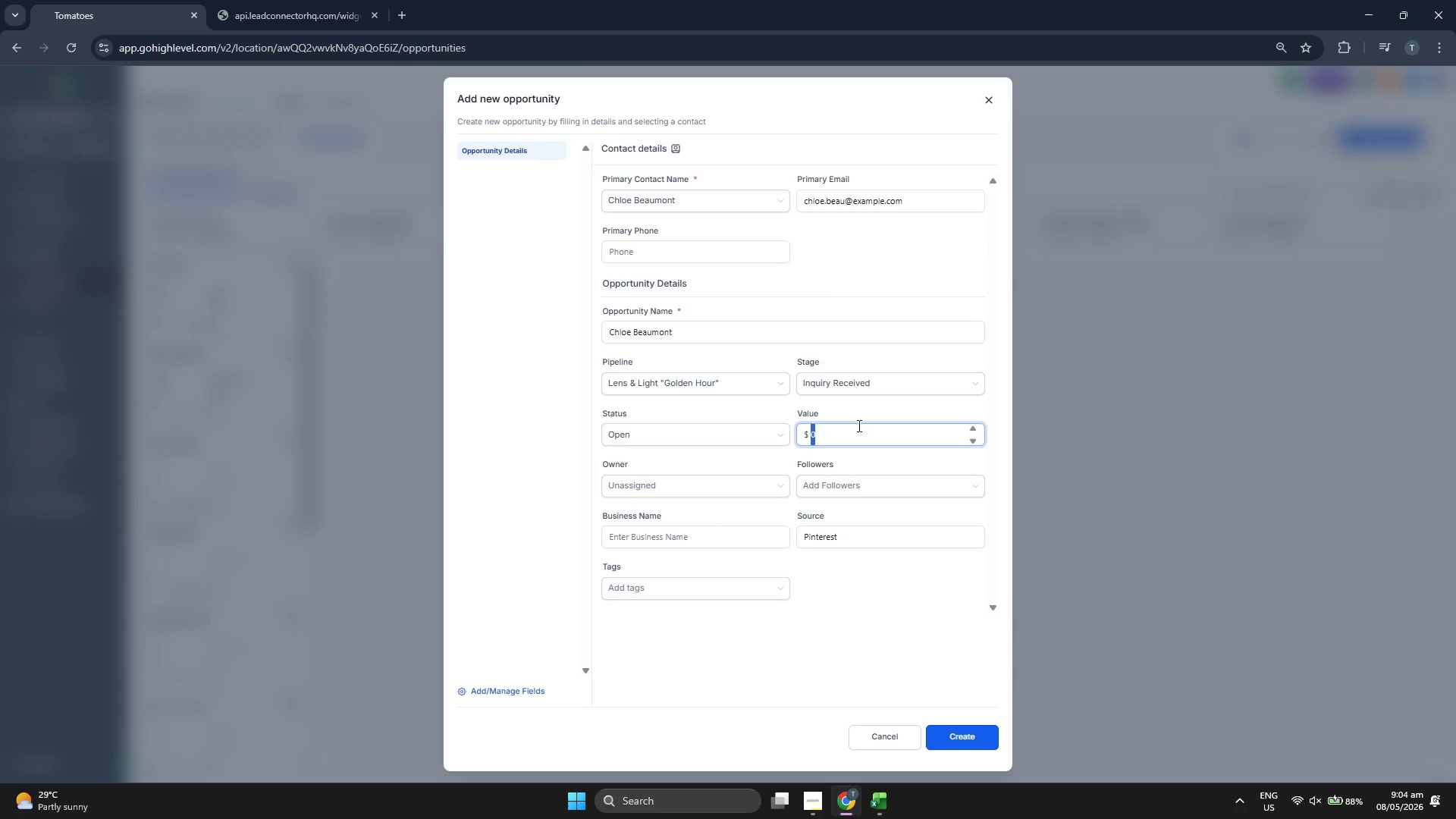 
type(500)
 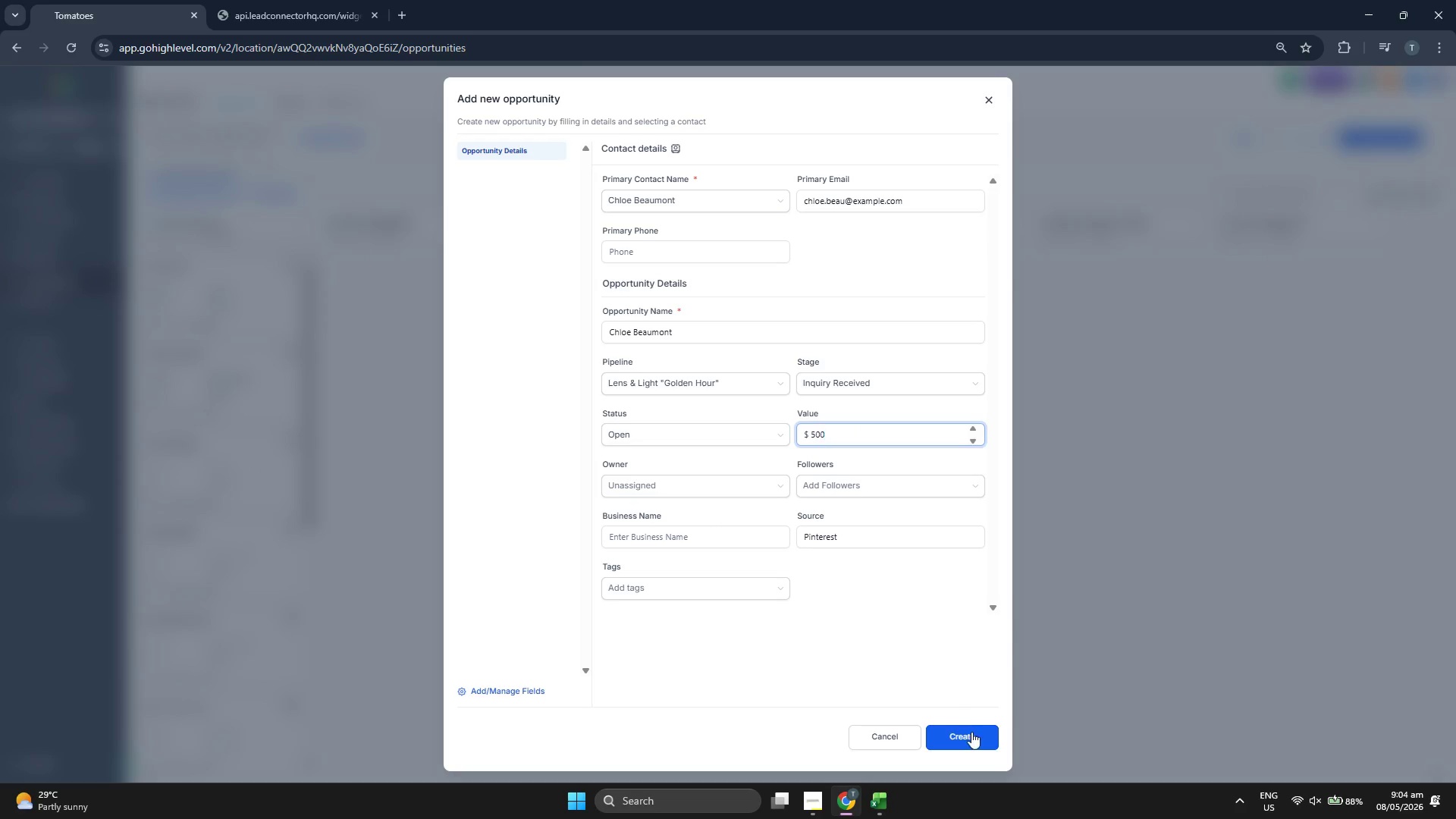 
left_click([971, 733])
 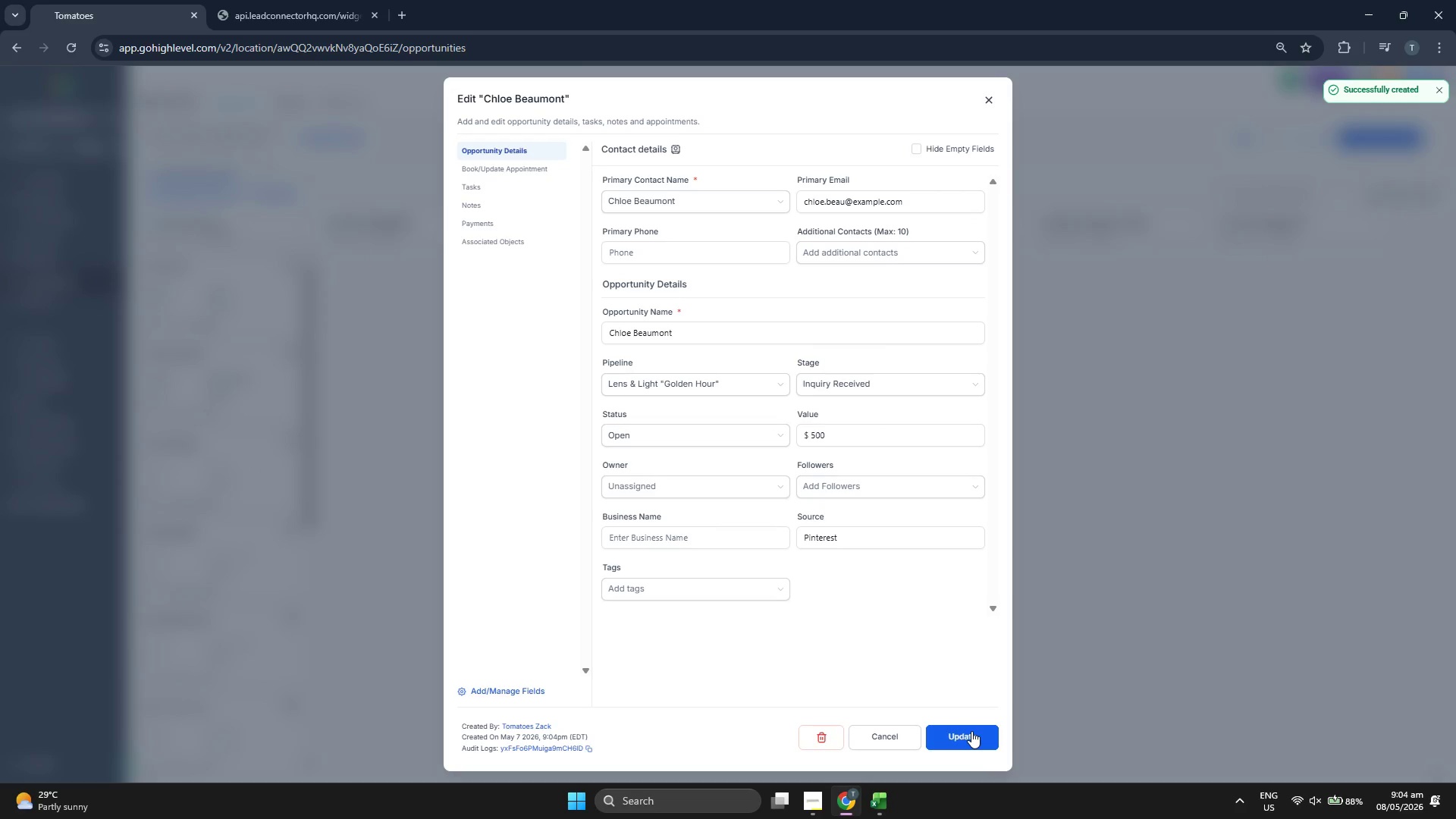 
left_click([971, 731])
 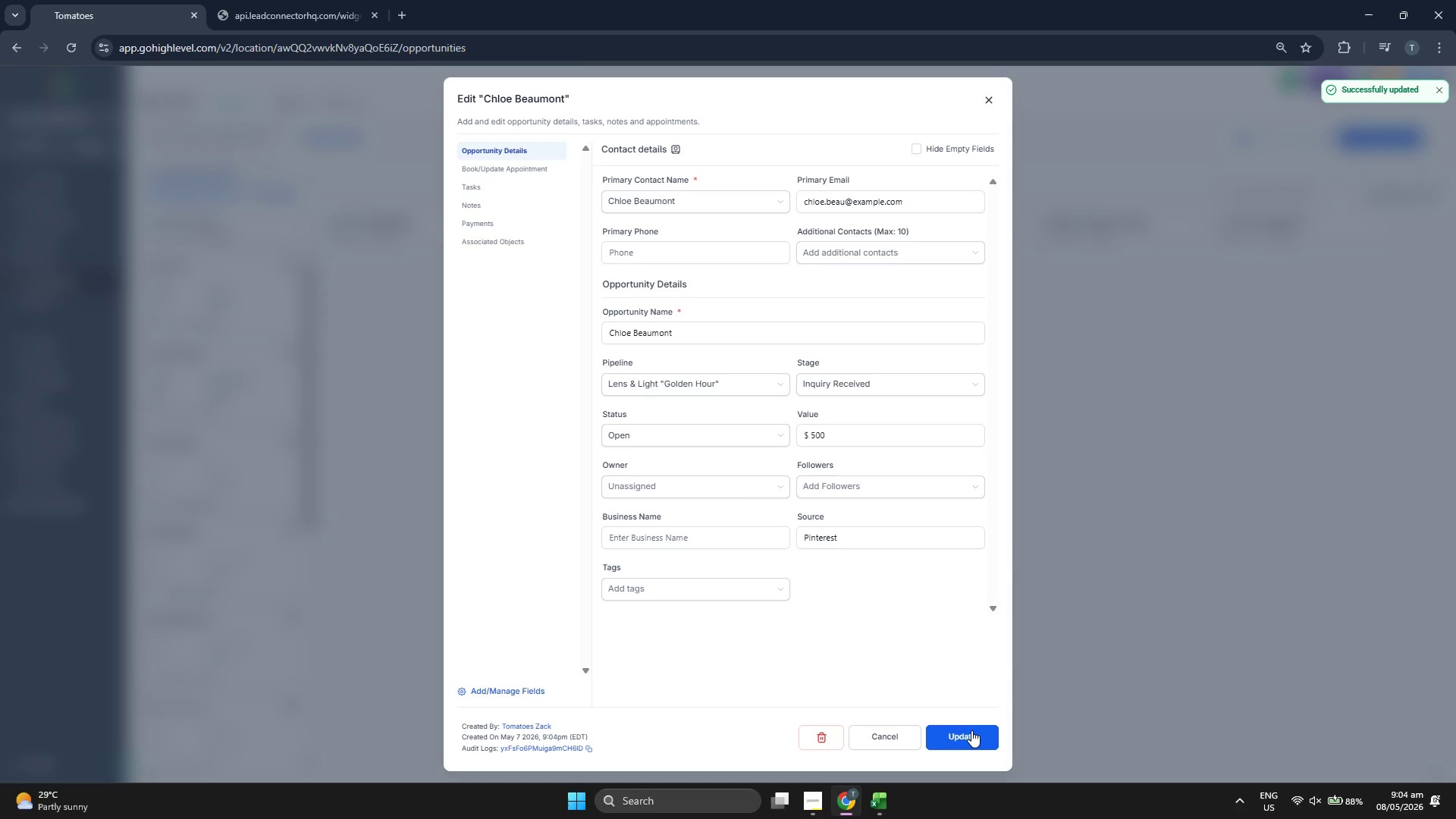 
left_click([970, 730])
 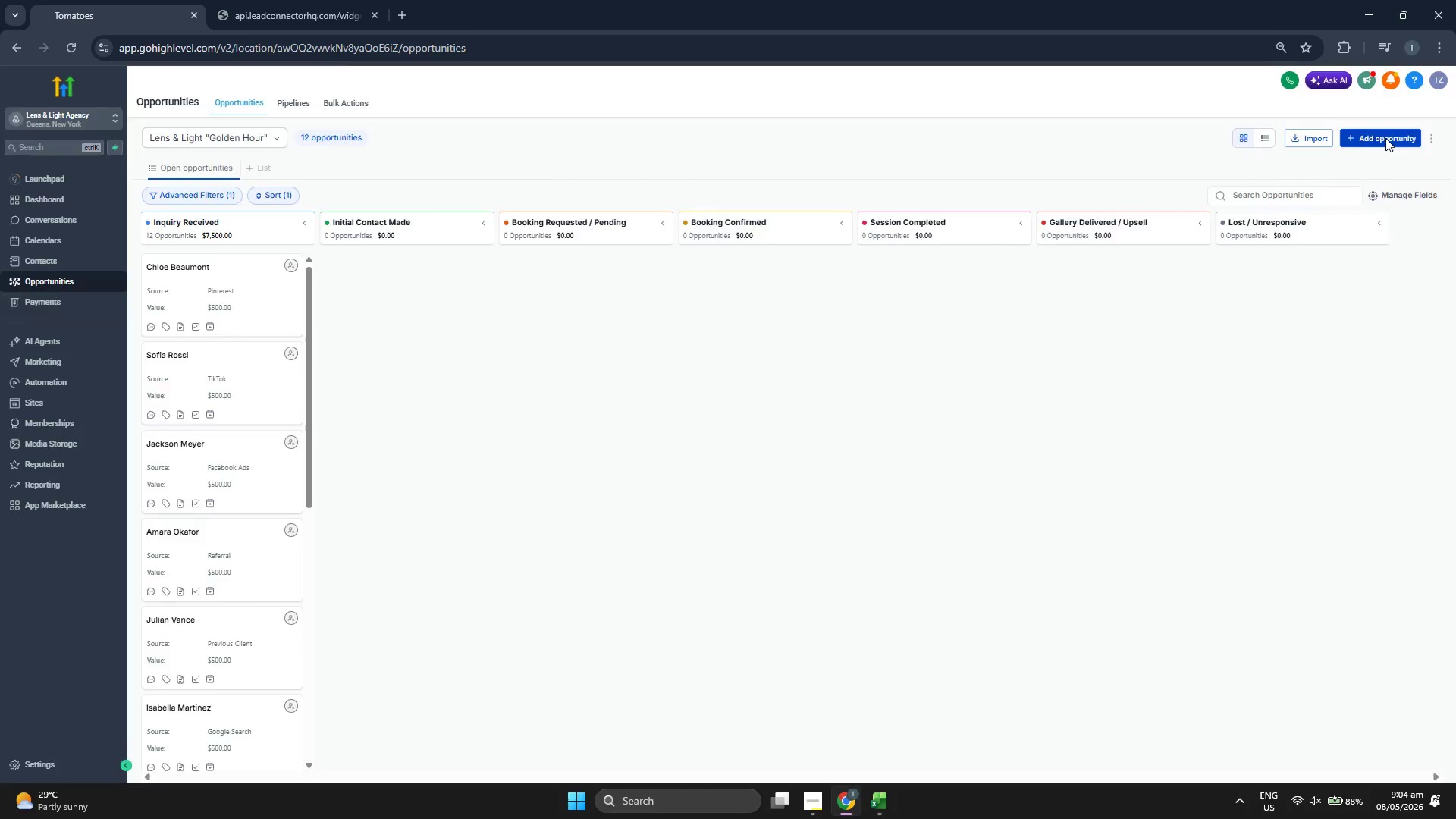 
wait(5.27)
 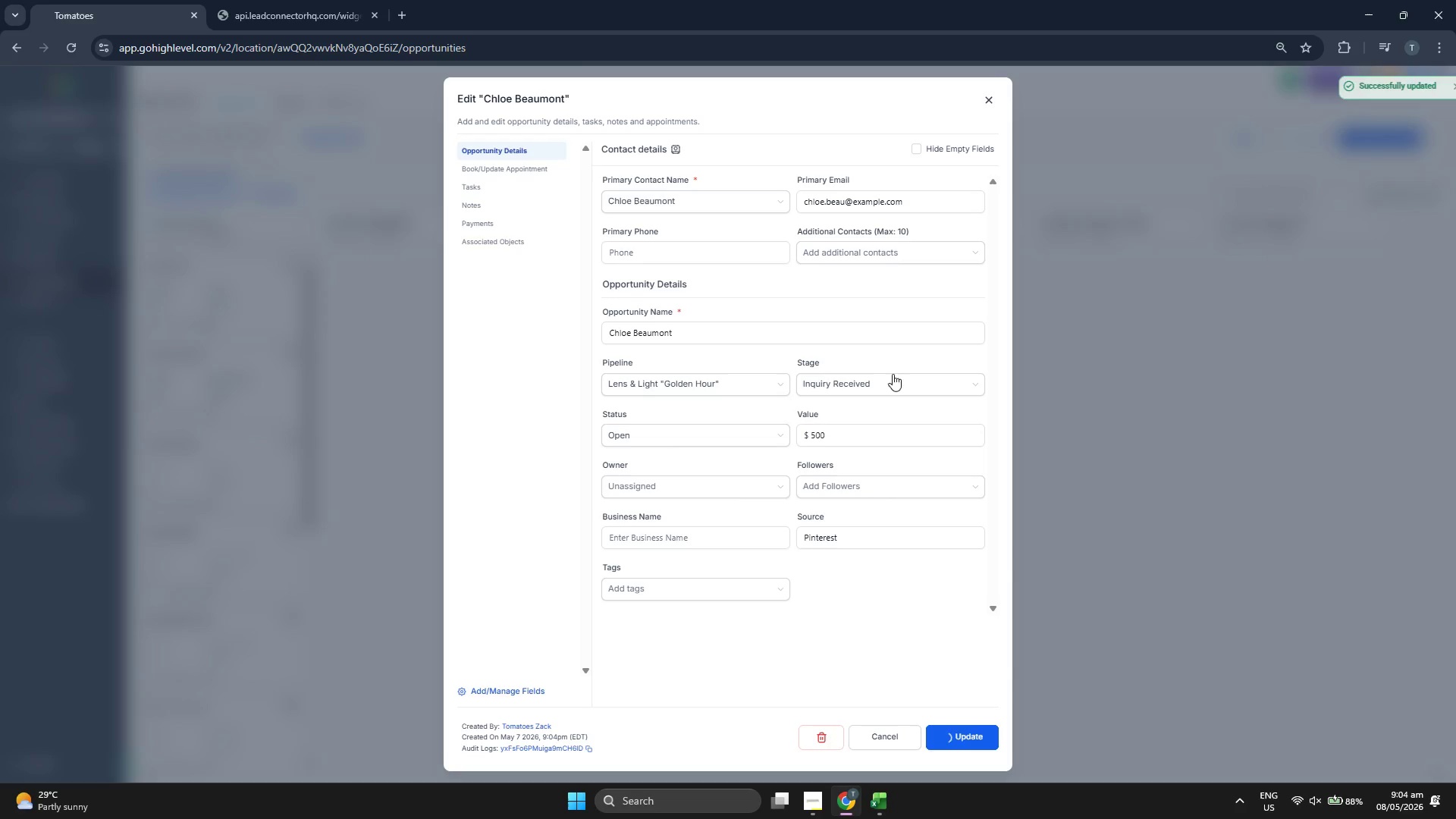 
left_click([622, 204])
 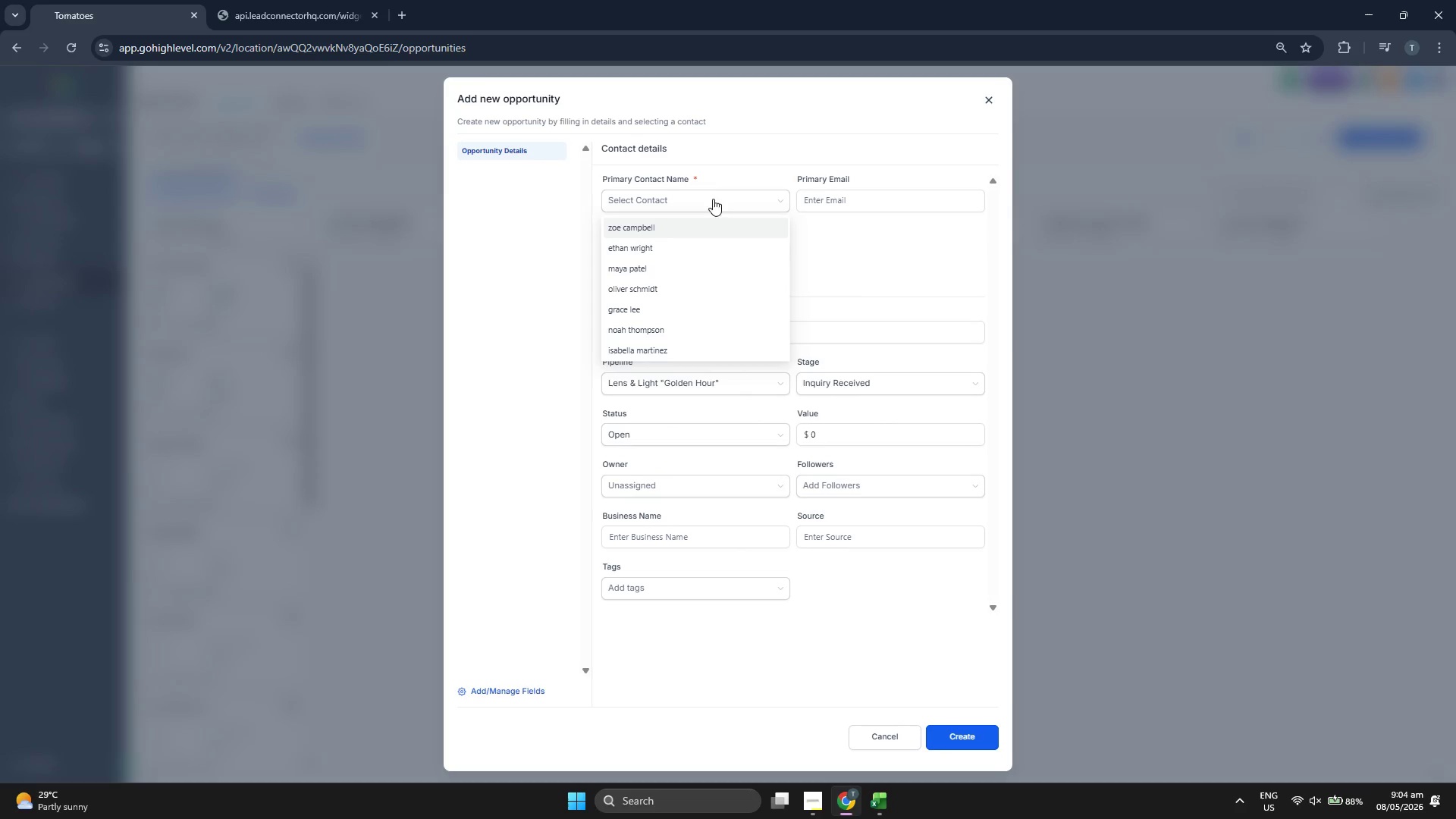 
scroll: coordinate [720, 290], scroll_direction: down, amount: 1.0
 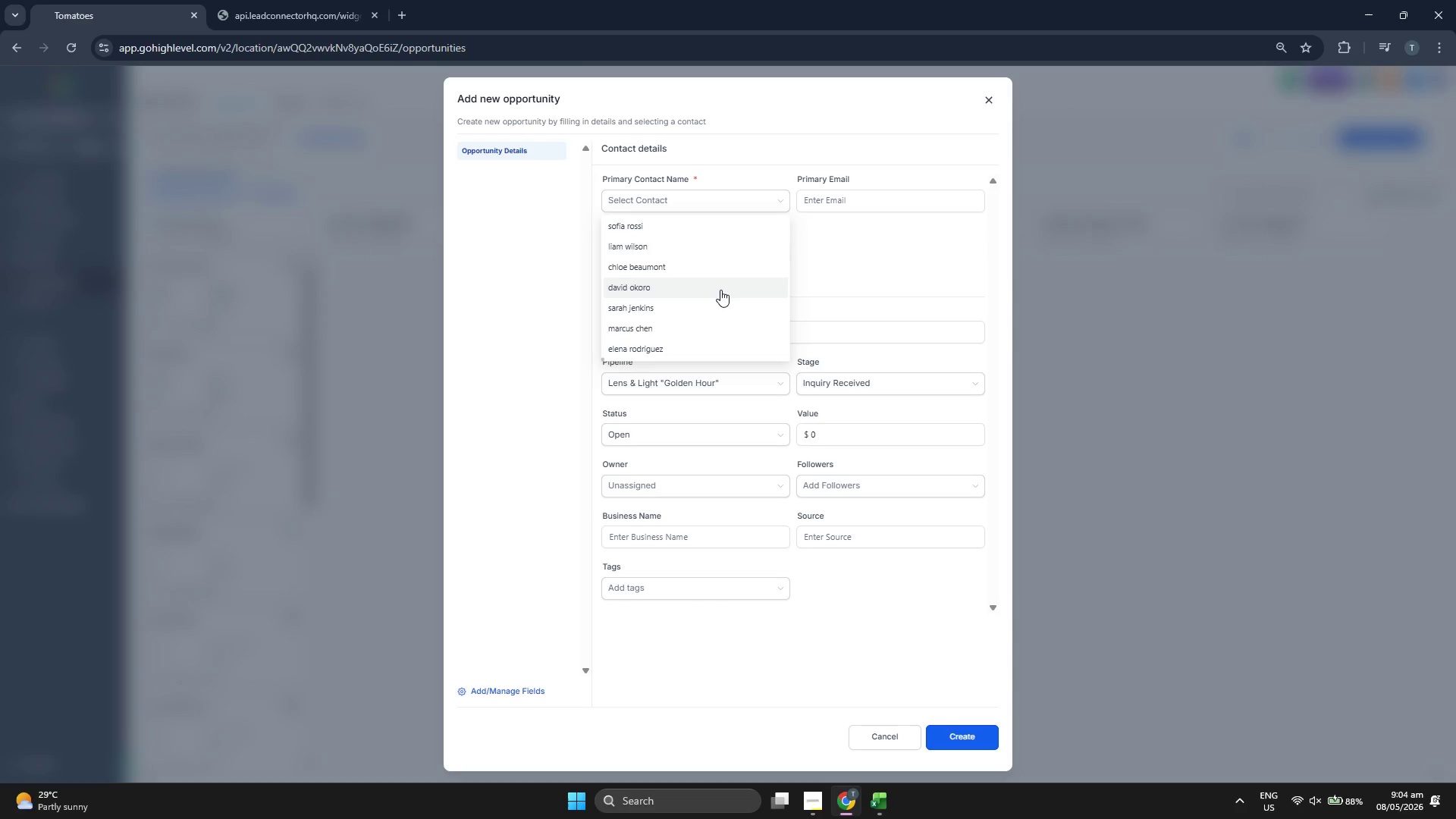 
left_click([715, 290])
 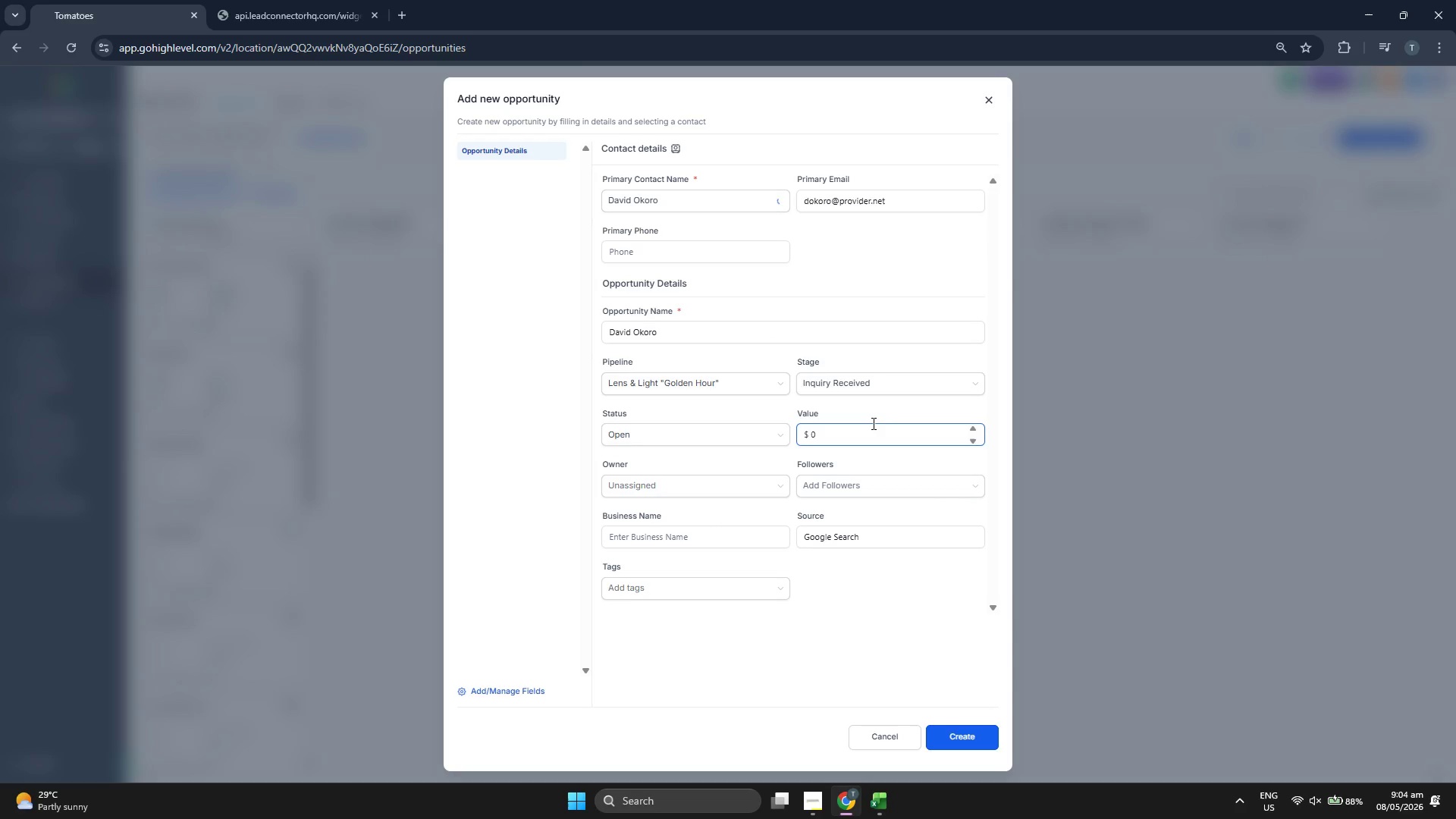 
double_click([871, 423])
 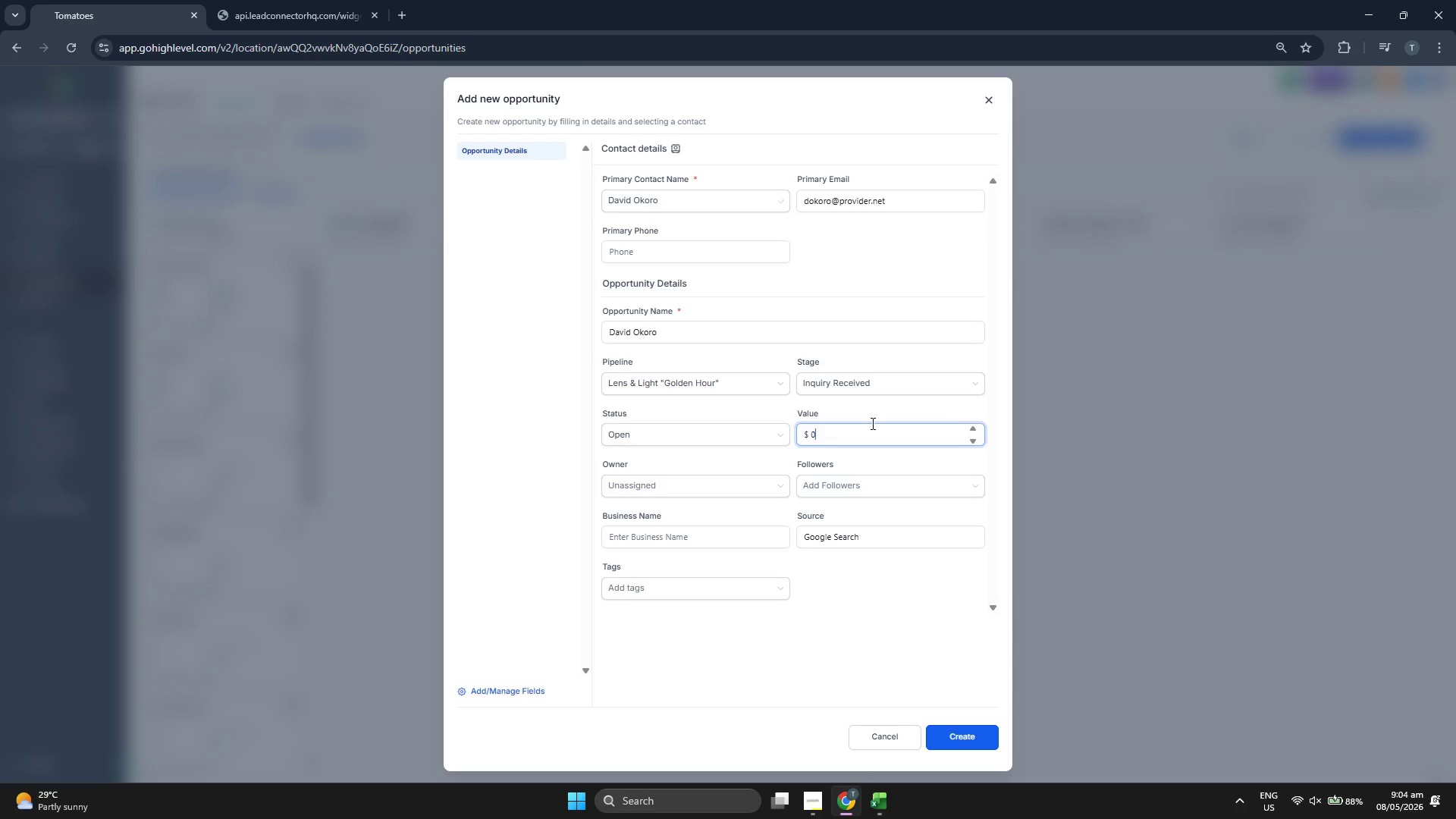 
triple_click([871, 423])
 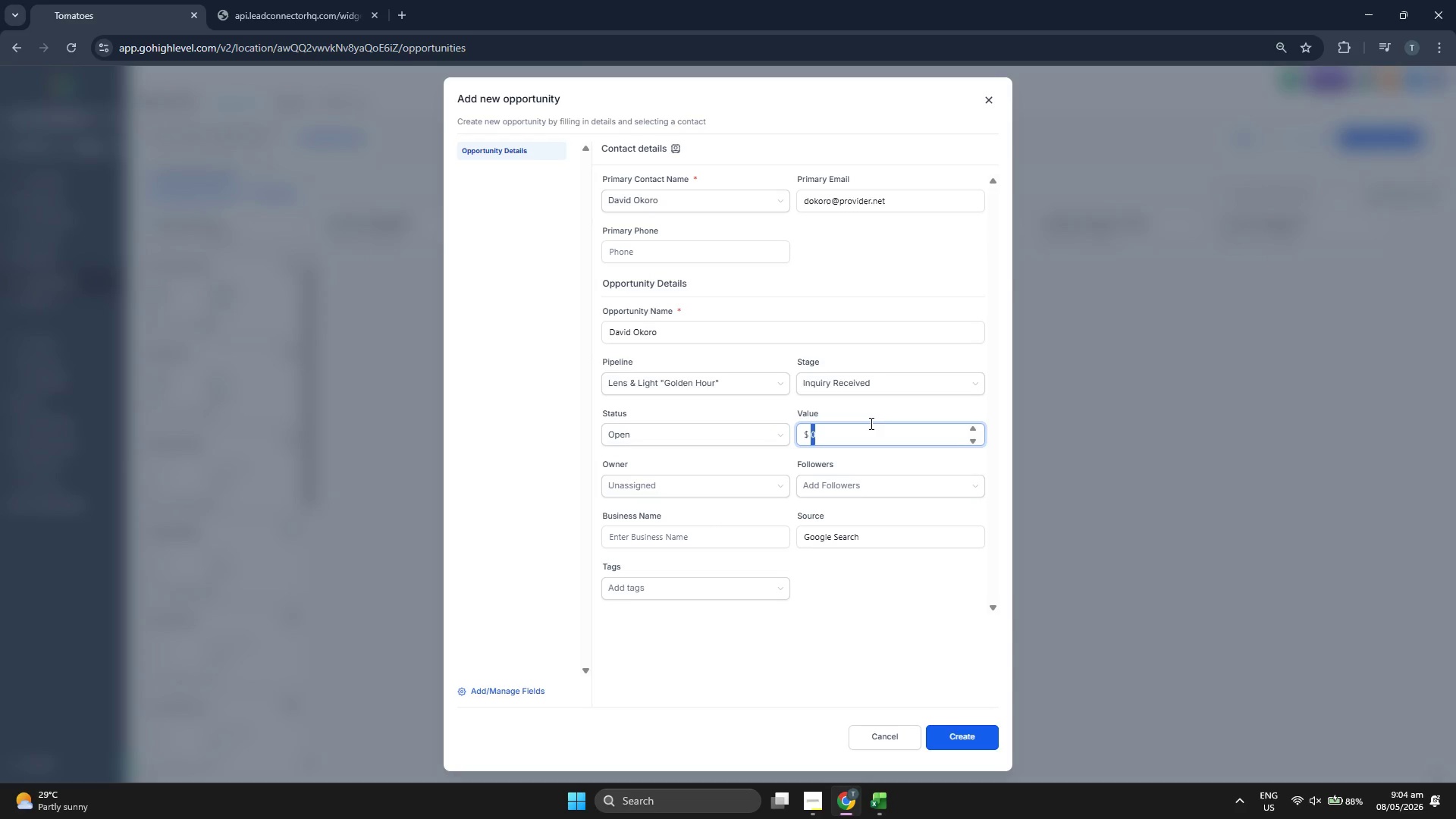 
key(5)
 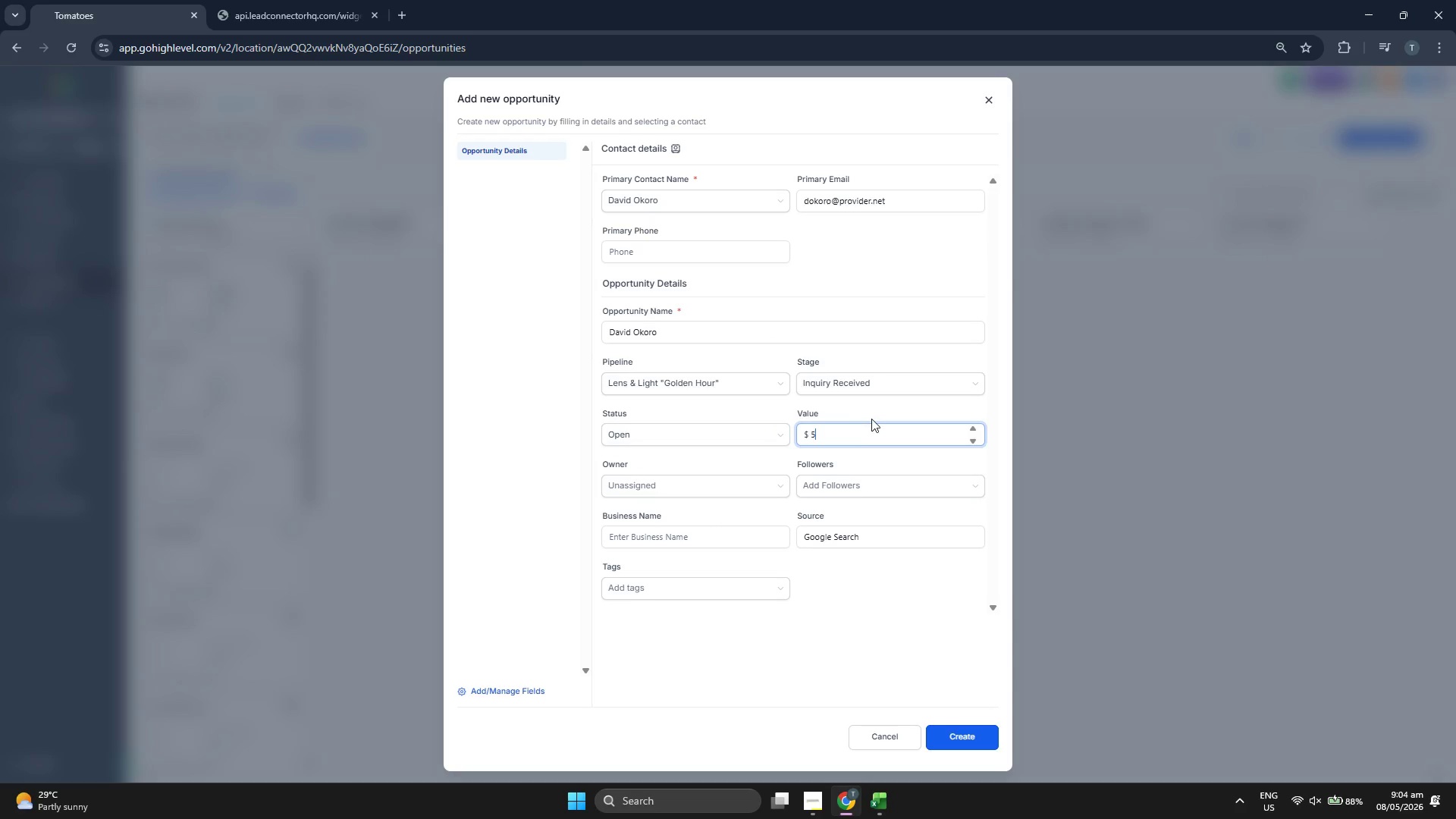 
type(00)
 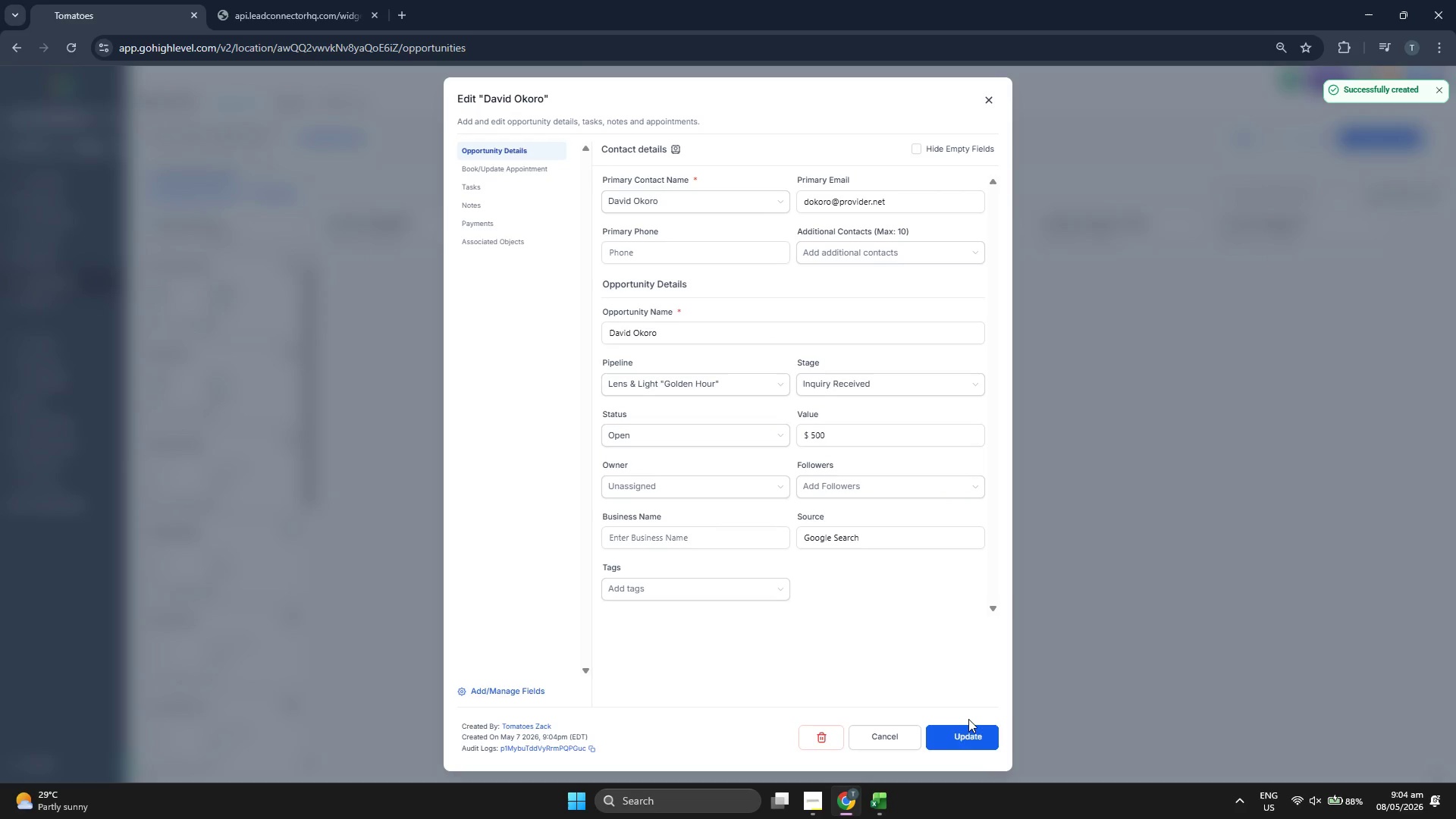 
left_click([971, 726])
 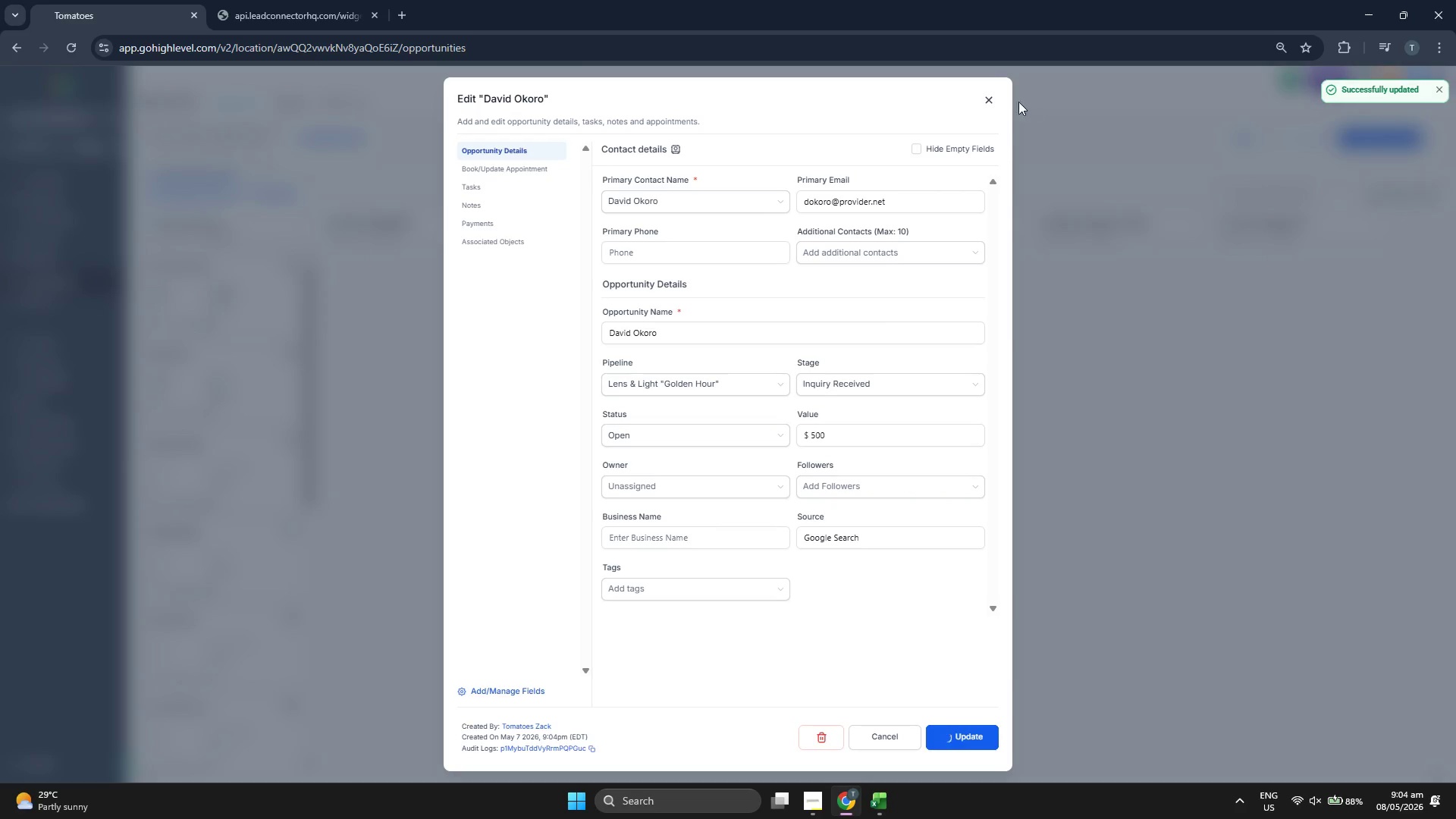 
left_click([993, 97])
 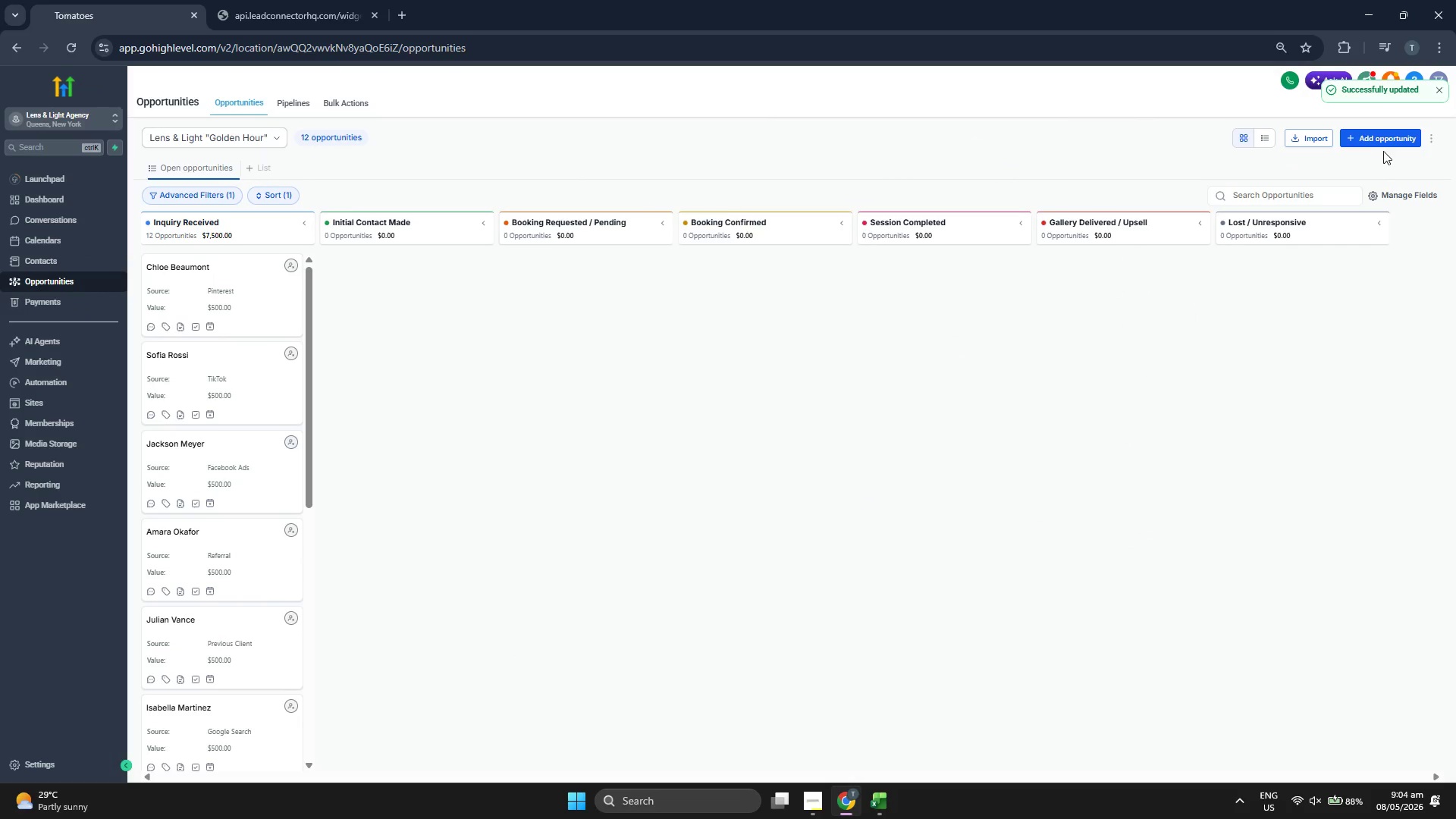 
left_click([1382, 140])
 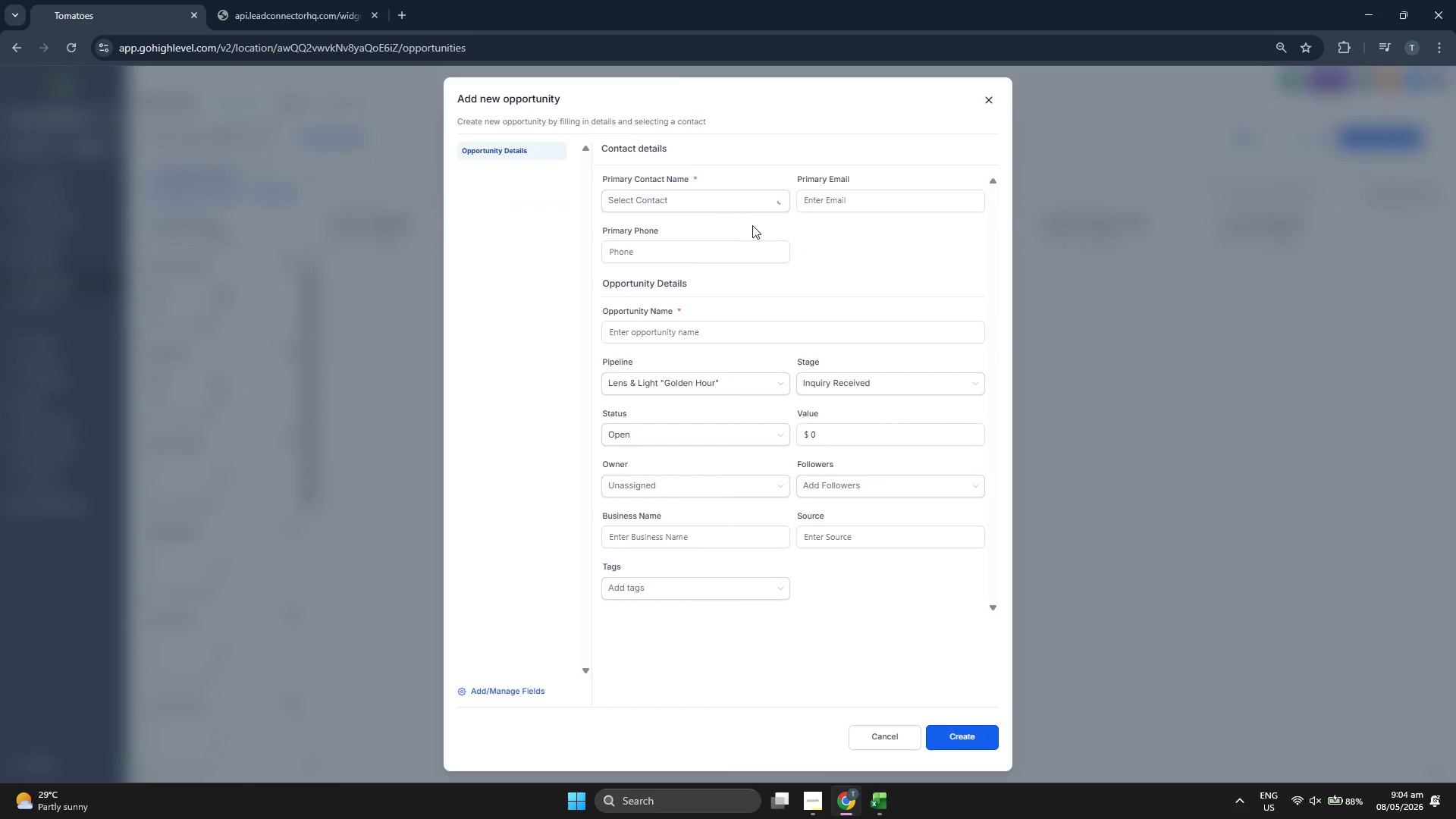 
left_click([715, 191])
 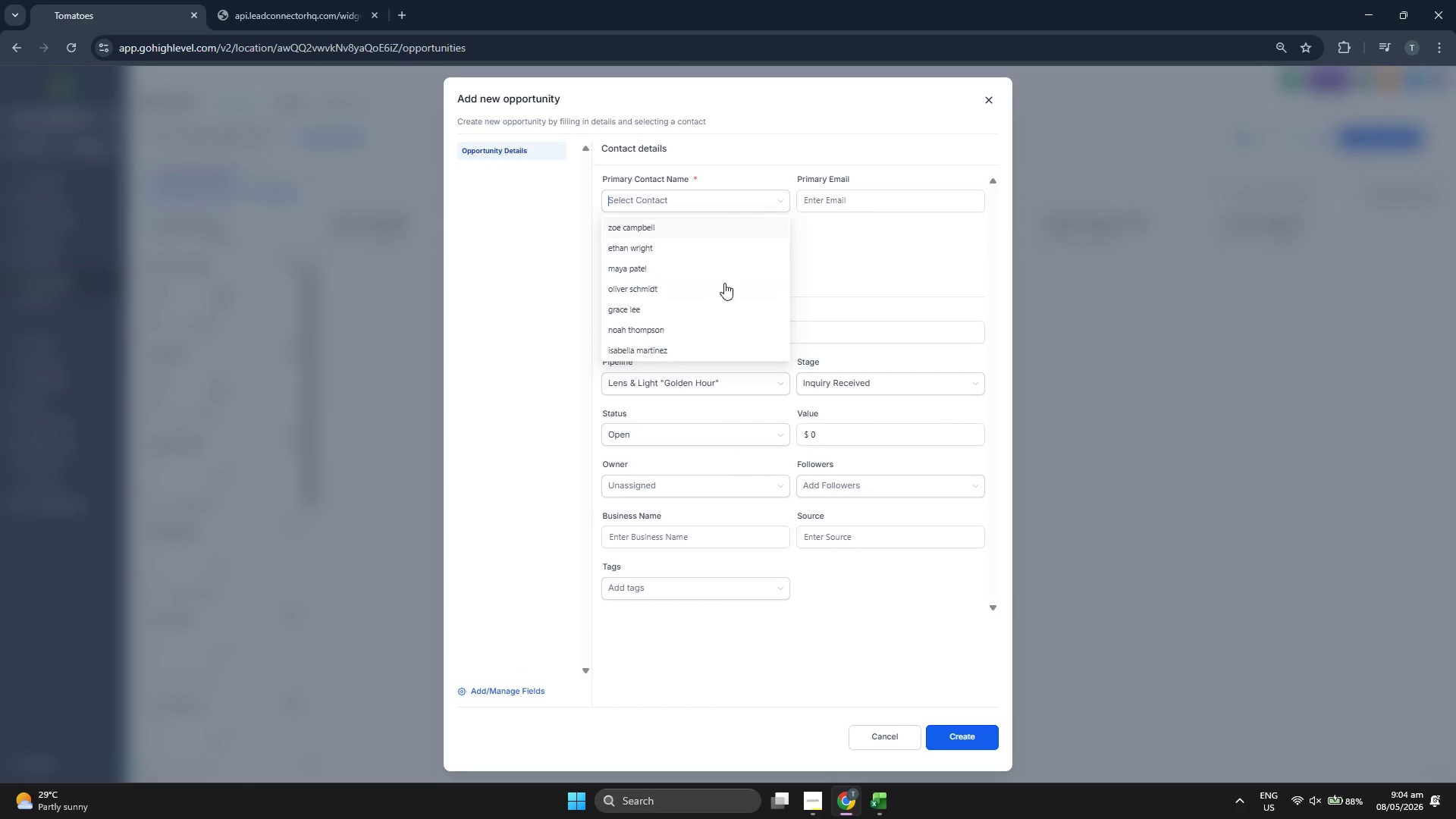 
left_click([726, 306])
 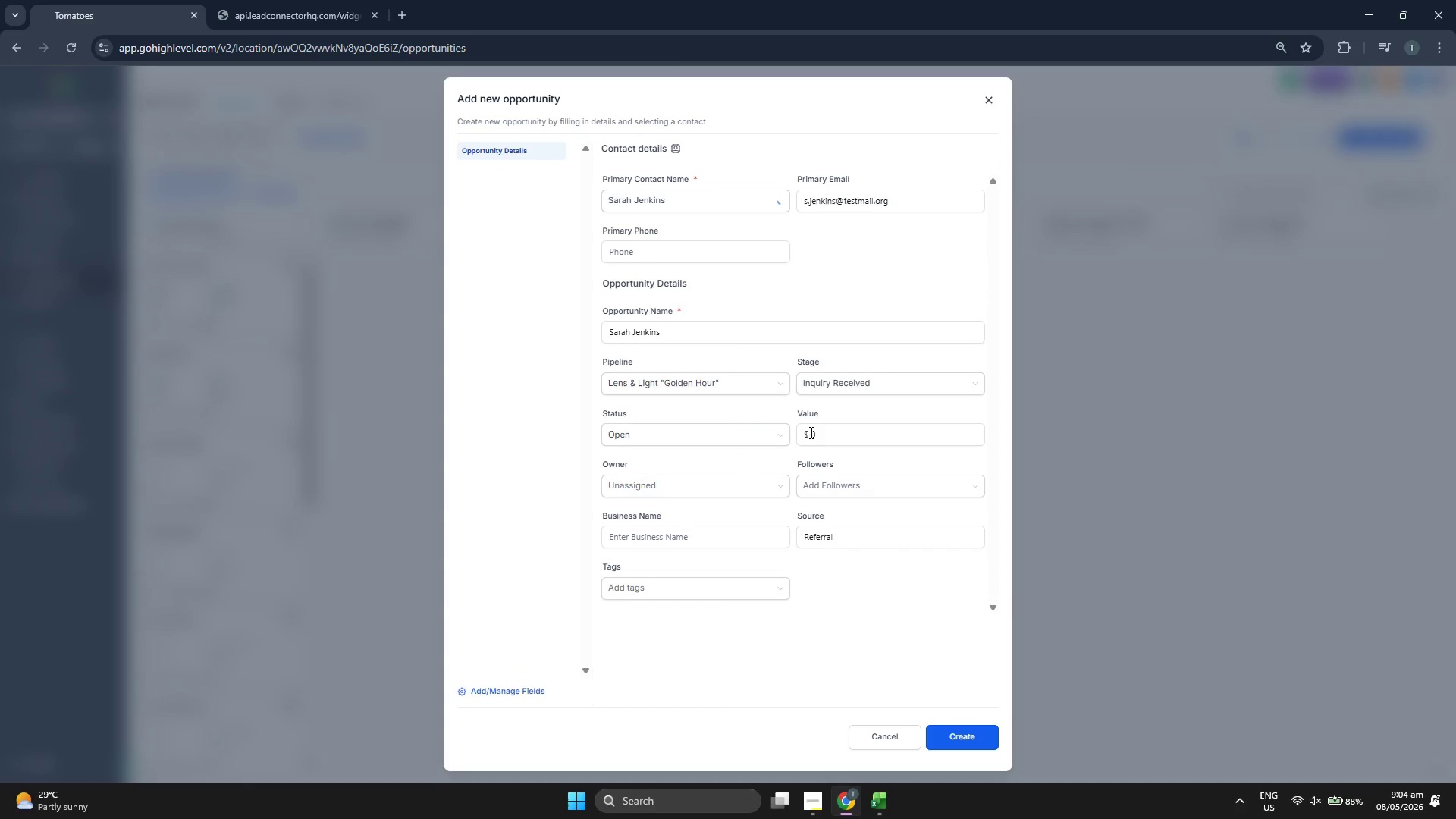 
scroll: coordinate [724, 283], scroll_direction: down, amount: 5.0
 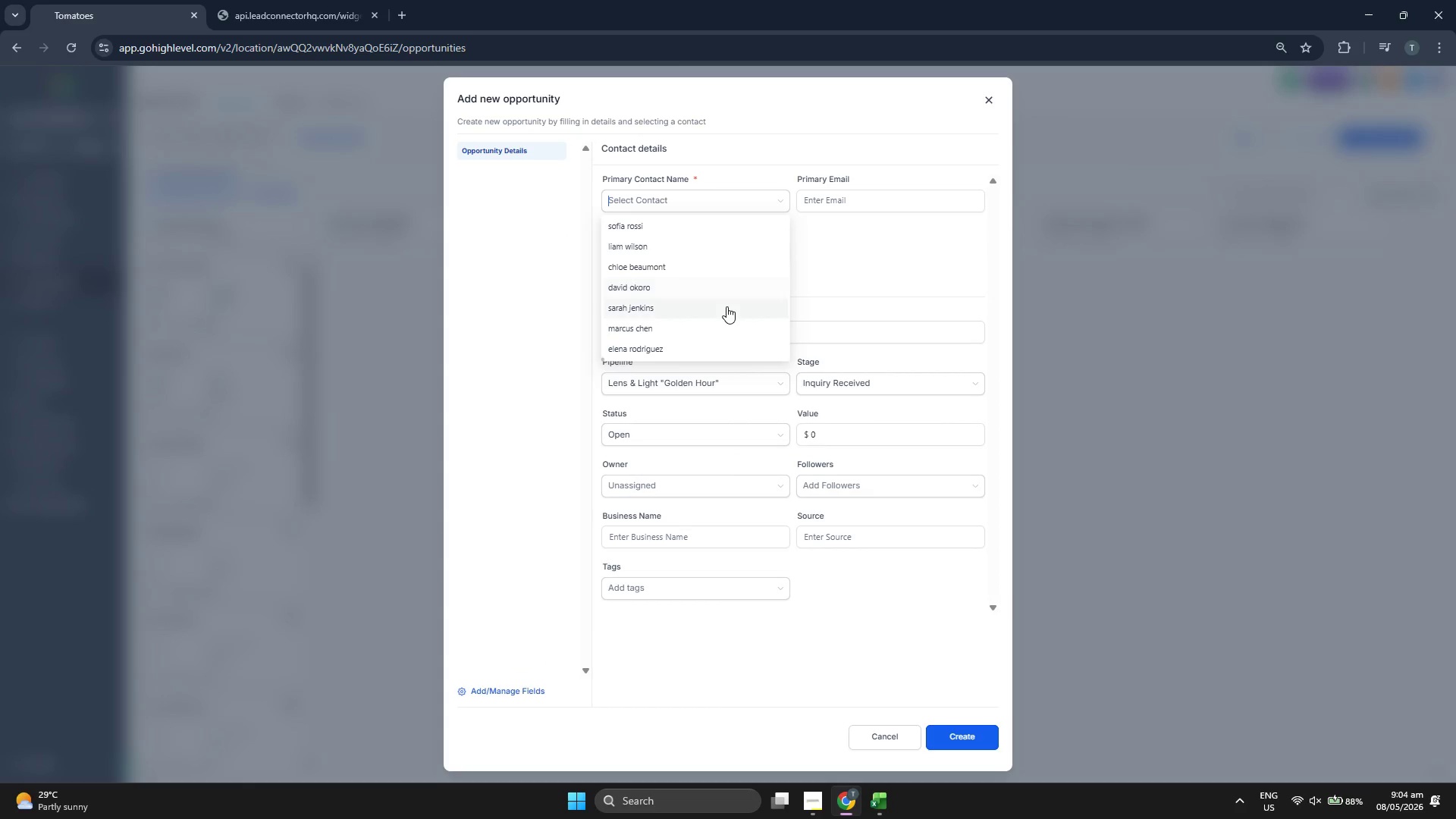 
left_click([833, 438])
 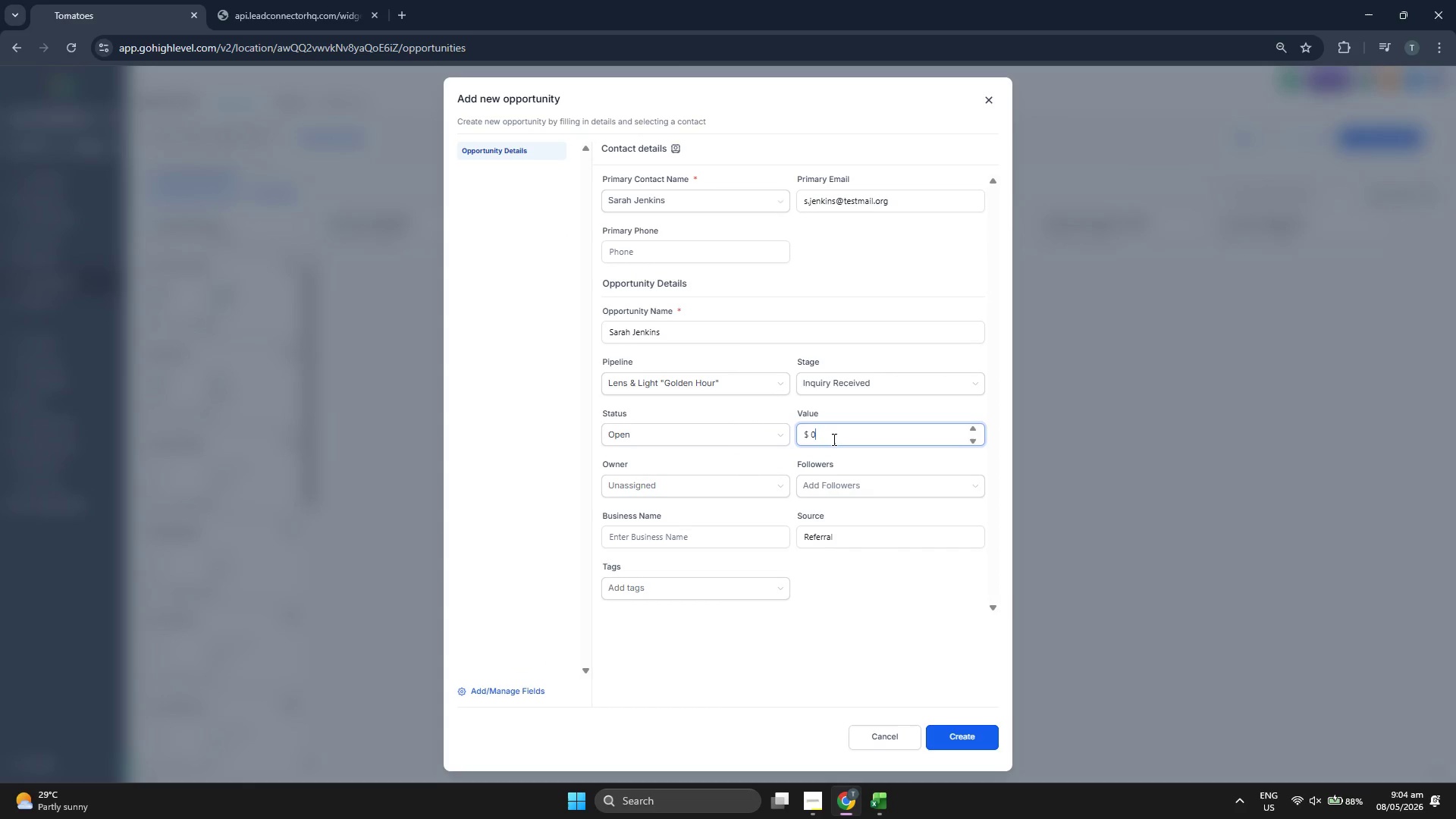 
triple_click([833, 439])
 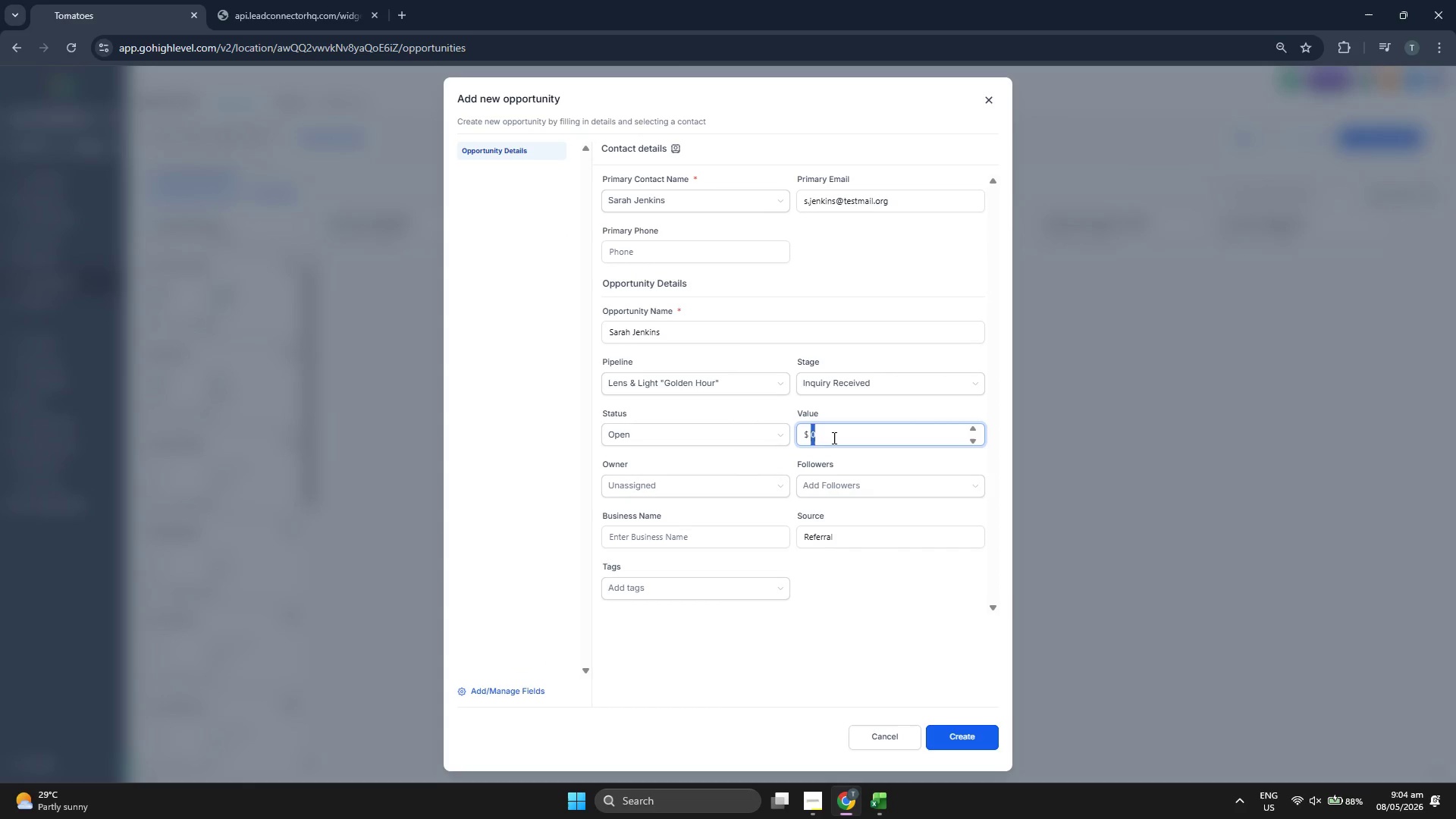 
key(5)
 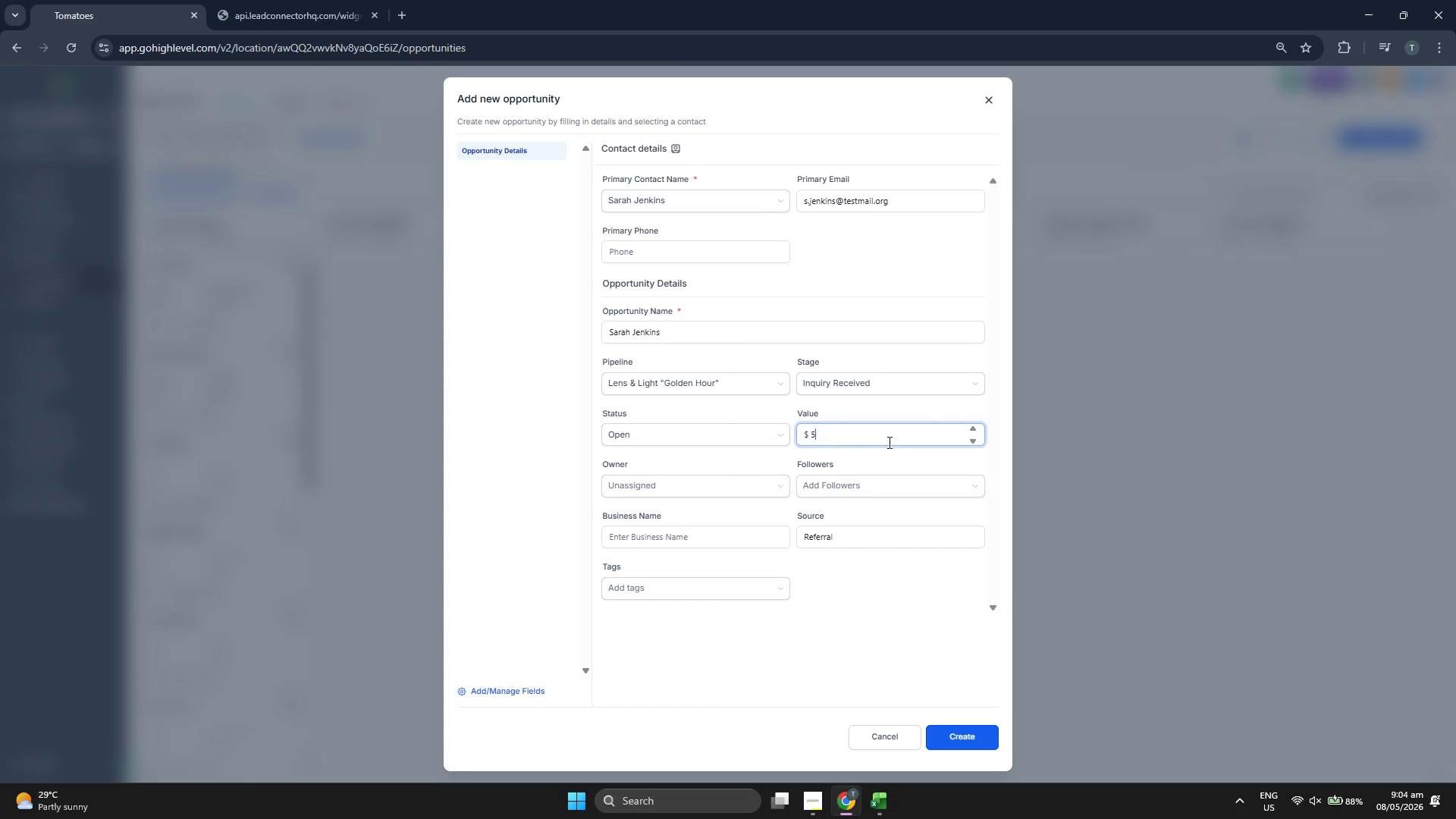 
type(00)
 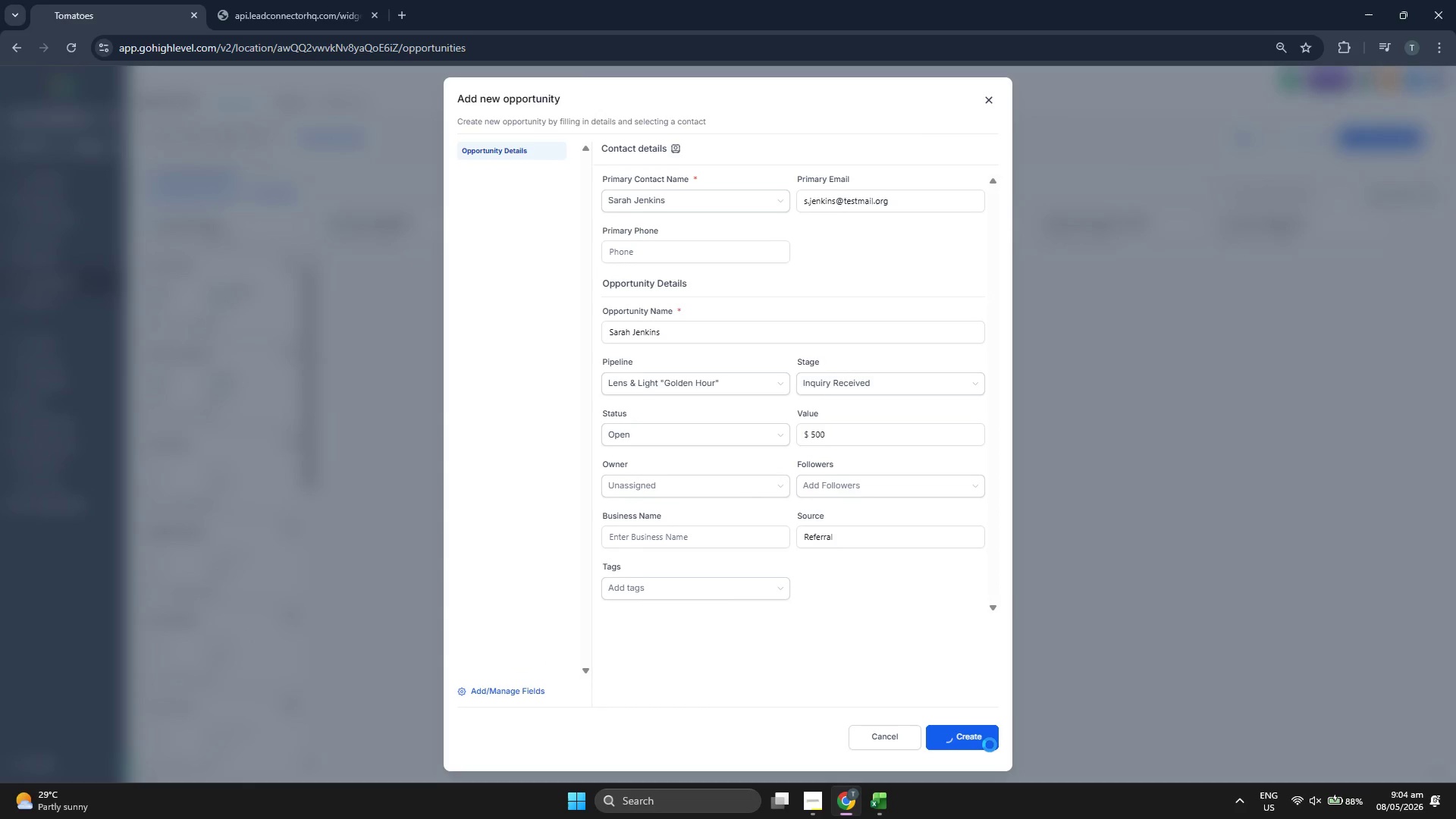 
left_click([990, 745])
 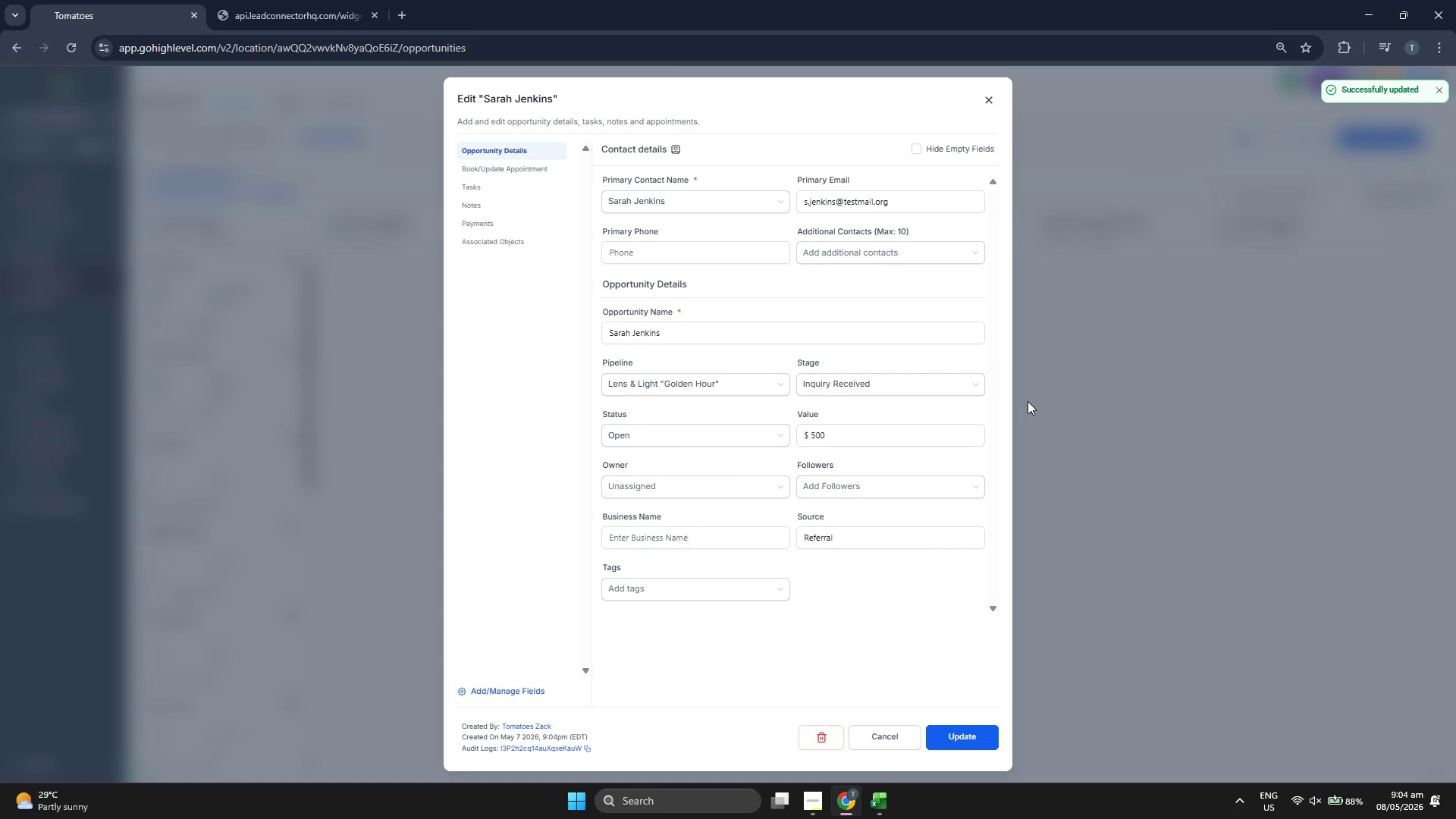 
left_click([992, 95])
 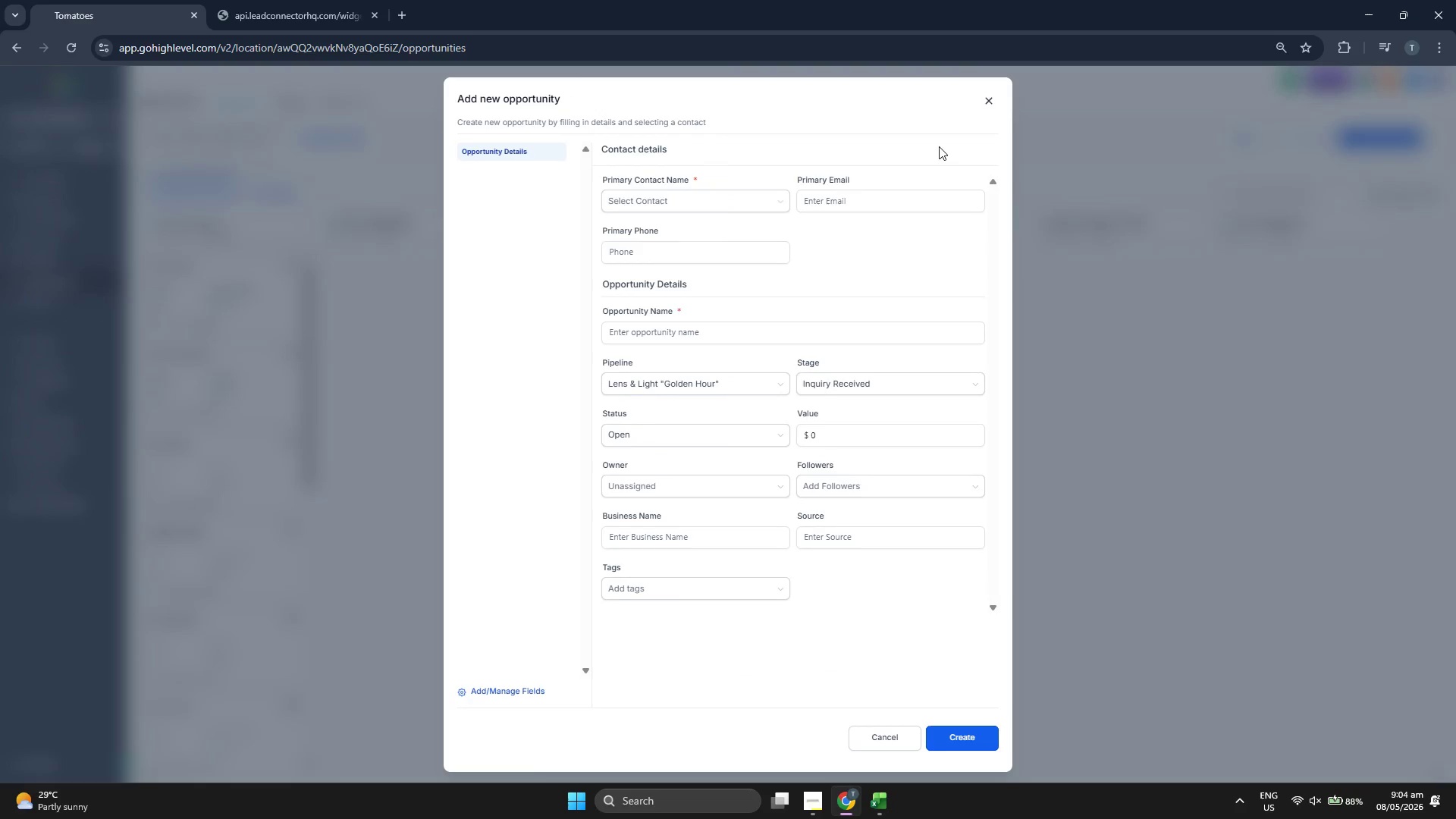 
left_click([714, 196])
 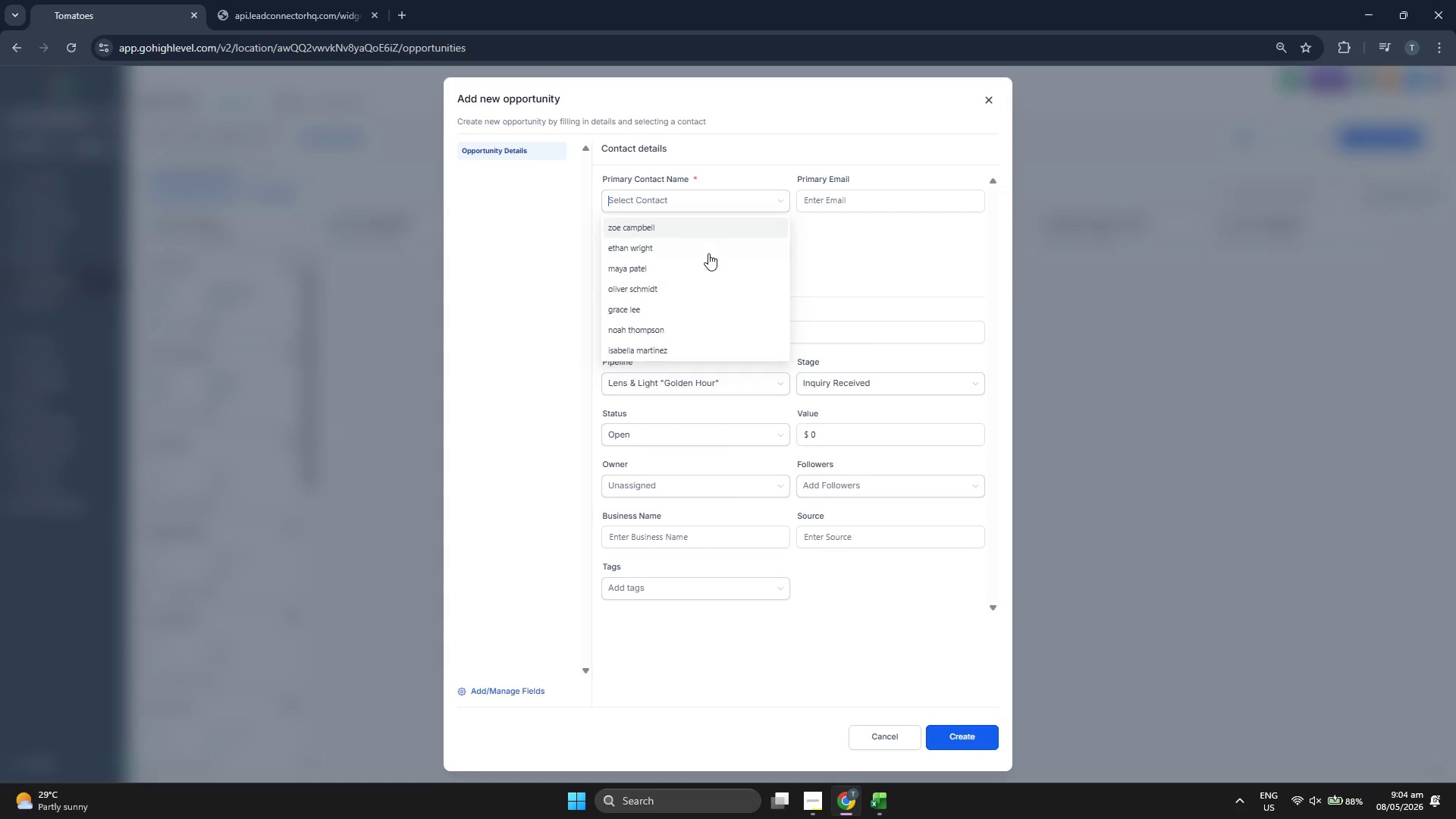 
scroll: coordinate [708, 259], scroll_direction: down, amount: 4.0
 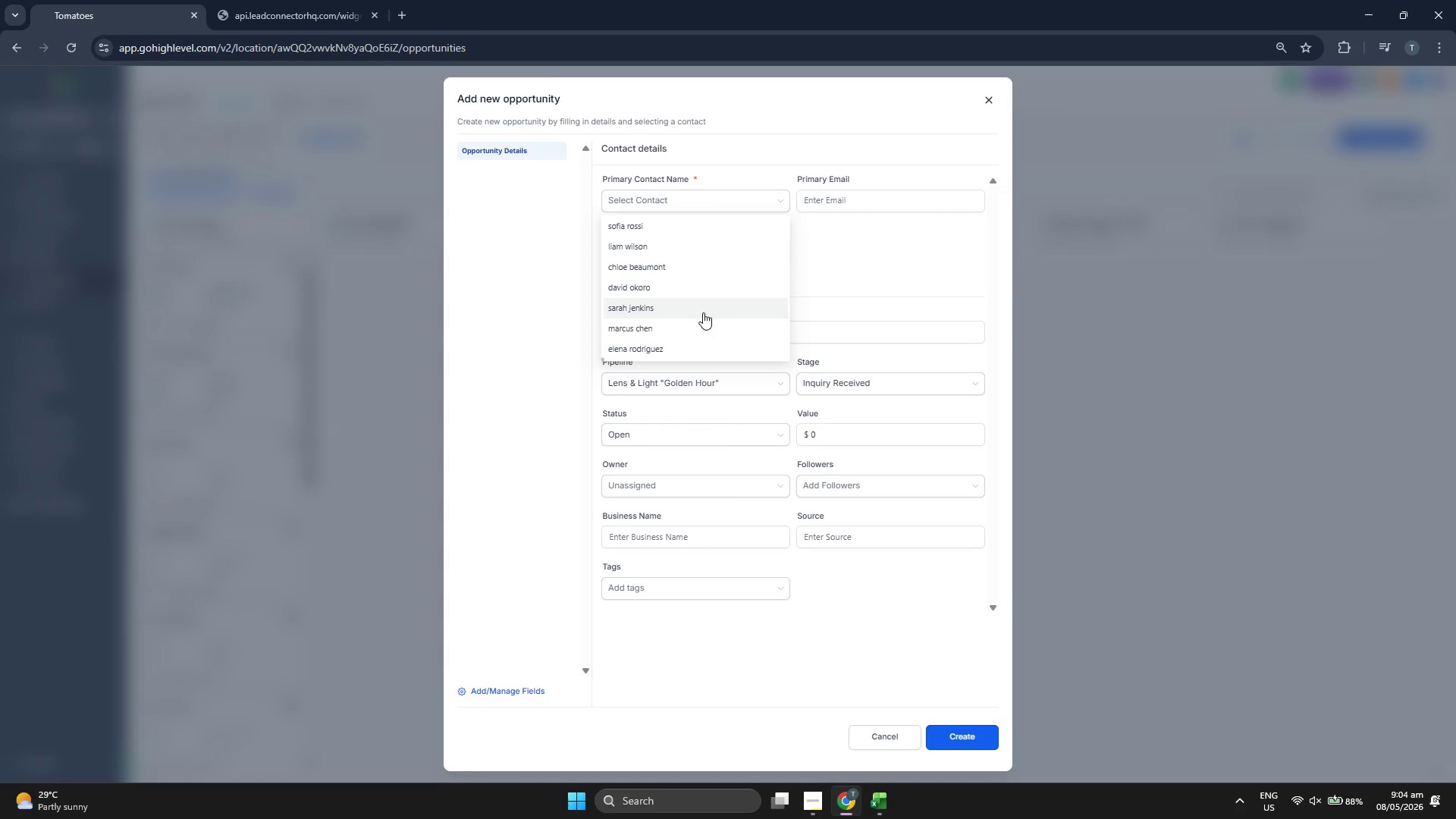 
left_click([703, 312])
 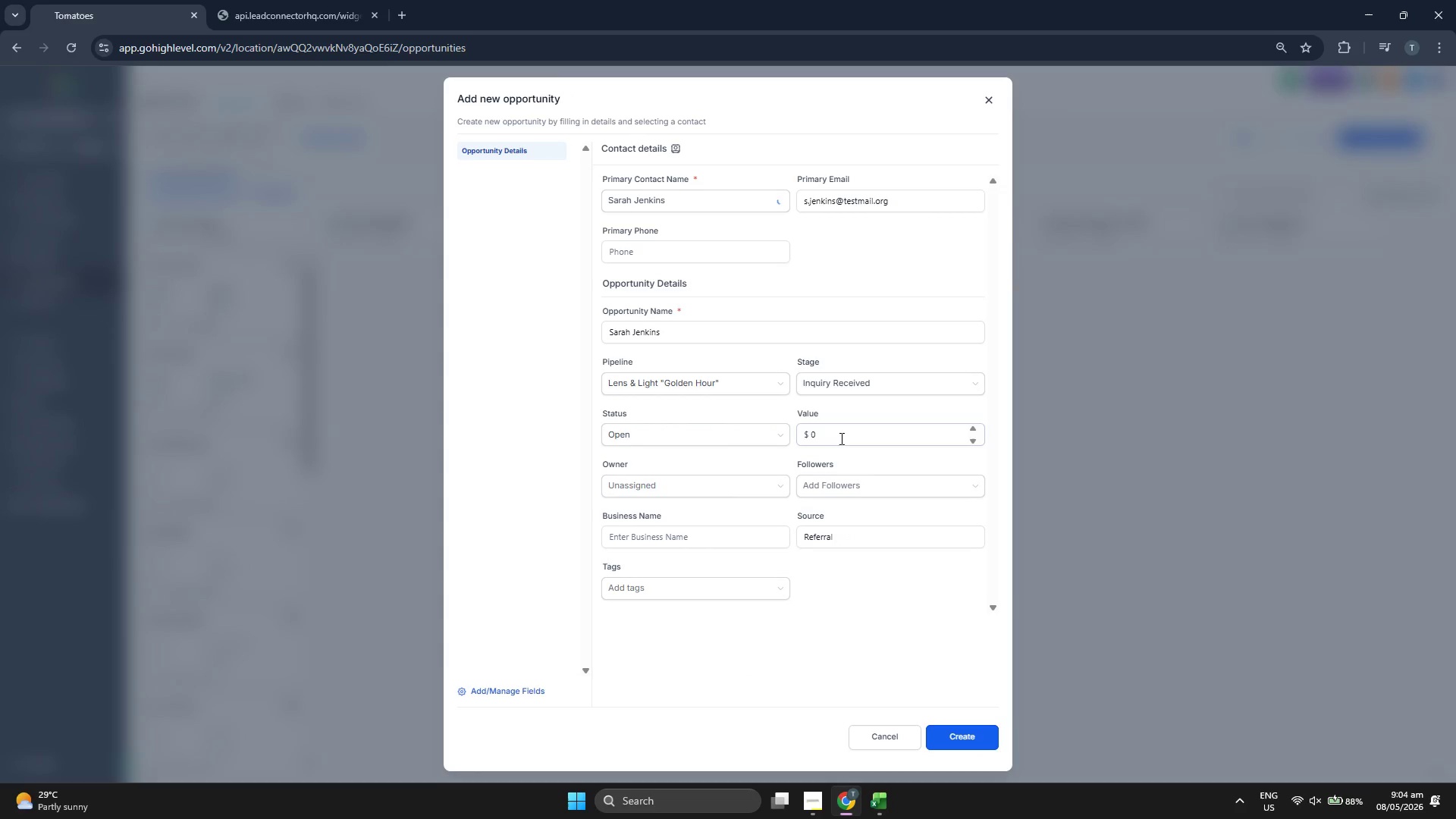 
double_click([840, 438])
 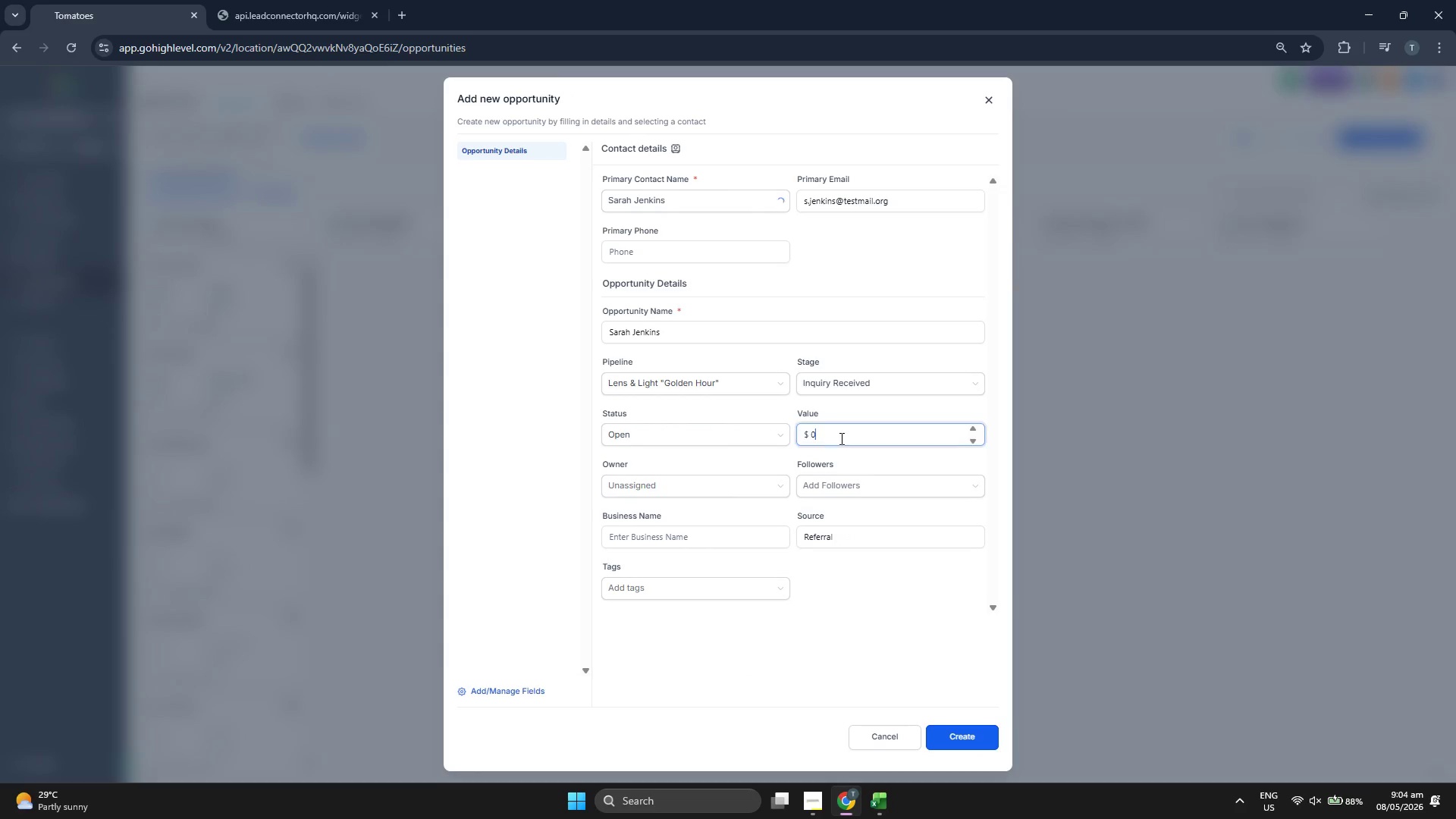 
triple_click([840, 438])
 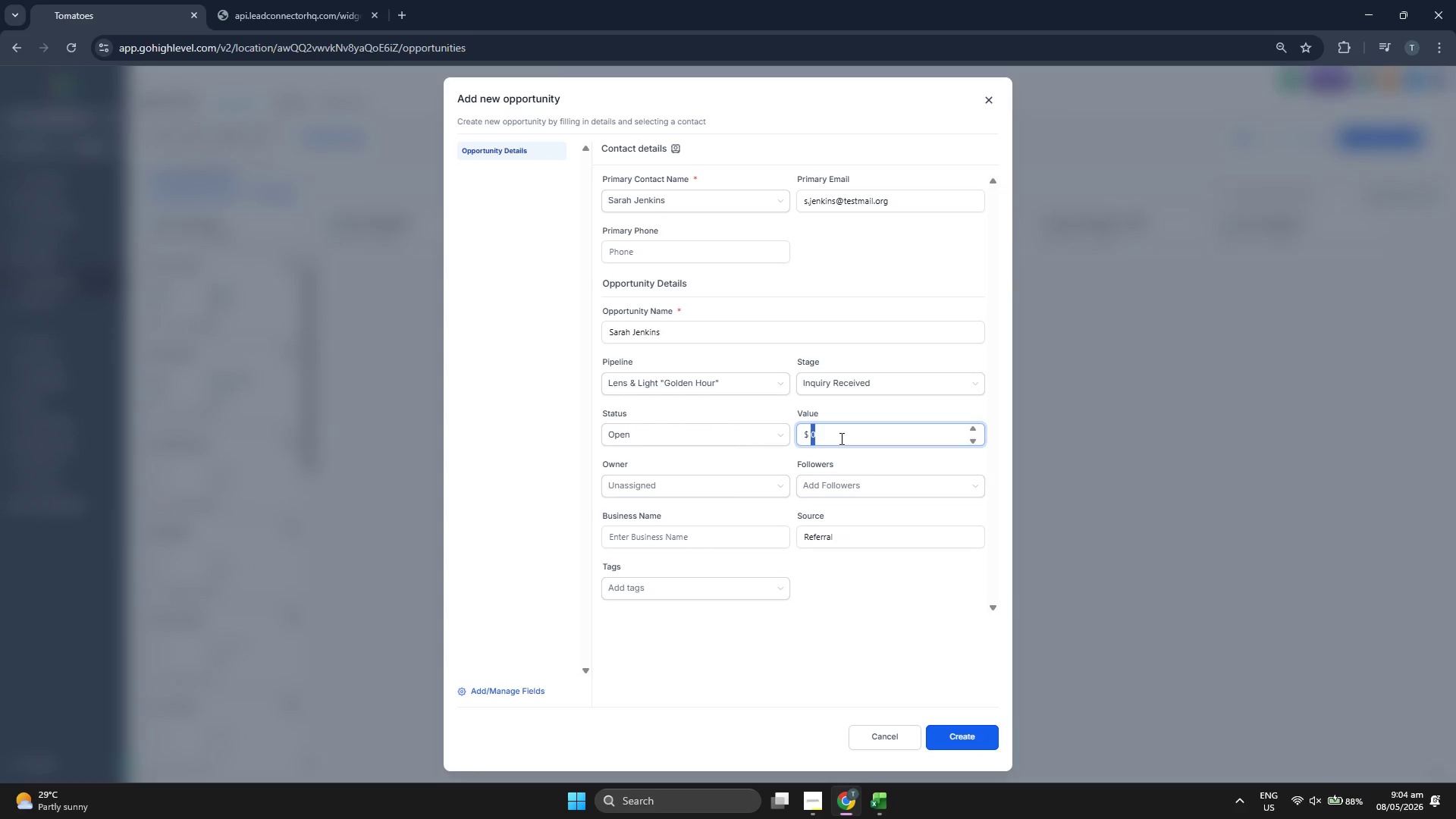 
type(500)
 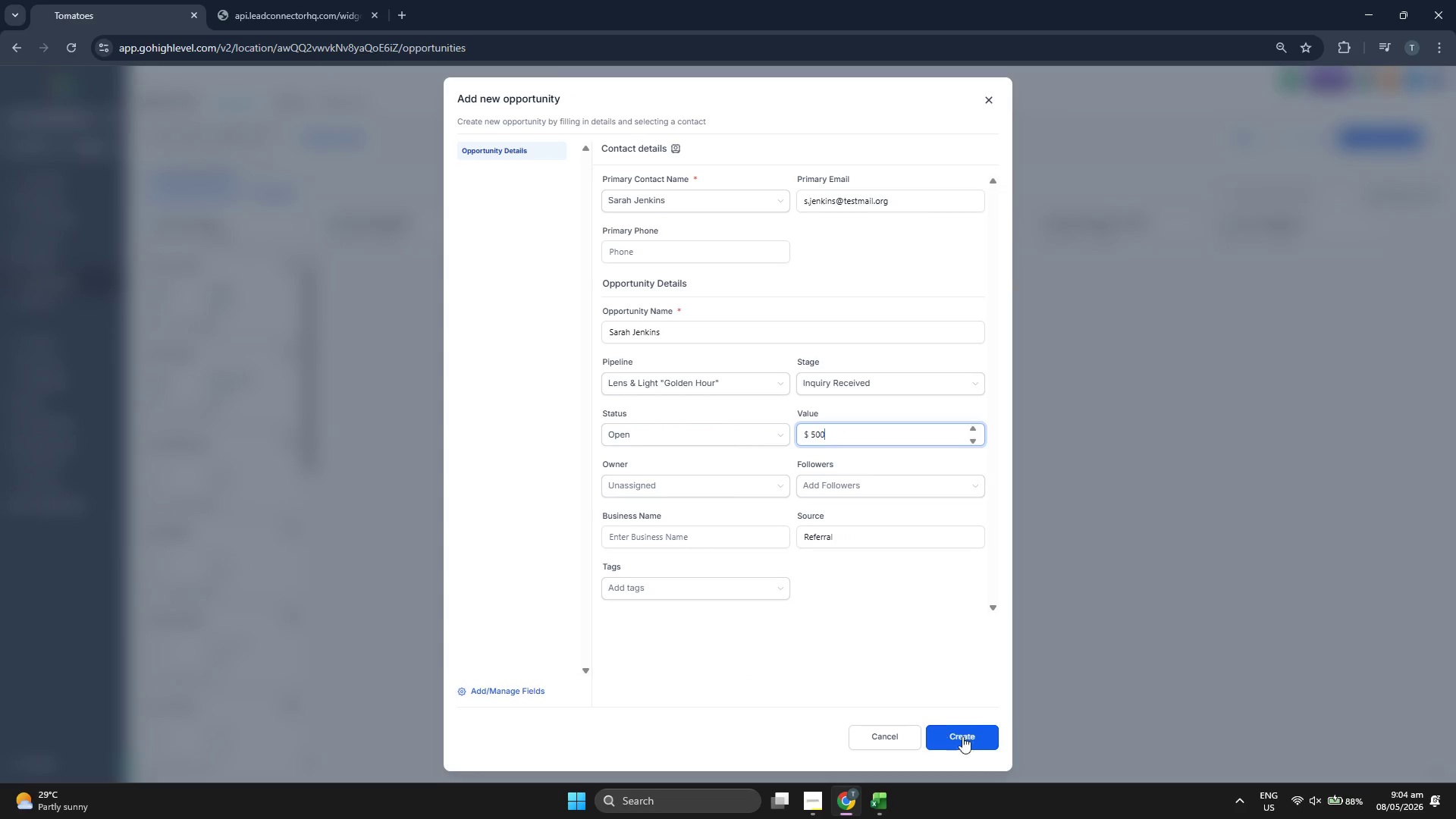 
left_click([976, 747])
 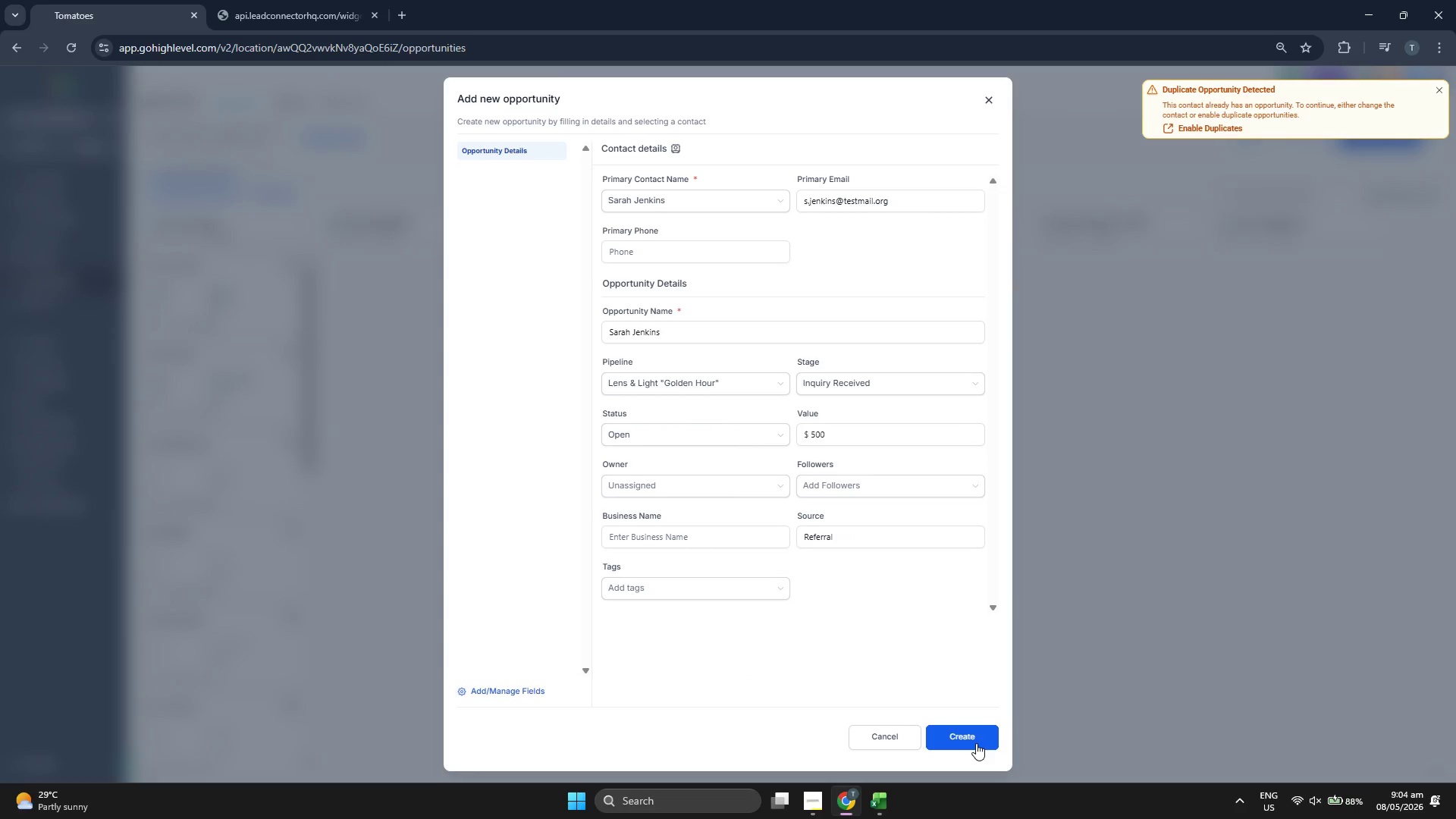 
left_click([976, 742])
 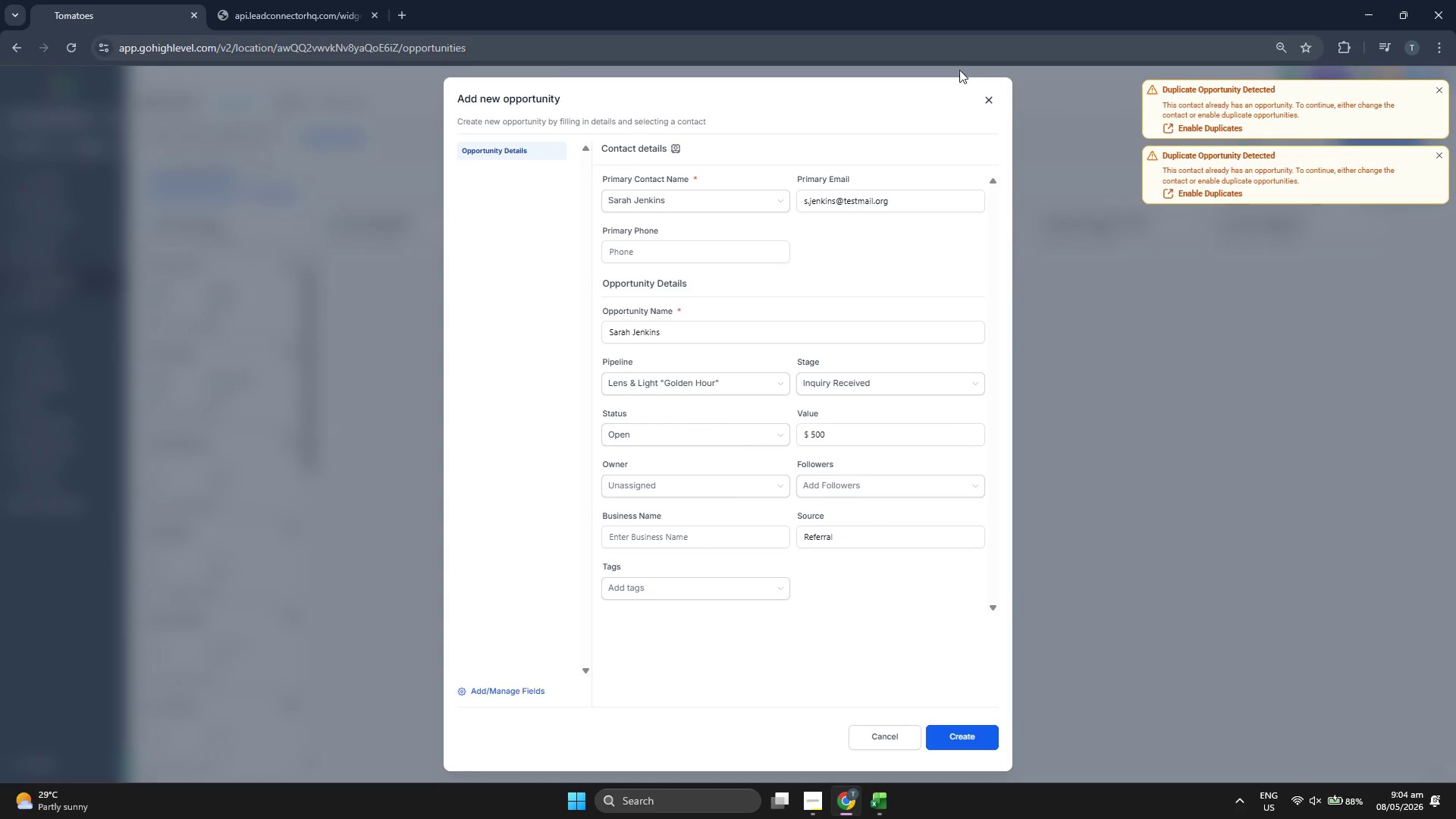 
left_click([987, 94])
 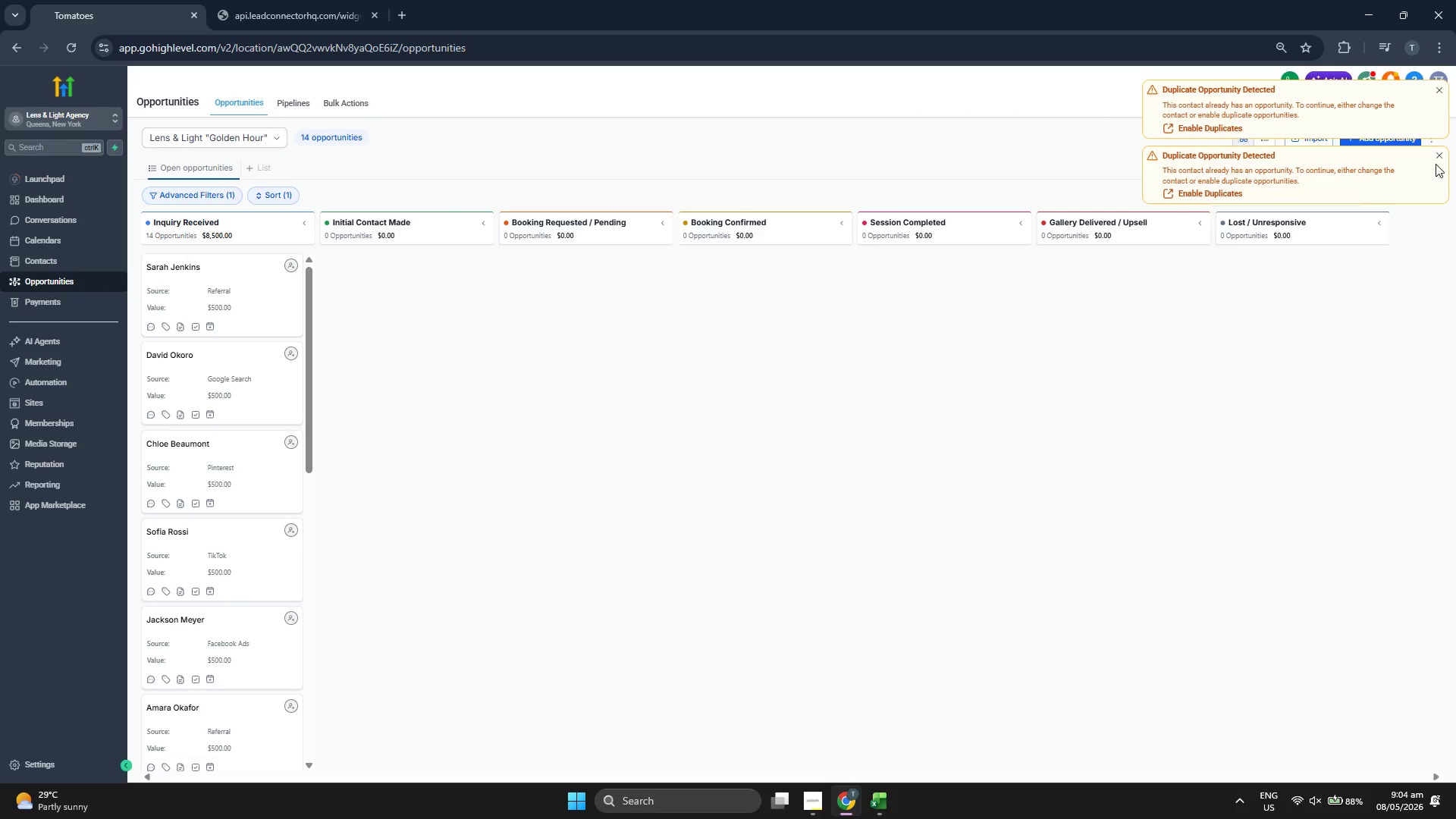 
left_click([1439, 155])
 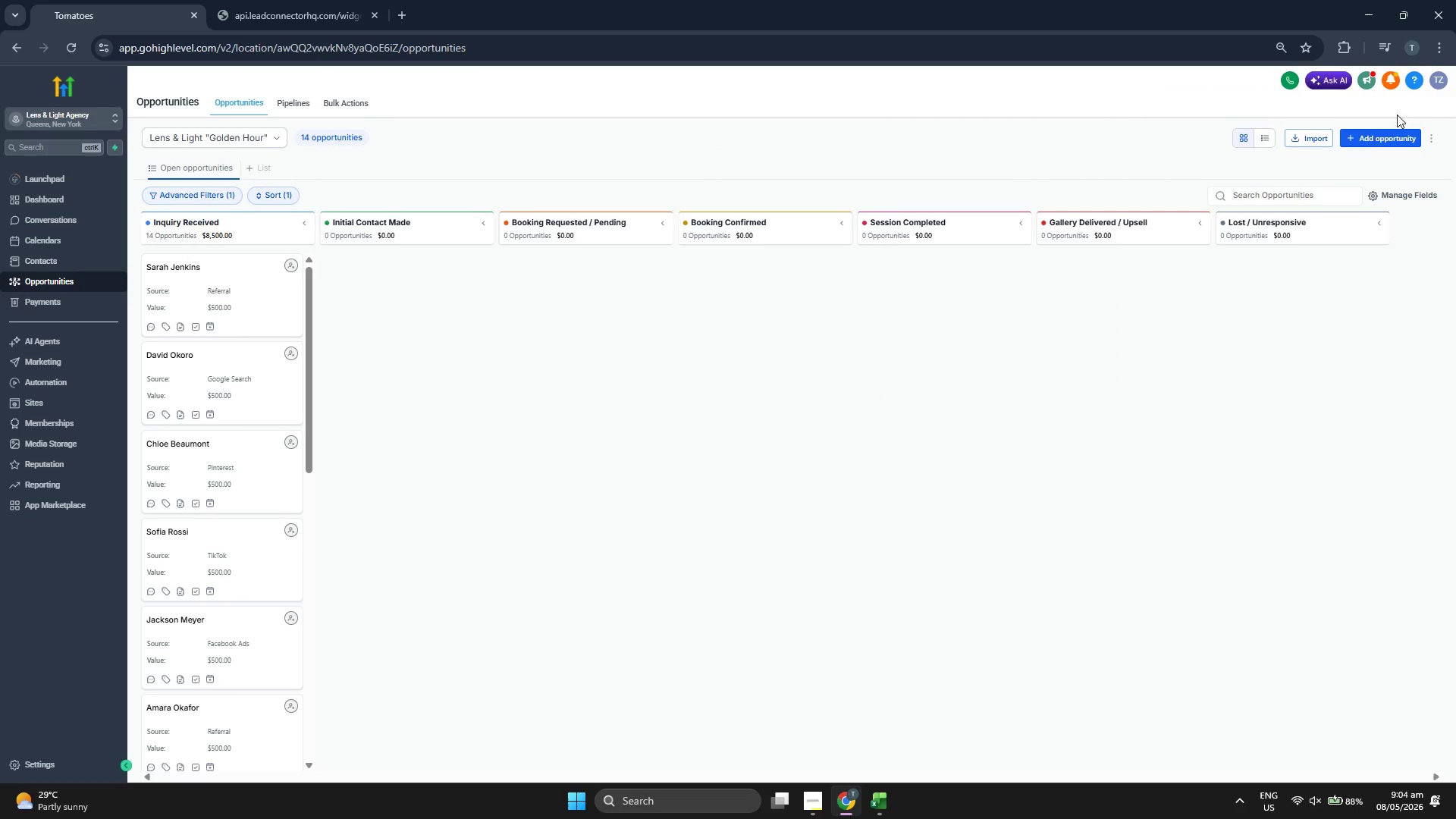 
double_click([1362, 136])
 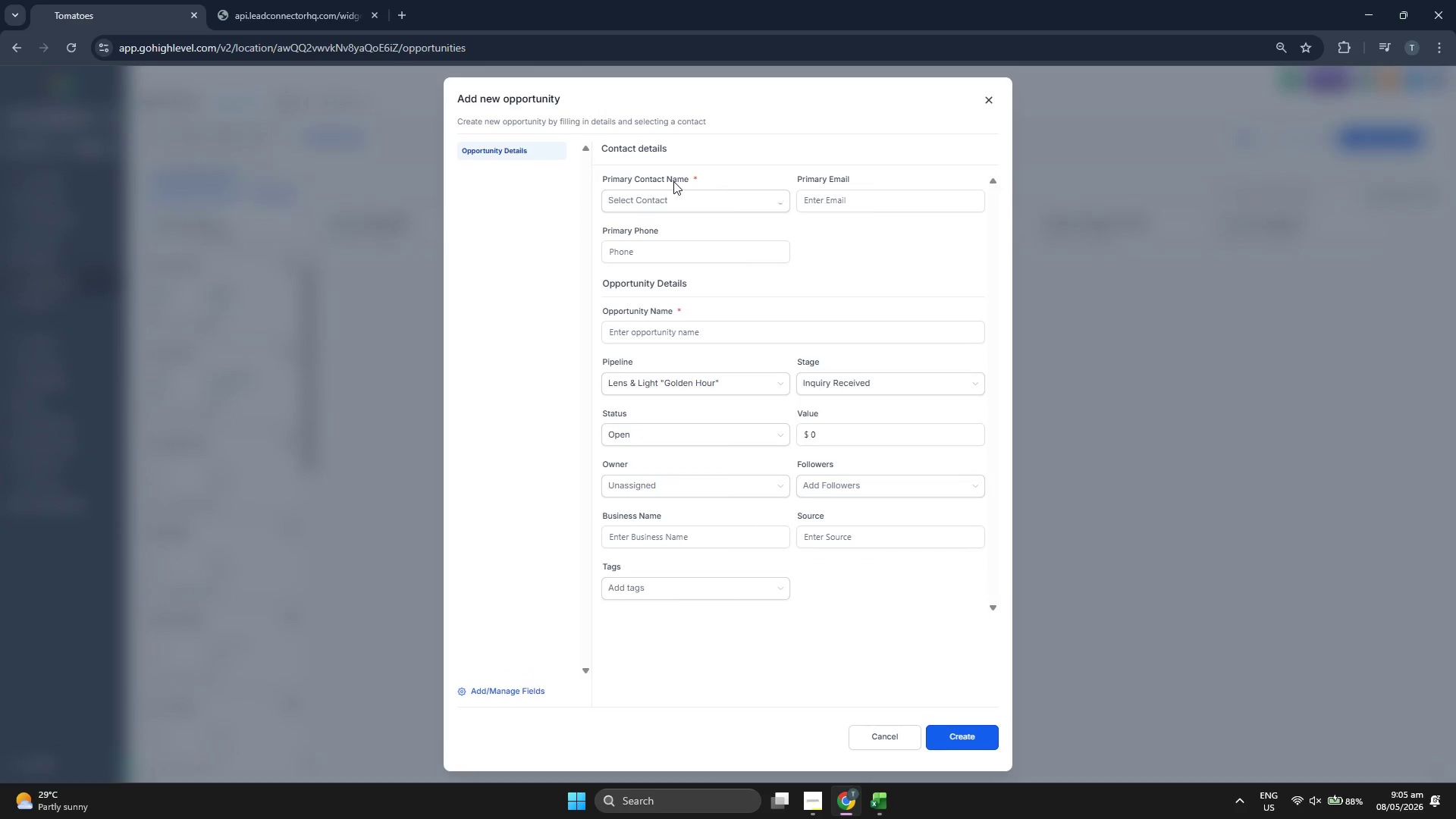 
left_click([661, 192])
 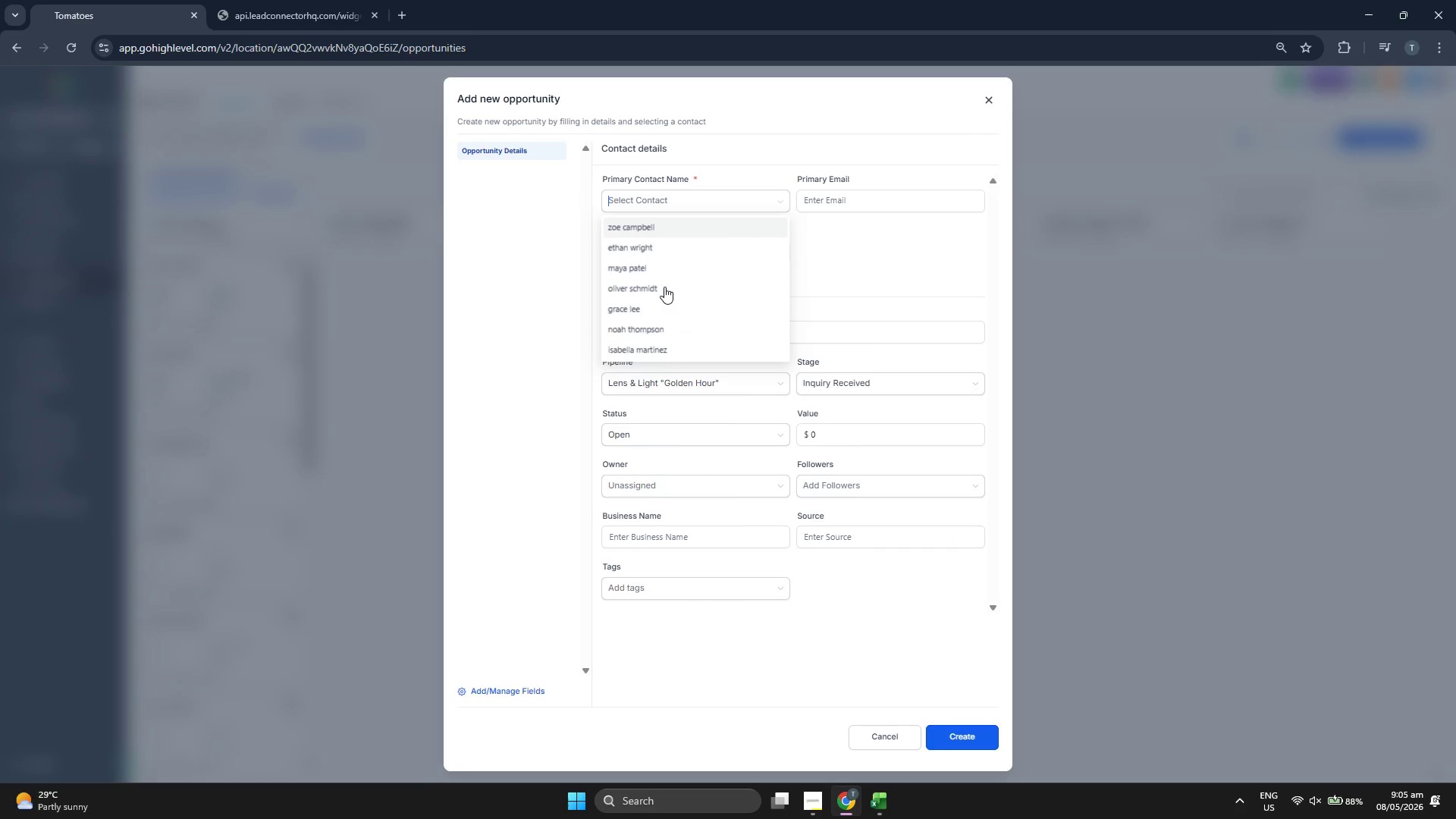 
scroll: coordinate [654, 301], scroll_direction: down, amount: 8.0
 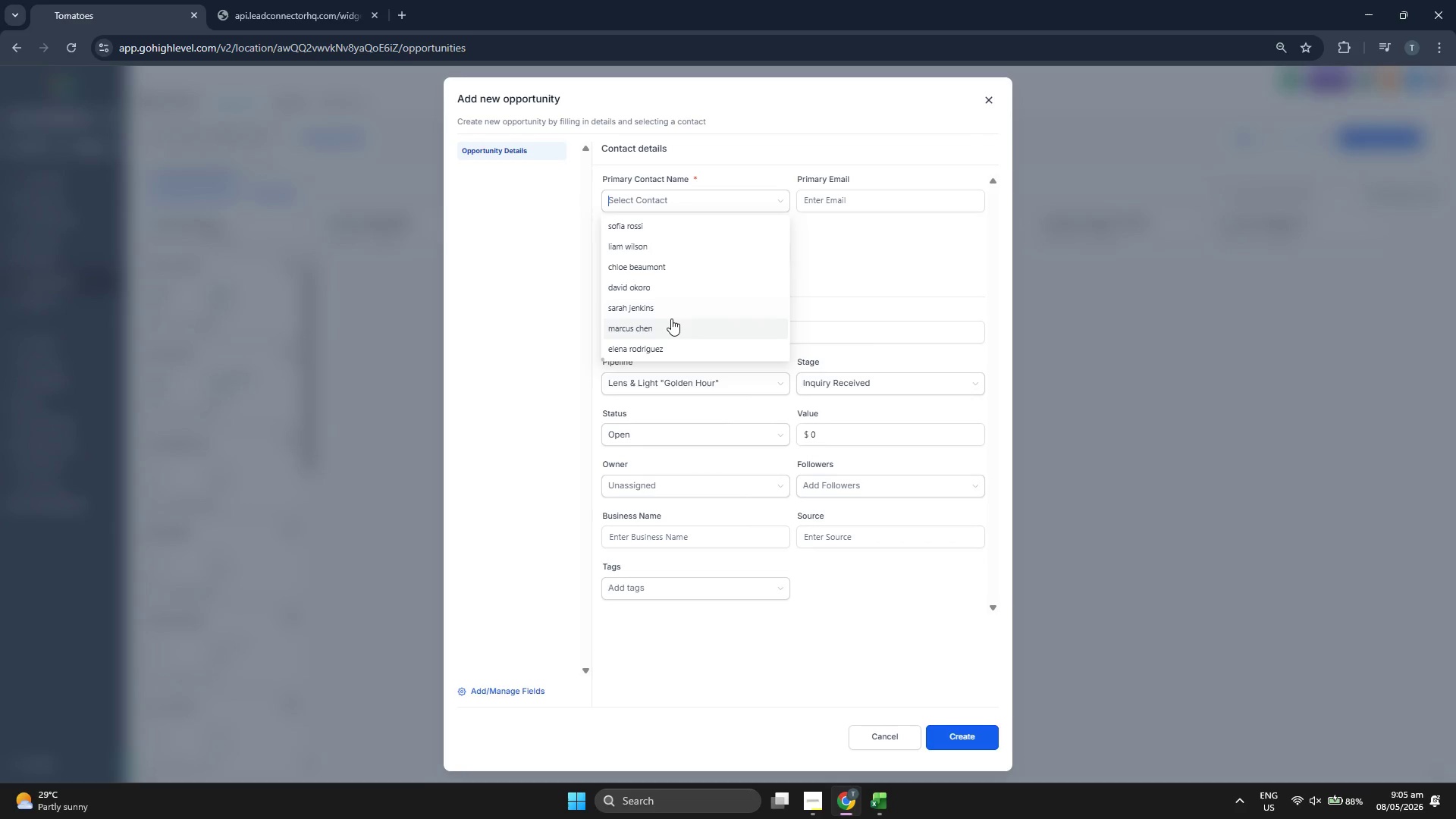 
left_click([671, 326])
 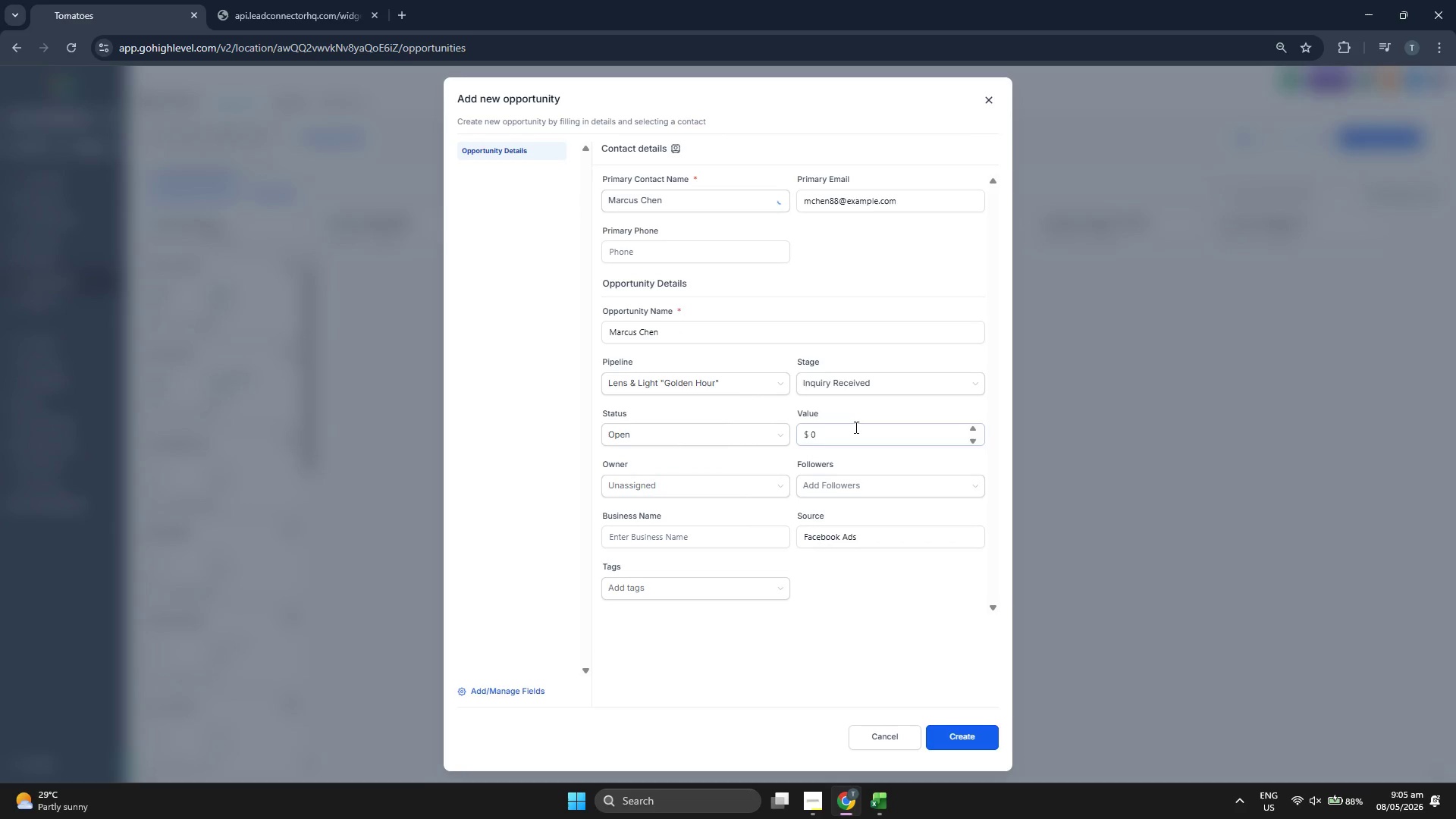 
double_click([854, 428])
 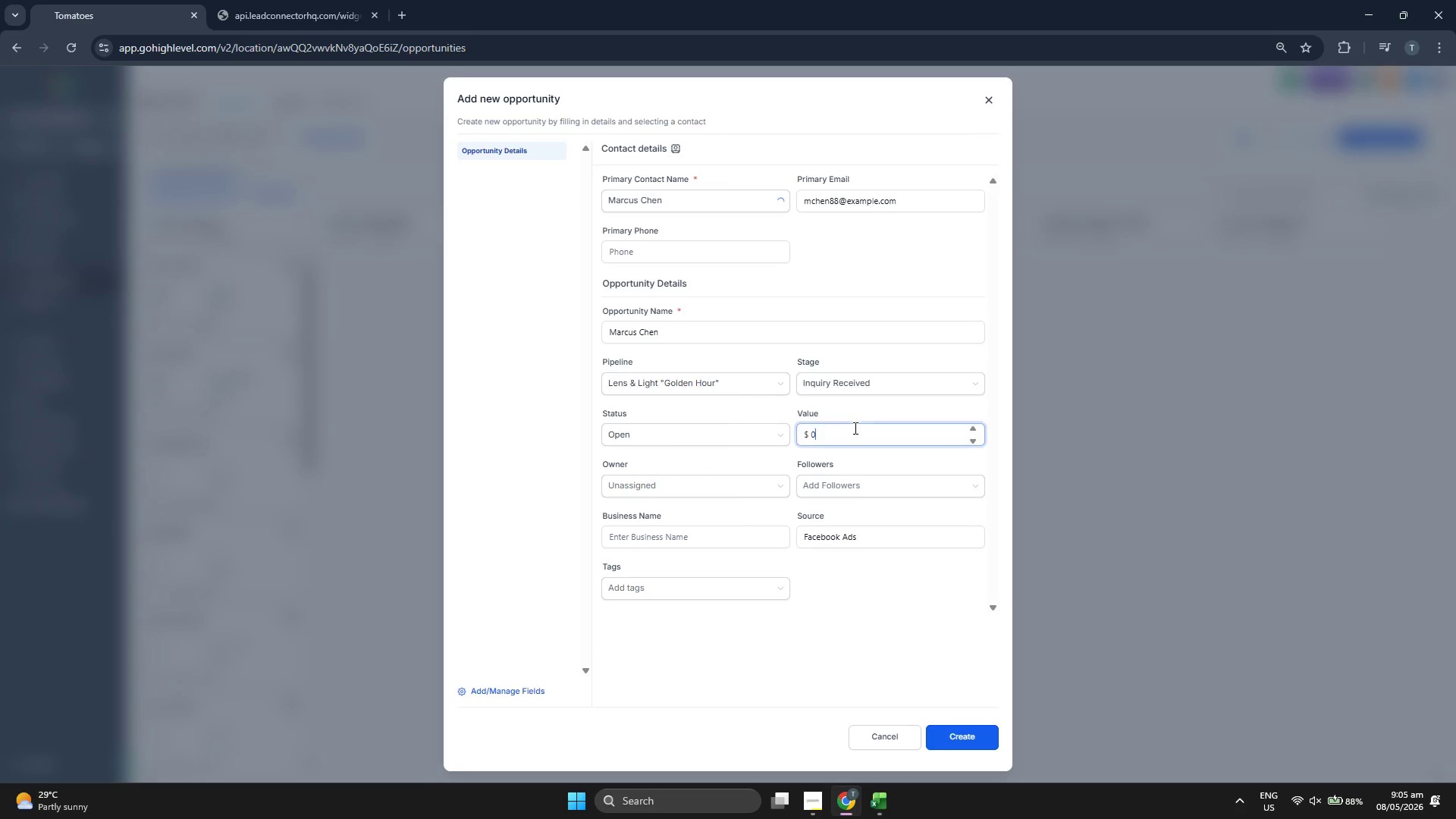 
triple_click([854, 428])
 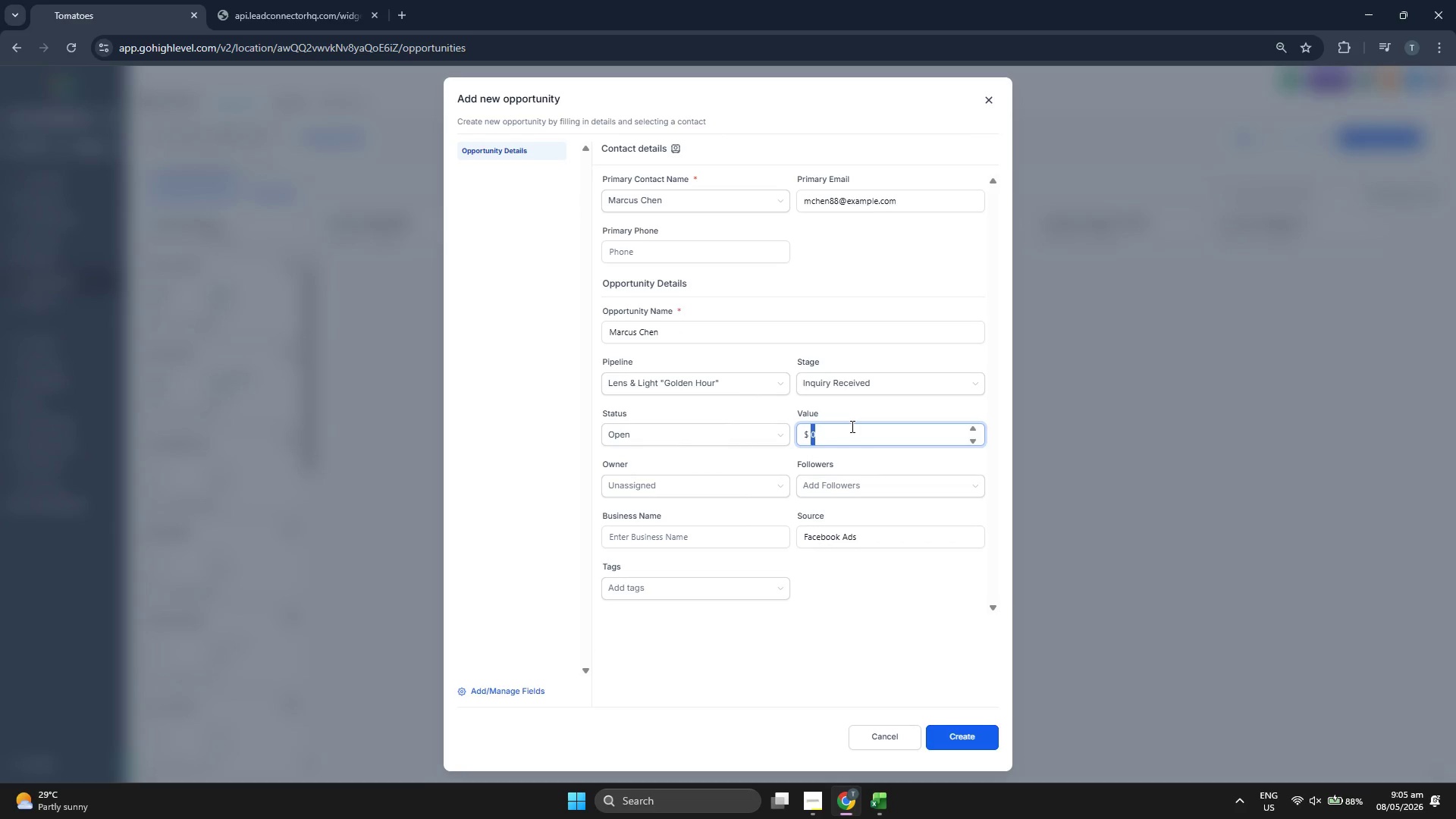 
type(500)
 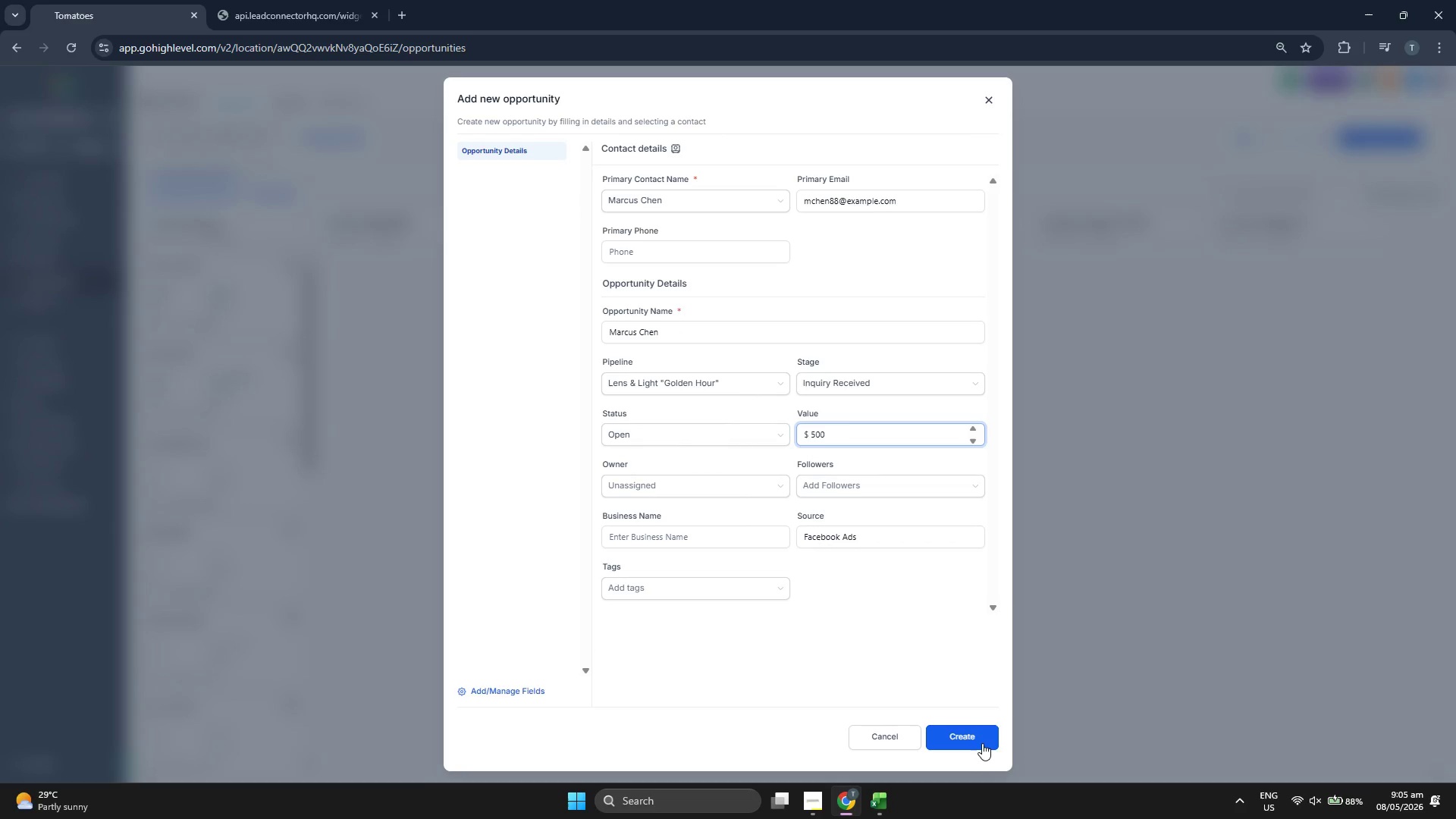 
left_click([981, 739])
 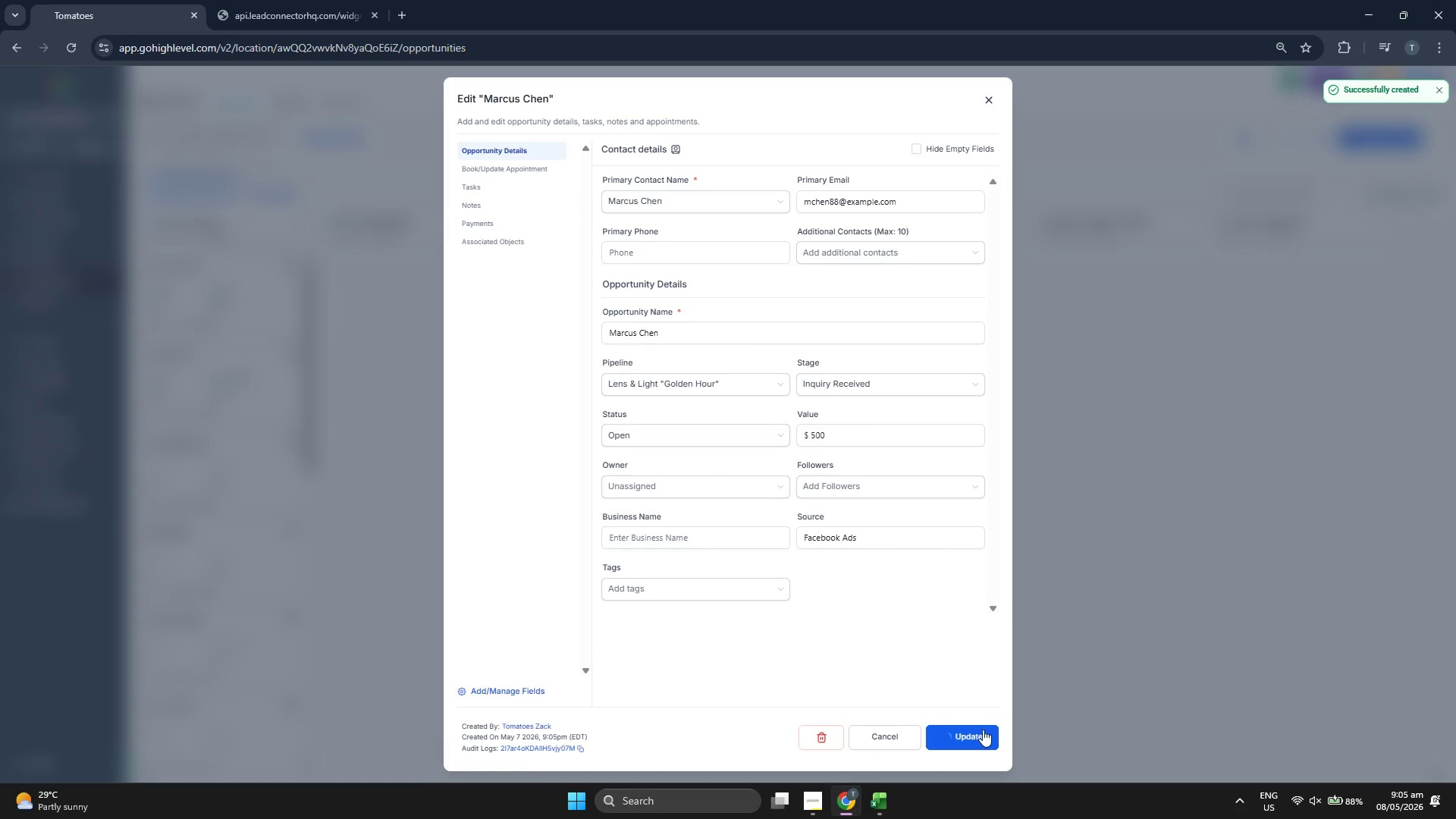 
left_click([983, 730])
 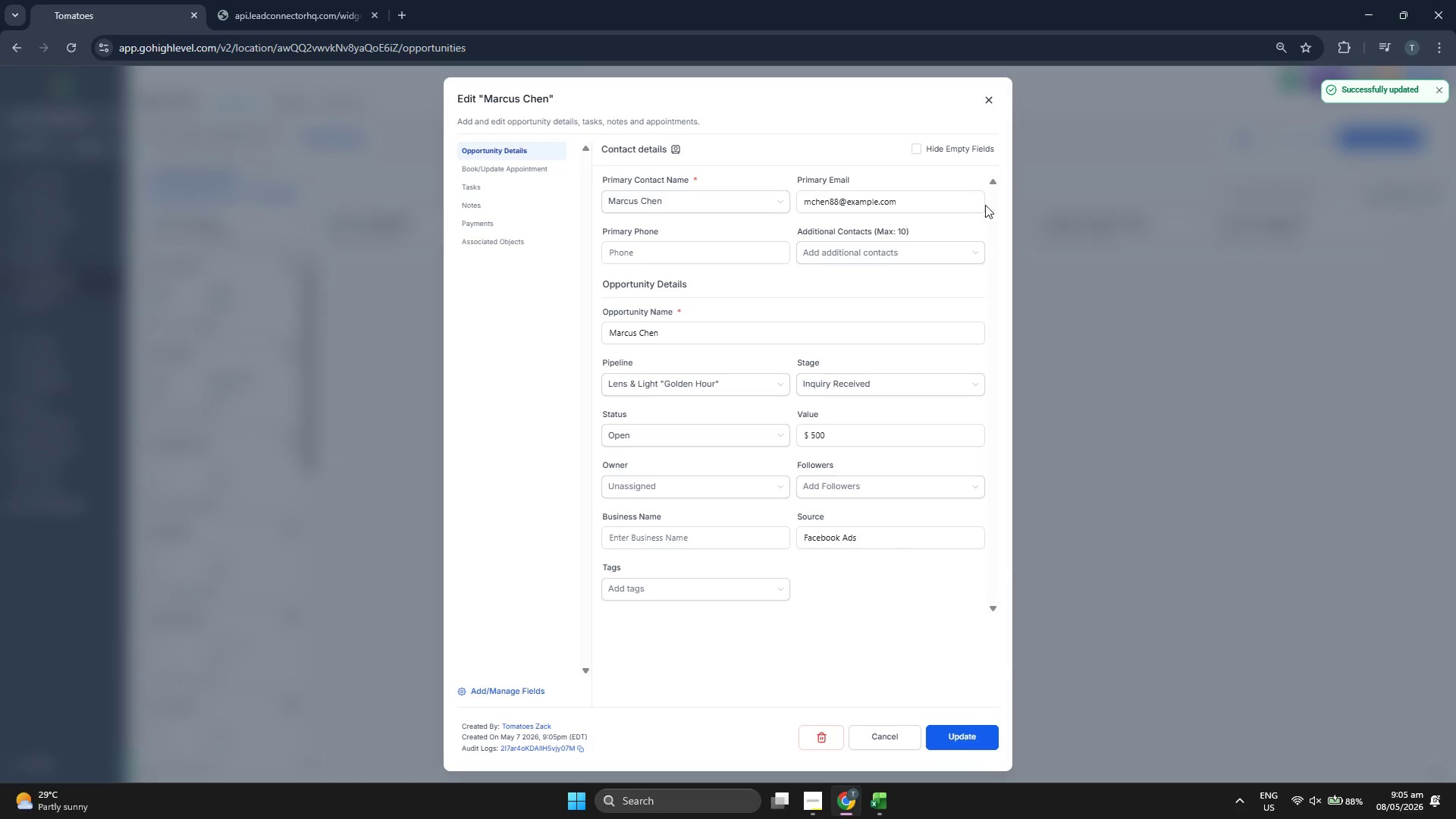 
left_click([997, 99])
 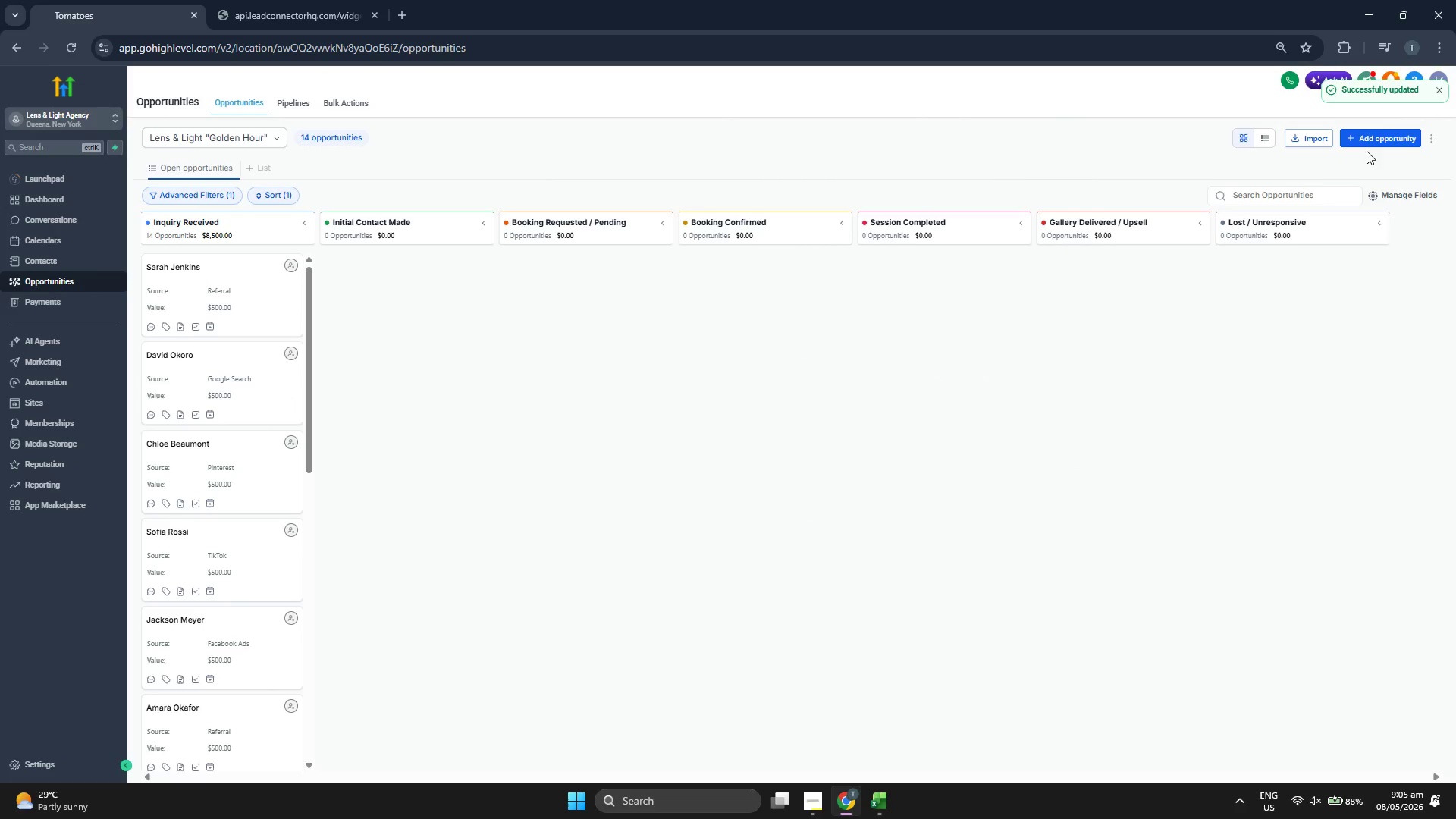 
left_click([1373, 140])
 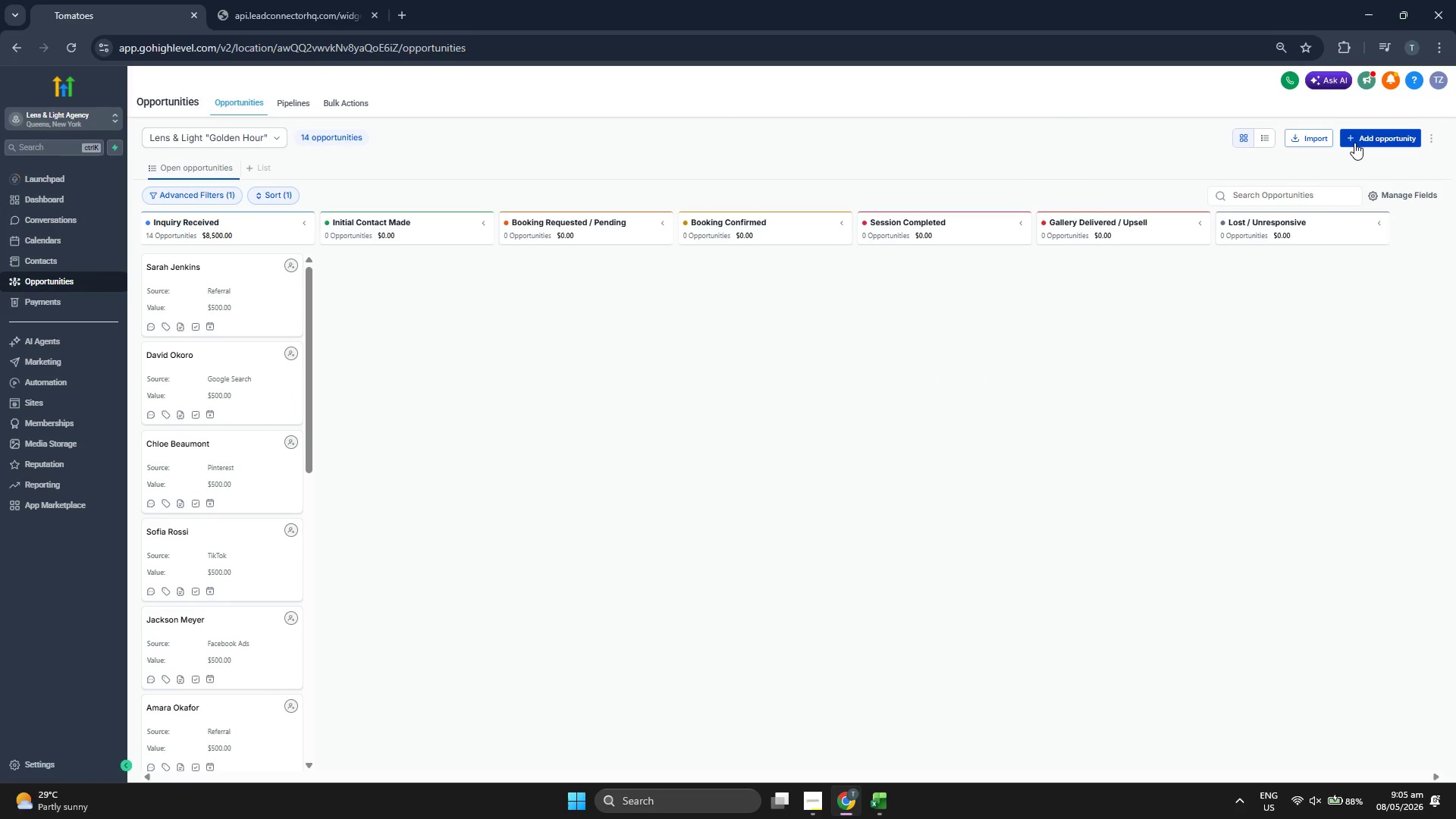 
left_click([1354, 143])
 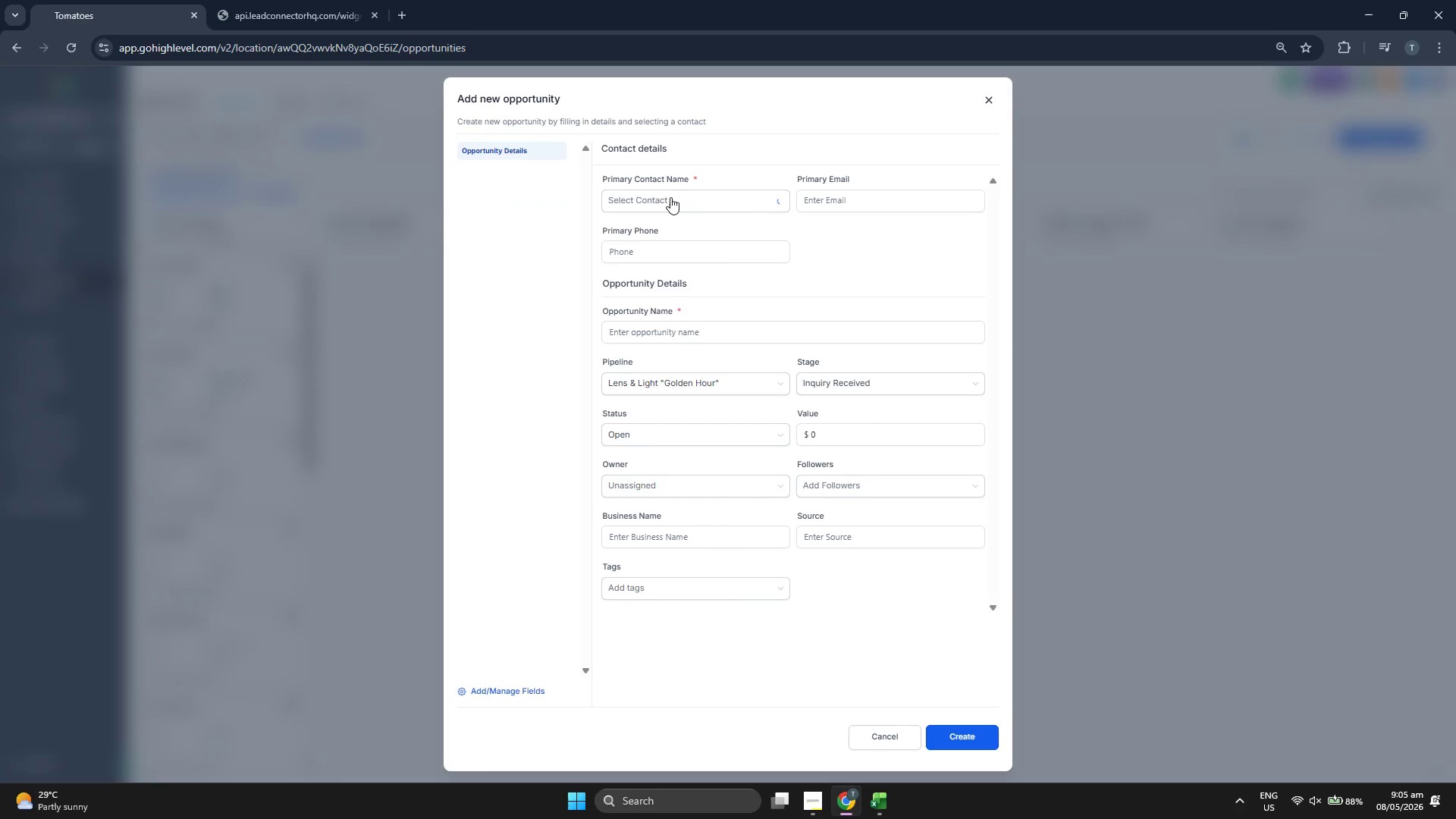 
left_click([669, 197])
 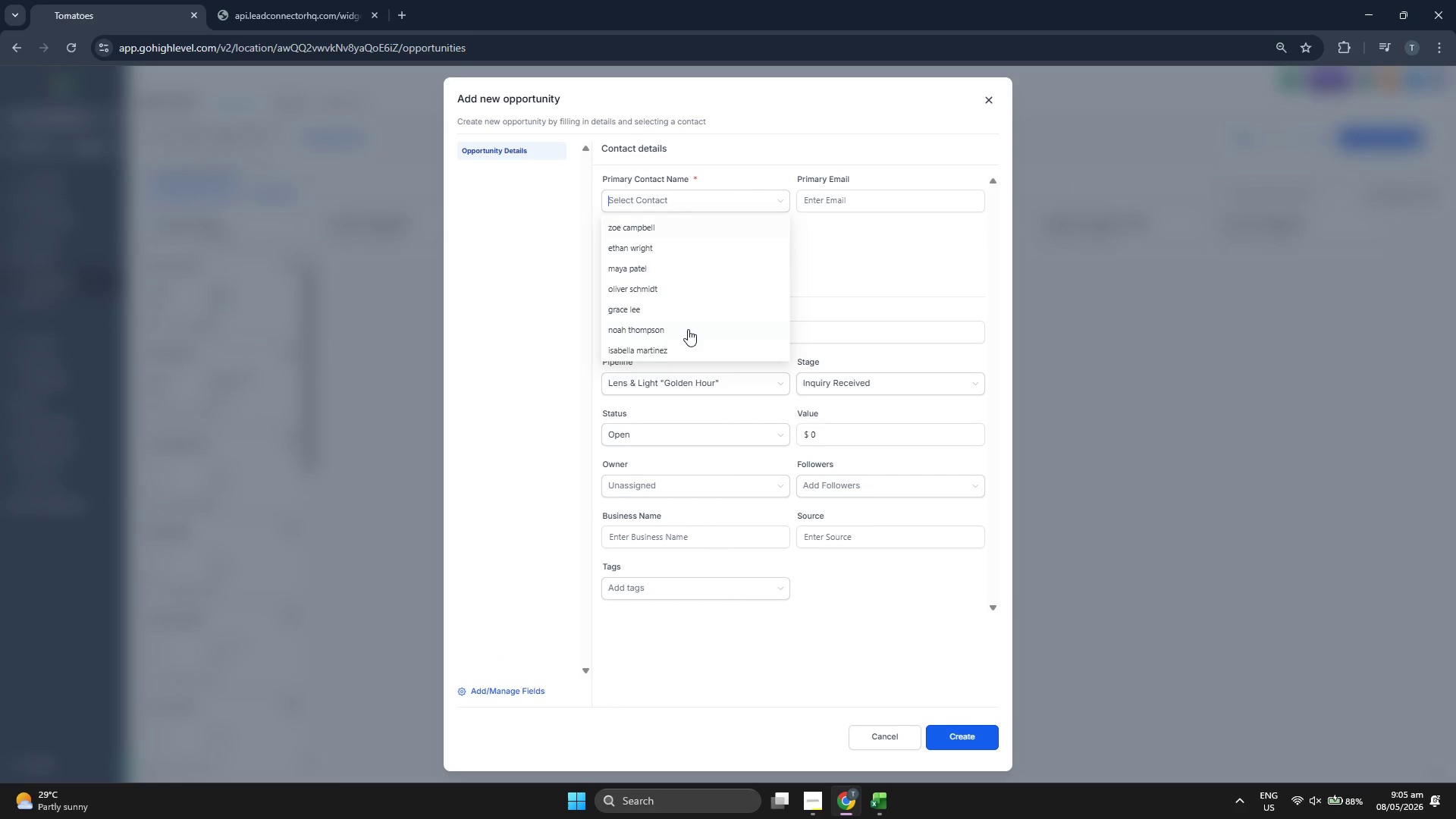 
left_click([692, 350])
 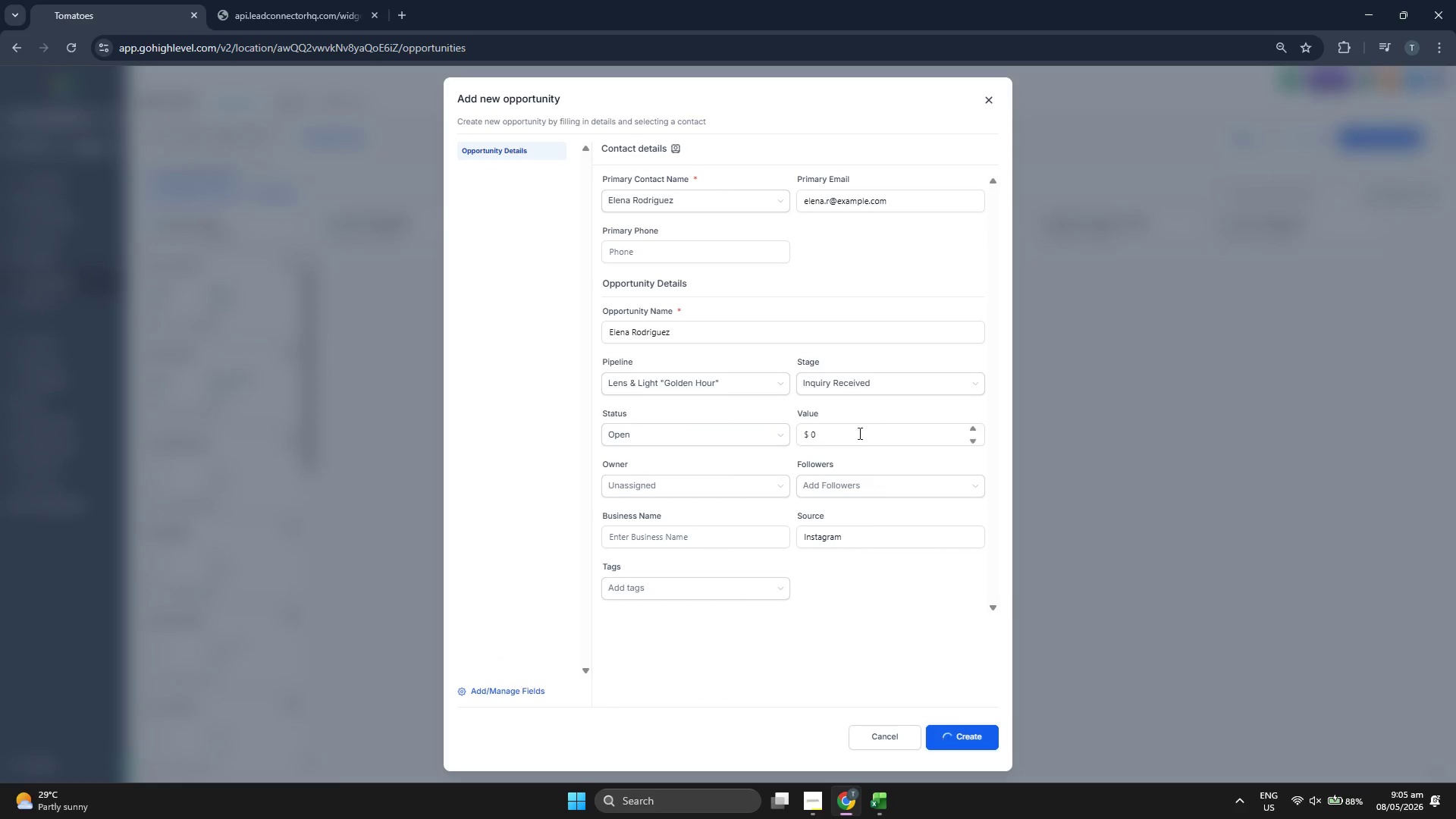 
scroll: coordinate [688, 330], scroll_direction: down, amount: 7.0
 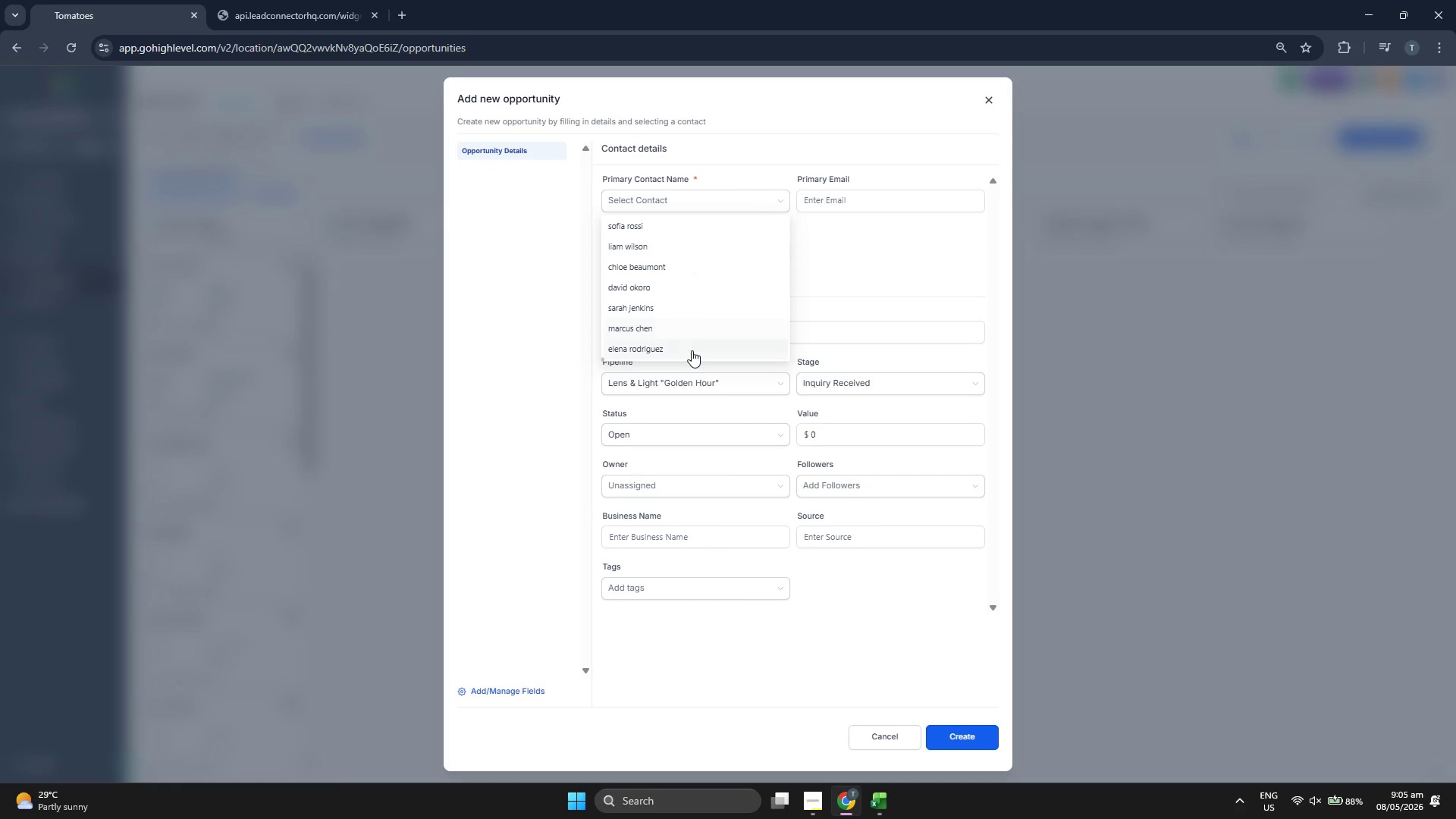 
double_click([853, 436])
 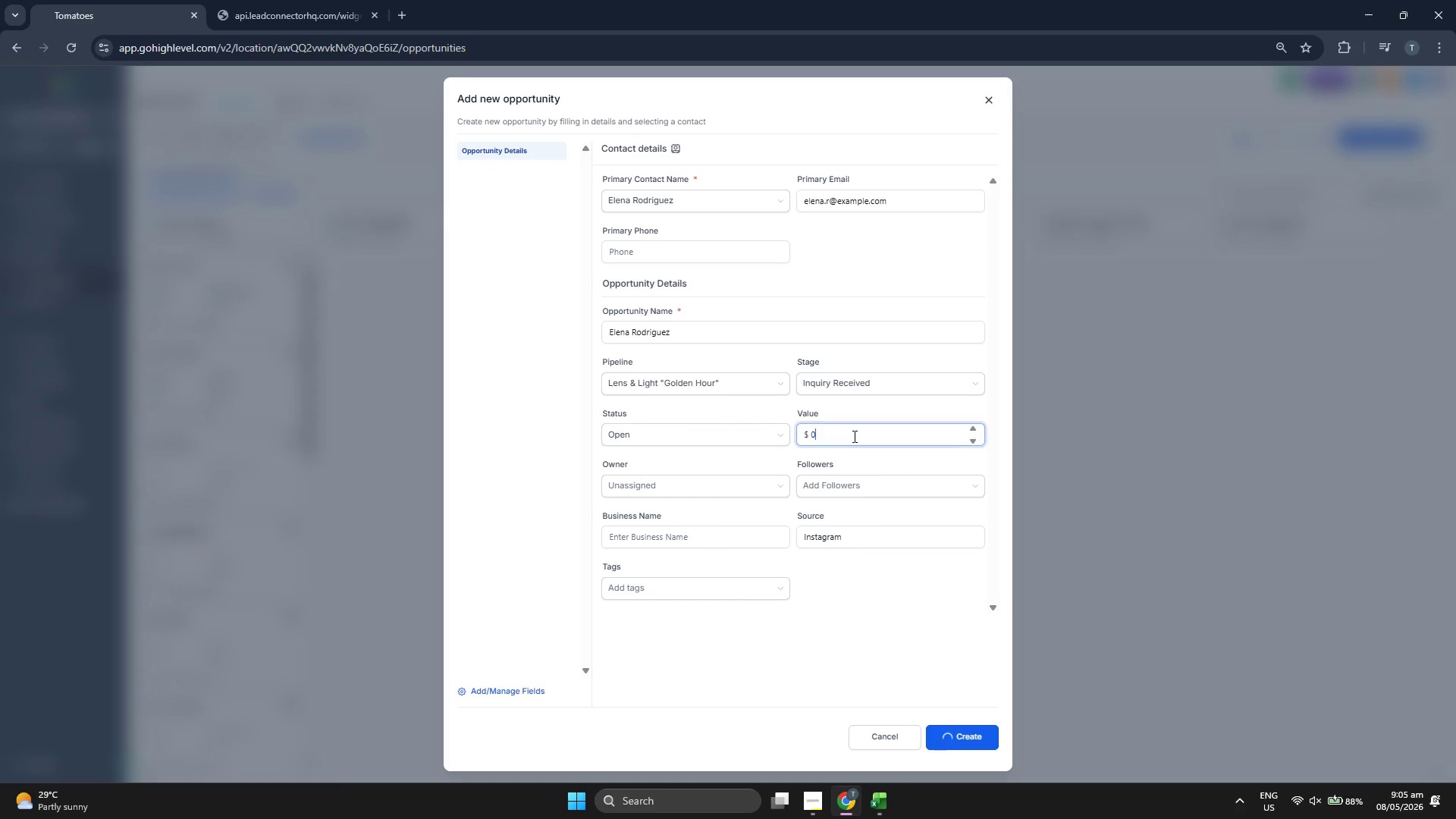 
triple_click([853, 436])
 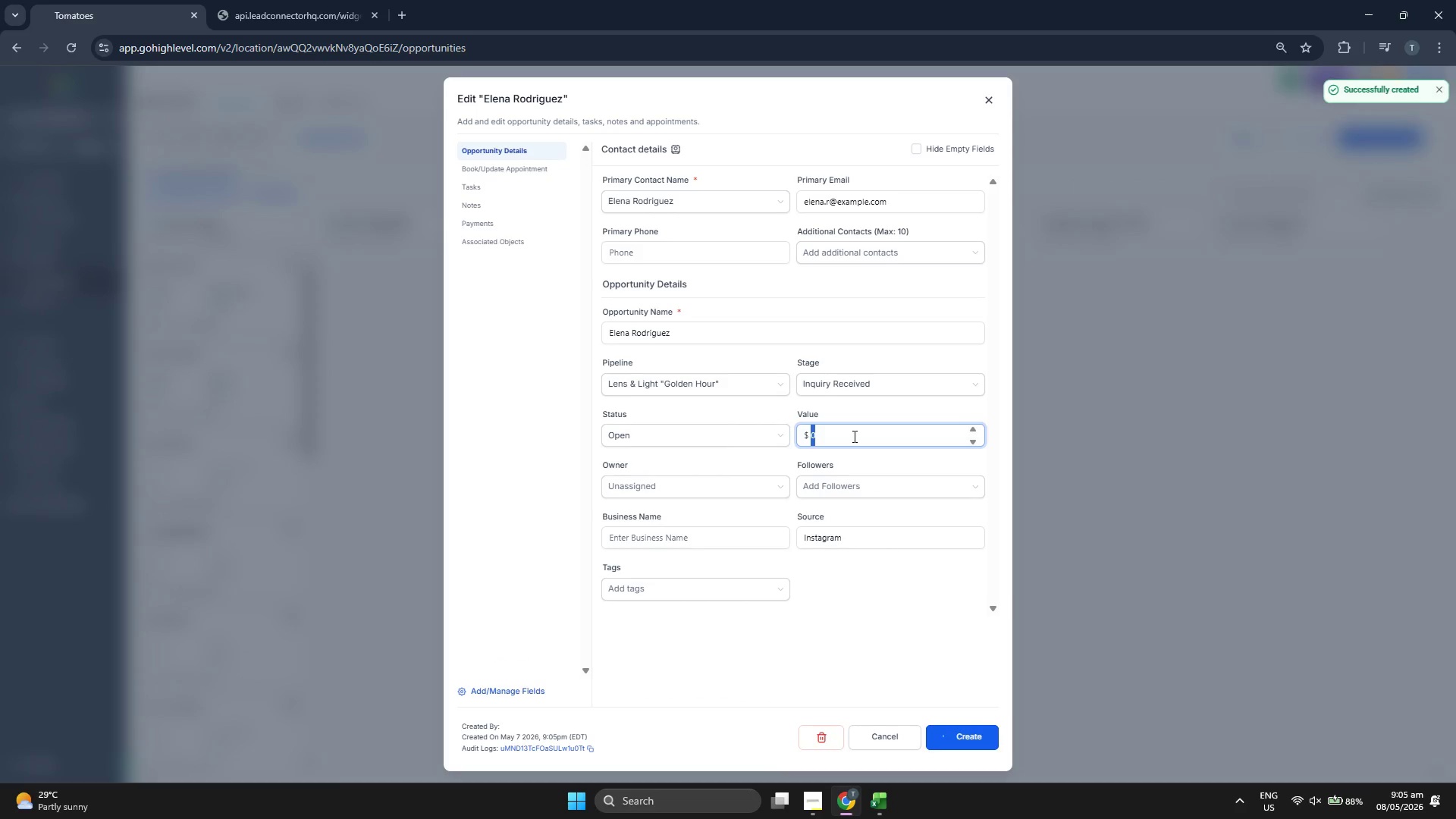 
type(50)
 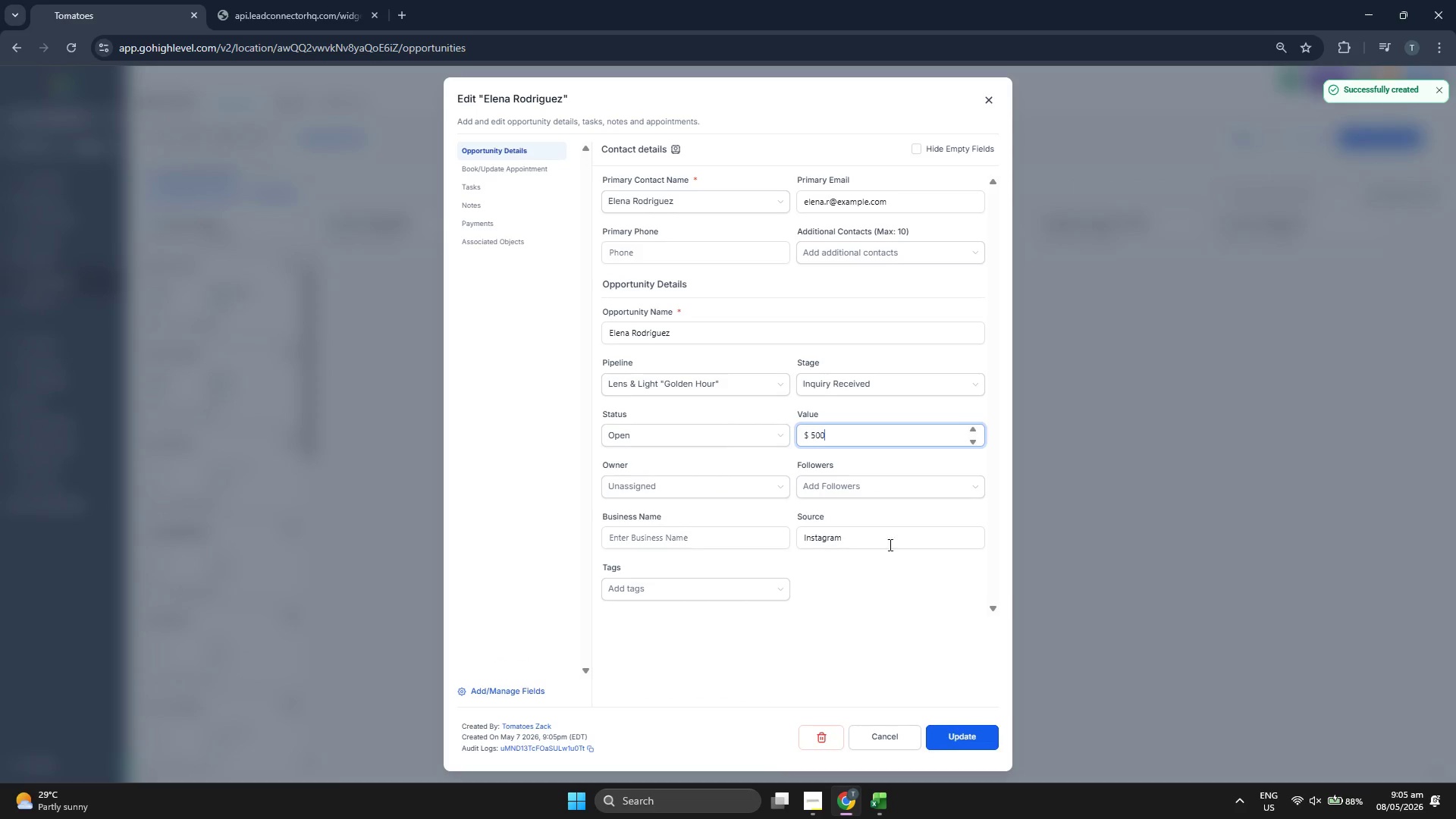 
key(0)
 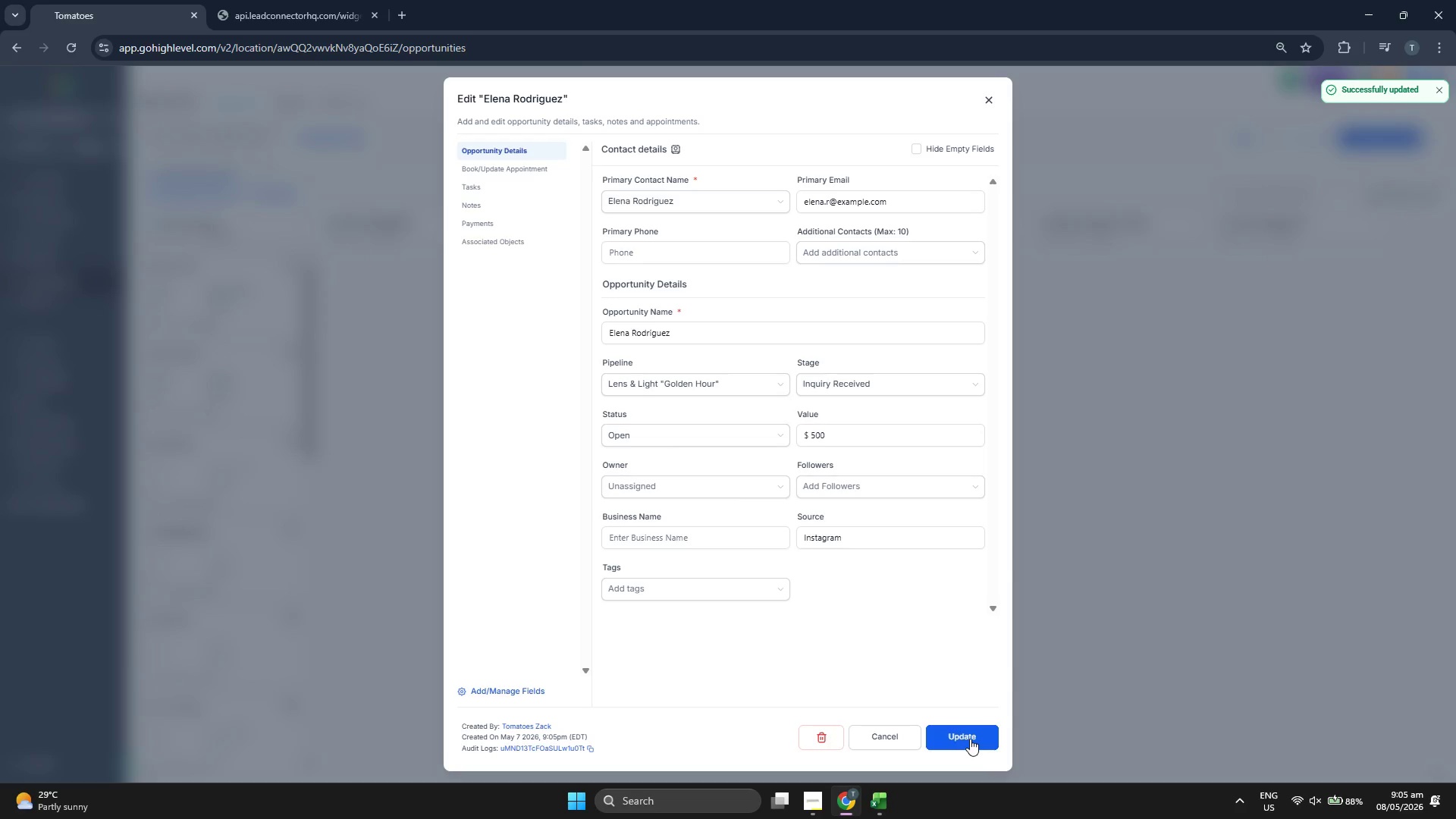 
left_click([970, 739])
 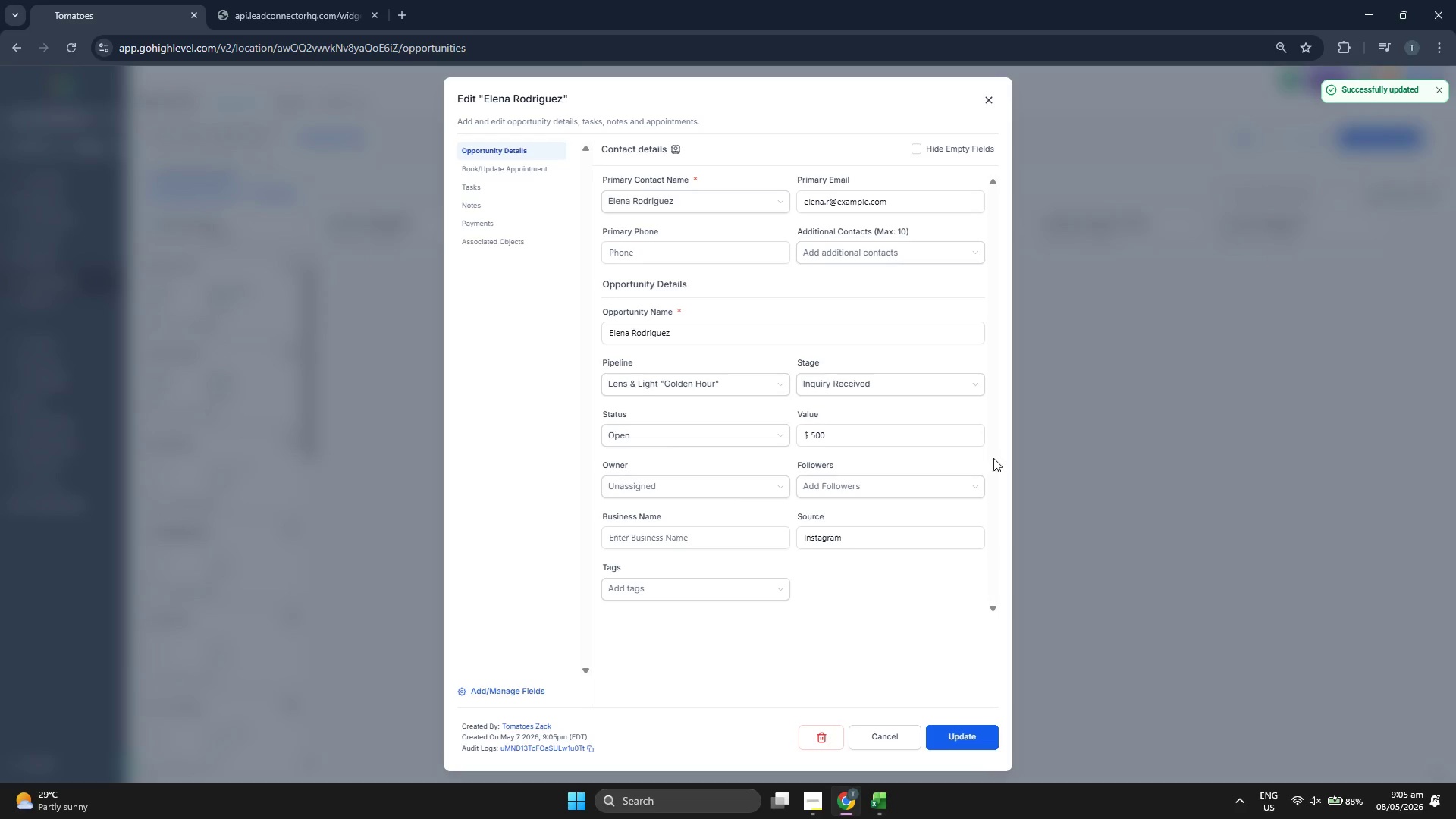 
left_click([994, 93])
 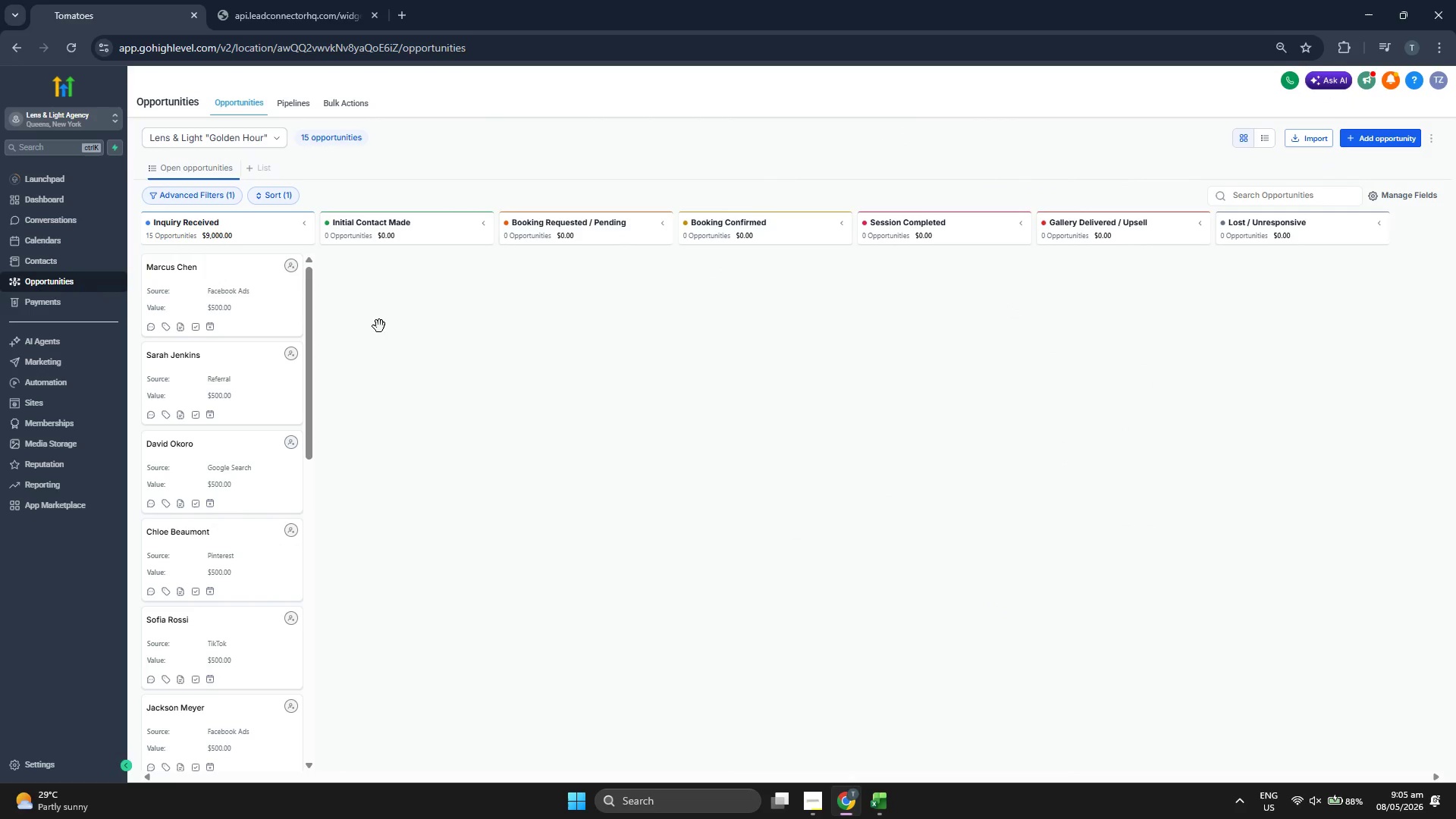 
scroll: coordinate [257, 309], scroll_direction: up, amount: 2.0
 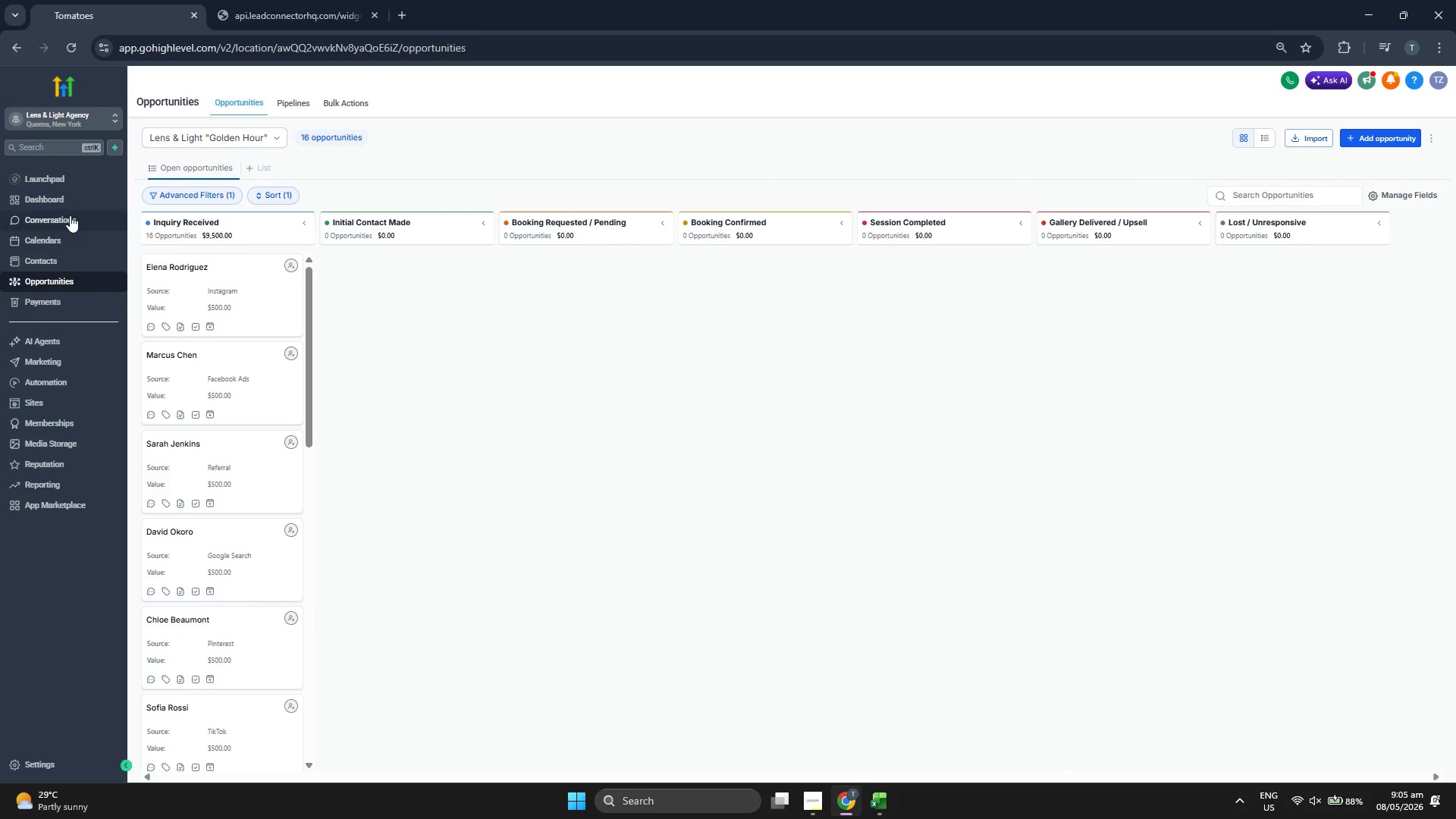 
left_click([71, 195])
 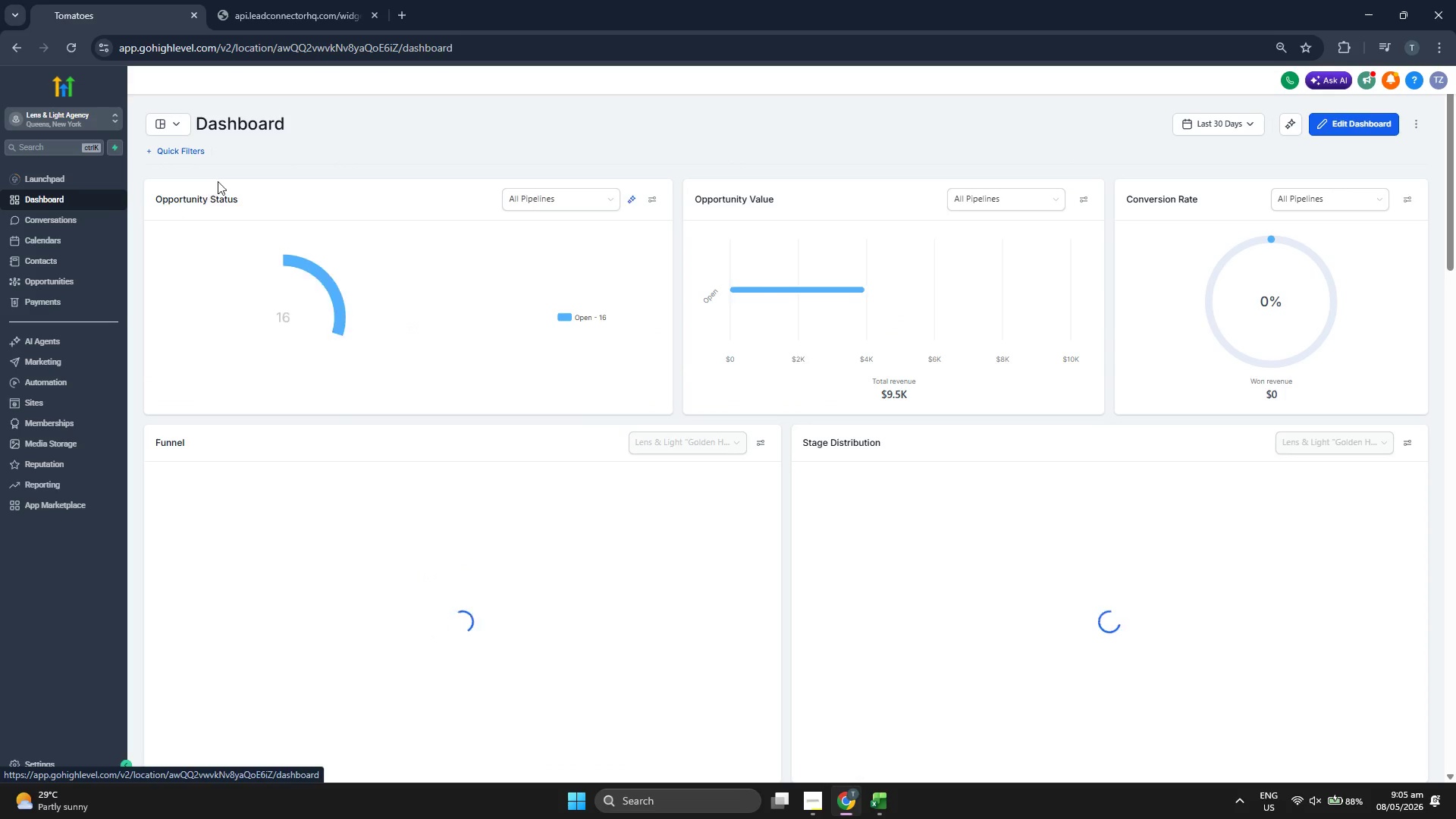 
wait(6.2)
 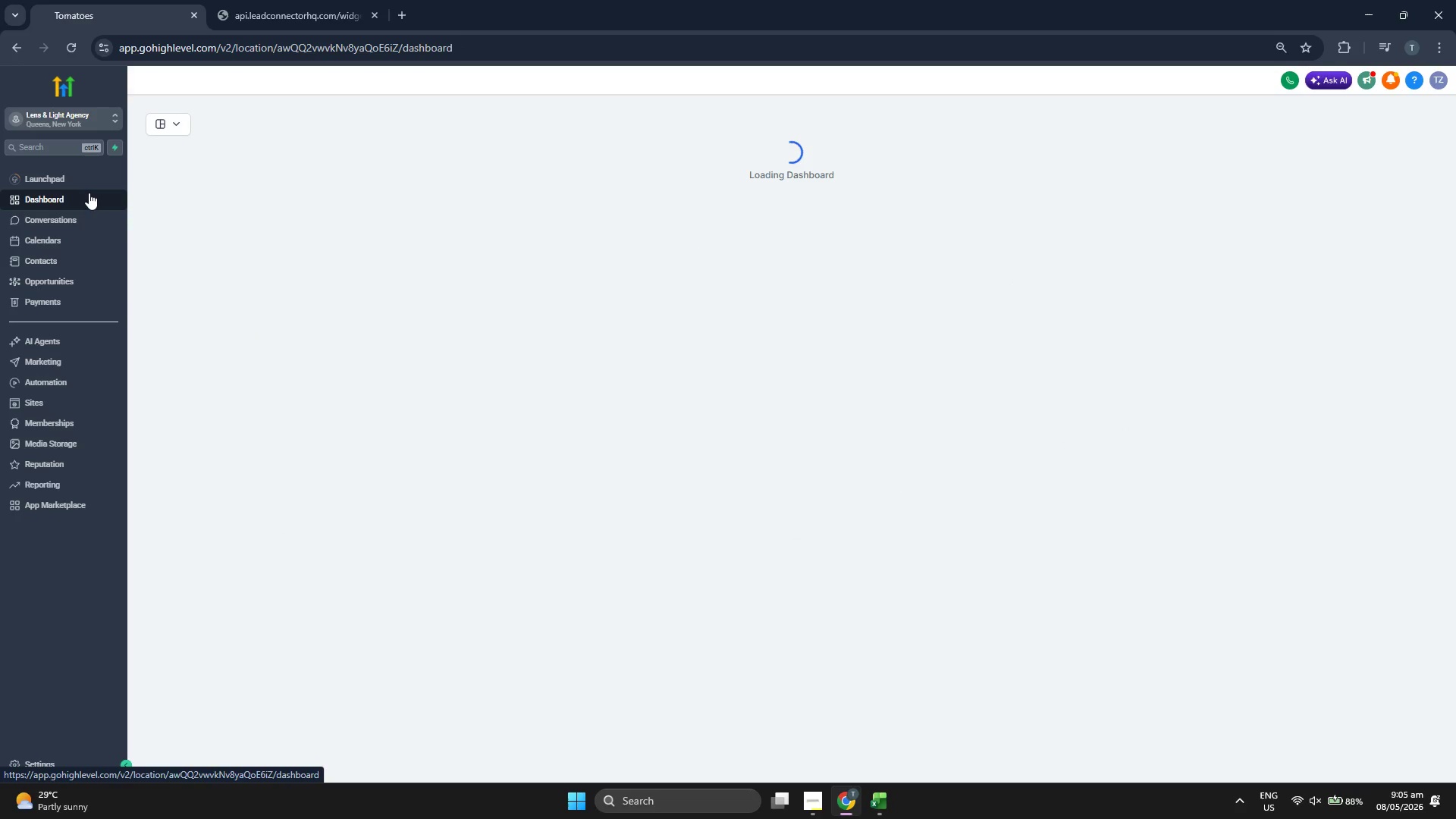 
scroll: coordinate [360, 179], scroll_direction: down, amount: 1.0
 